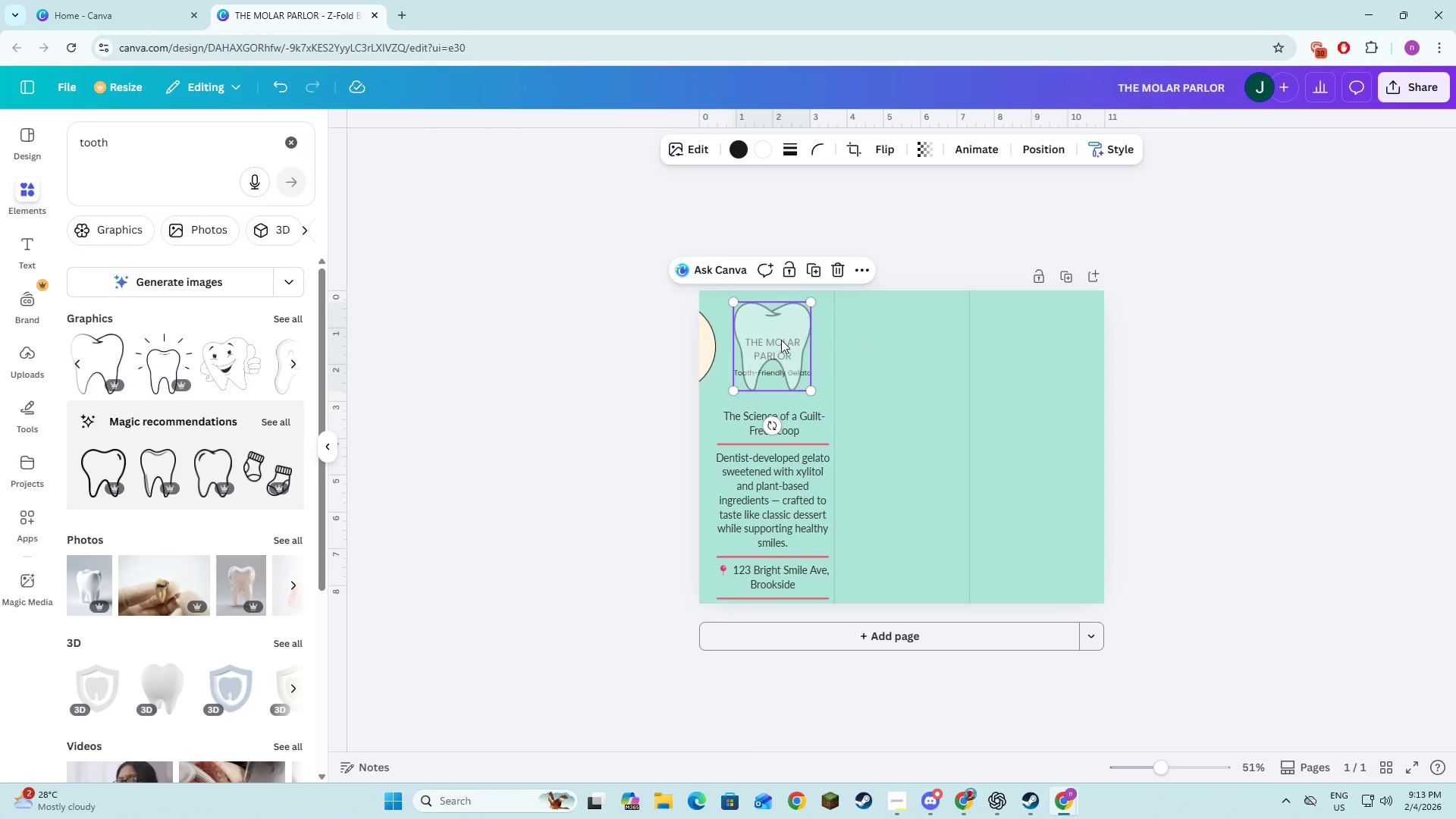 
left_click_drag(start_coordinate=[781, 336], to_coordinate=[781, 350])
 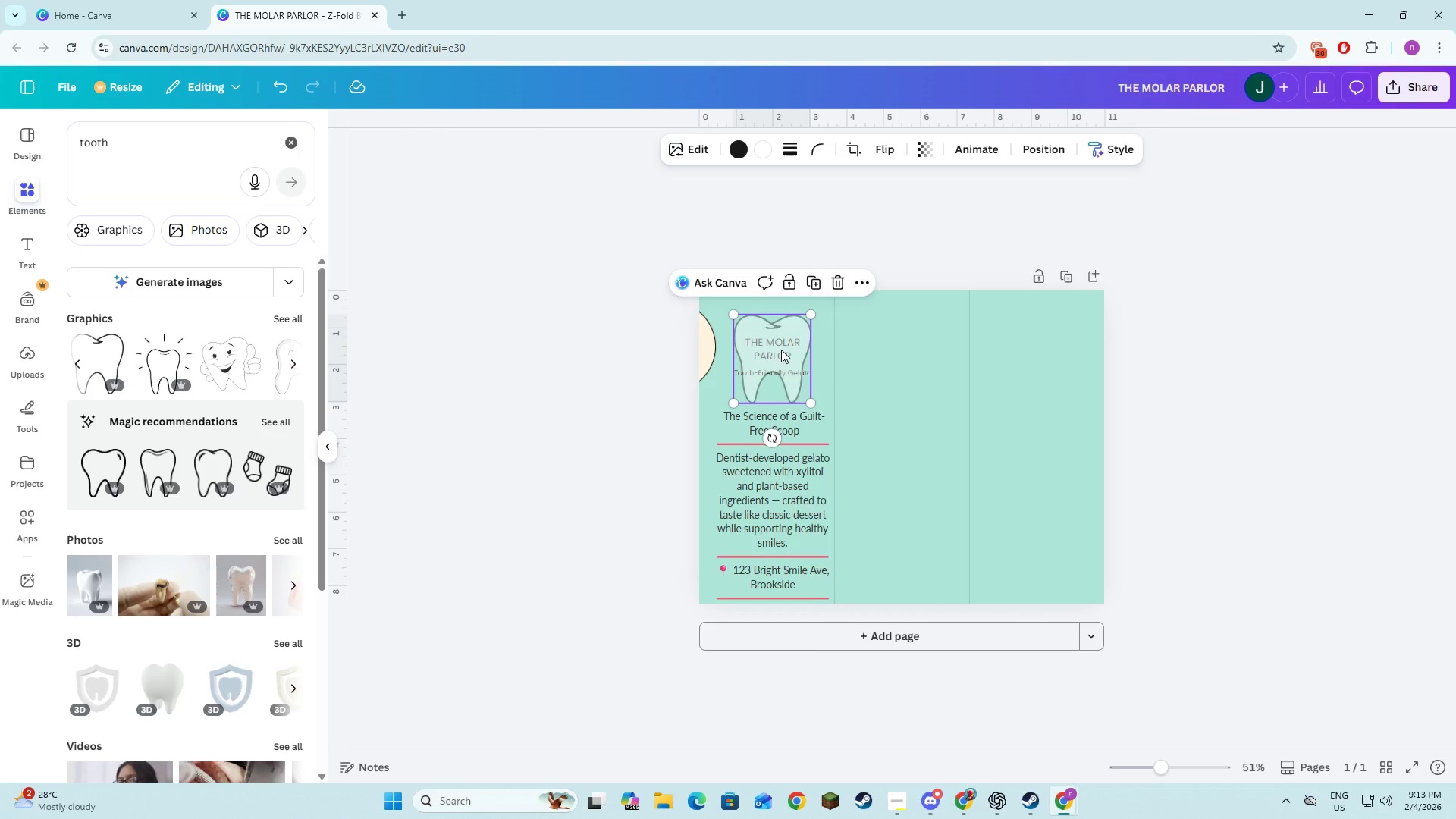 
right_click([781, 350])
 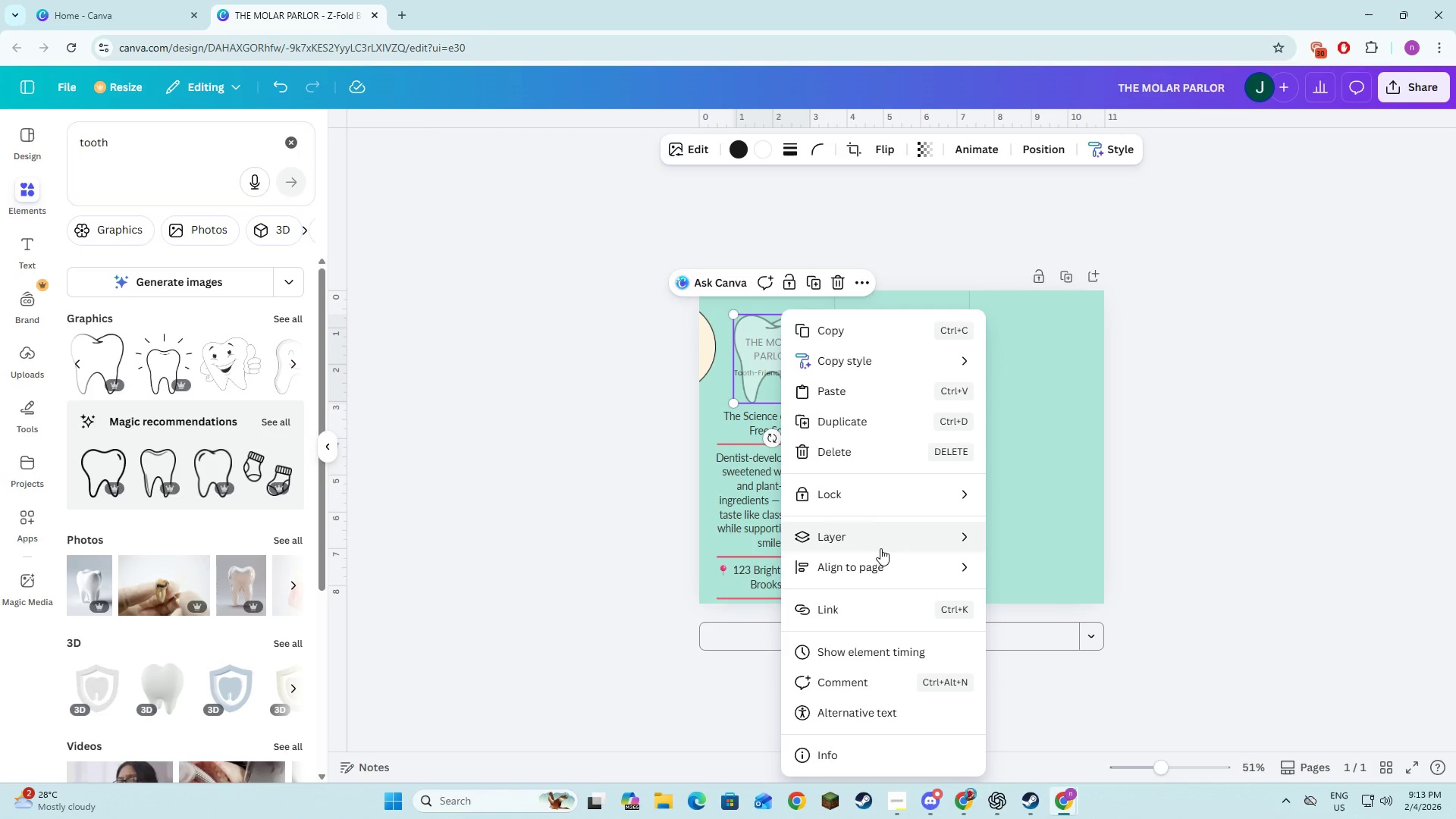 
left_click([882, 545])
 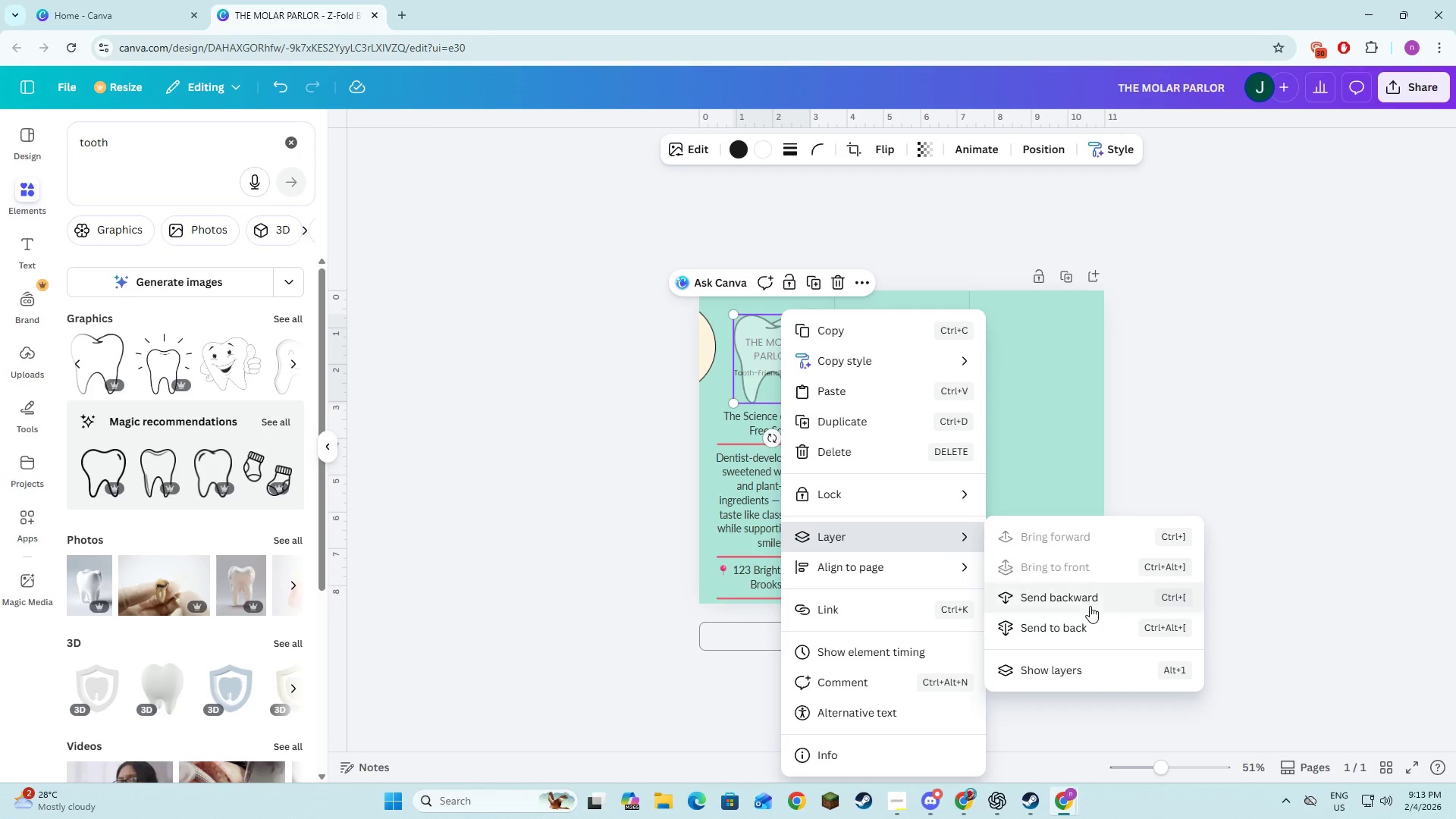 
left_click([1090, 605])
 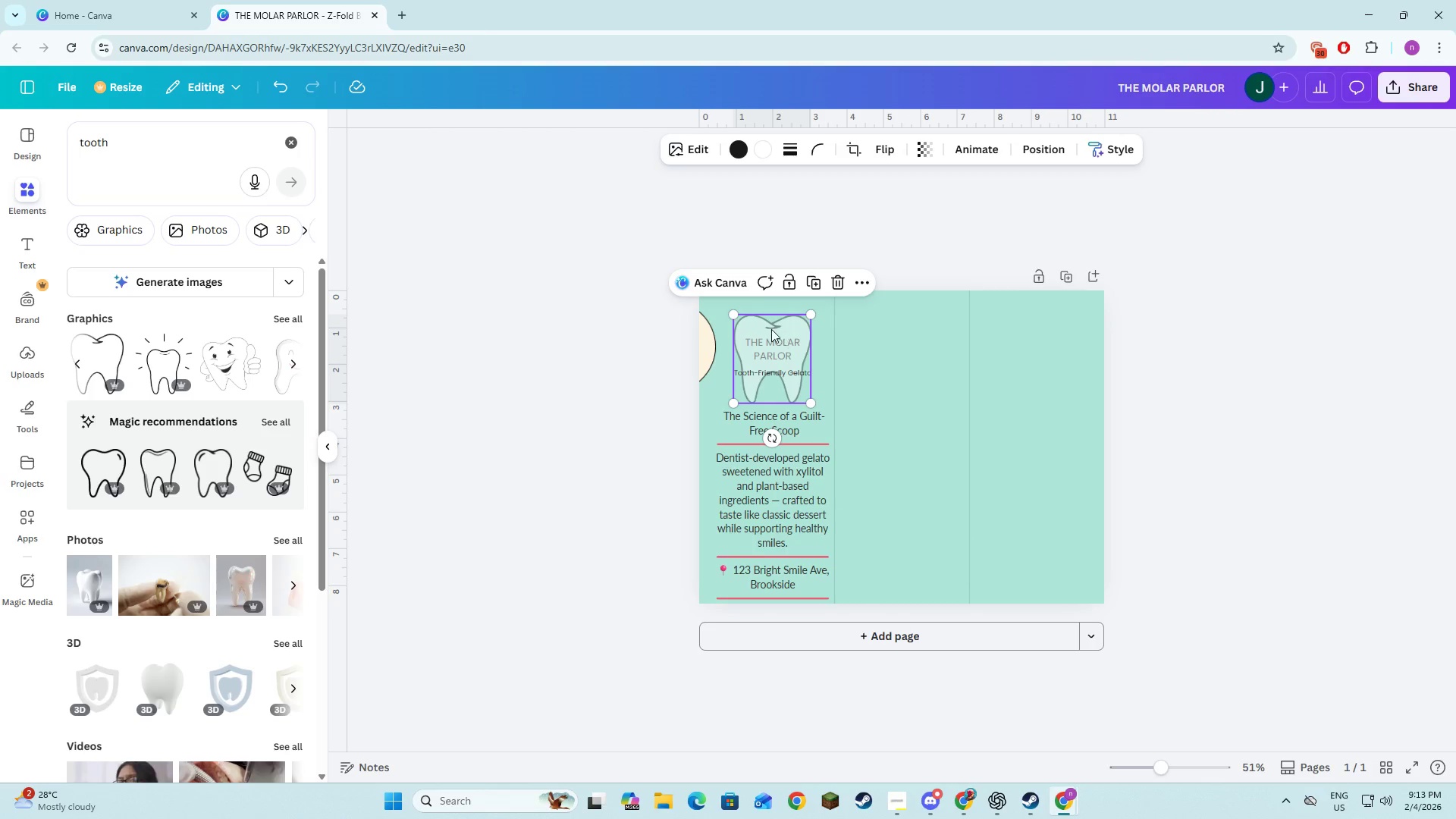 
right_click([770, 328])
 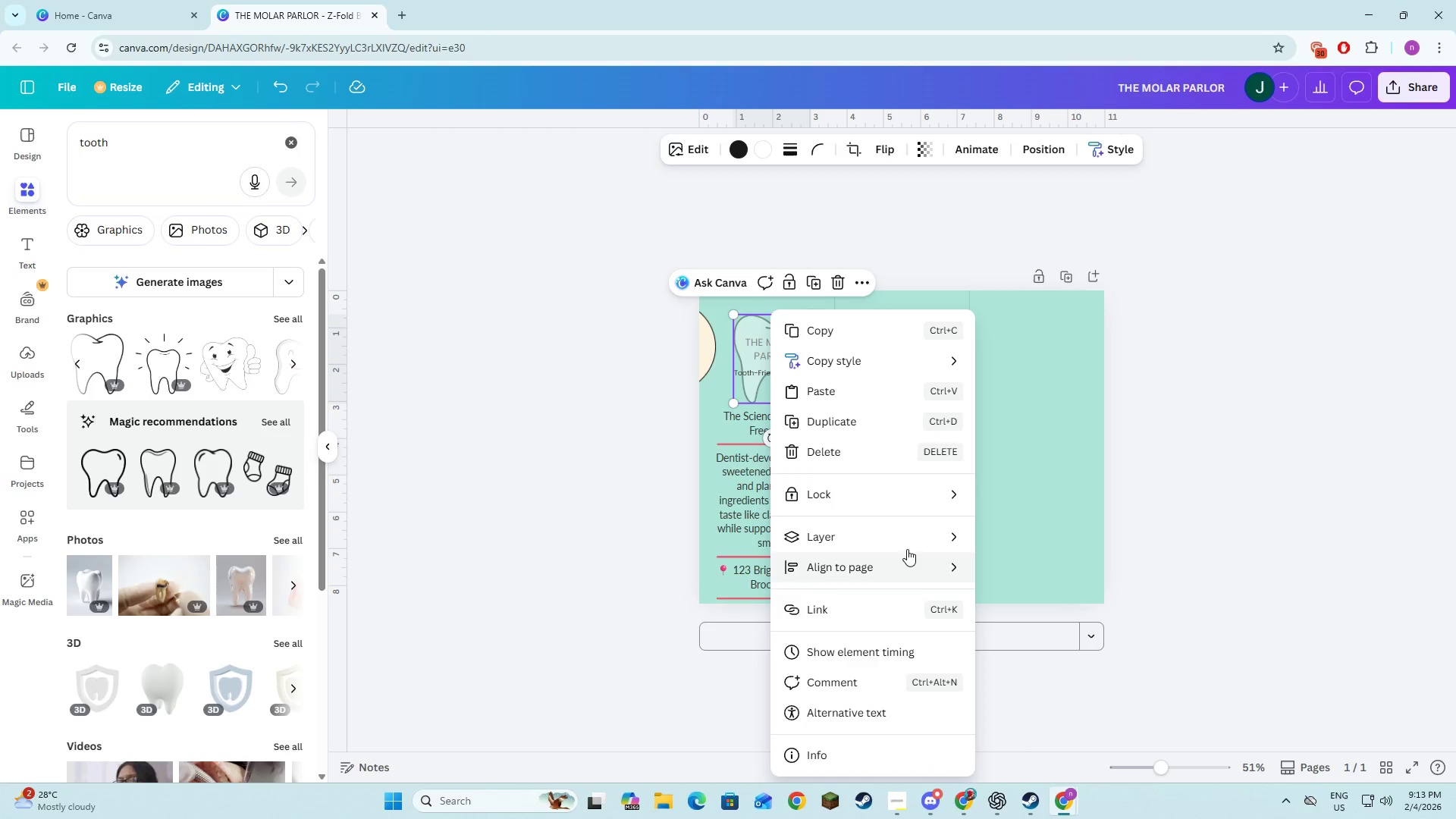 
left_click([899, 532])
 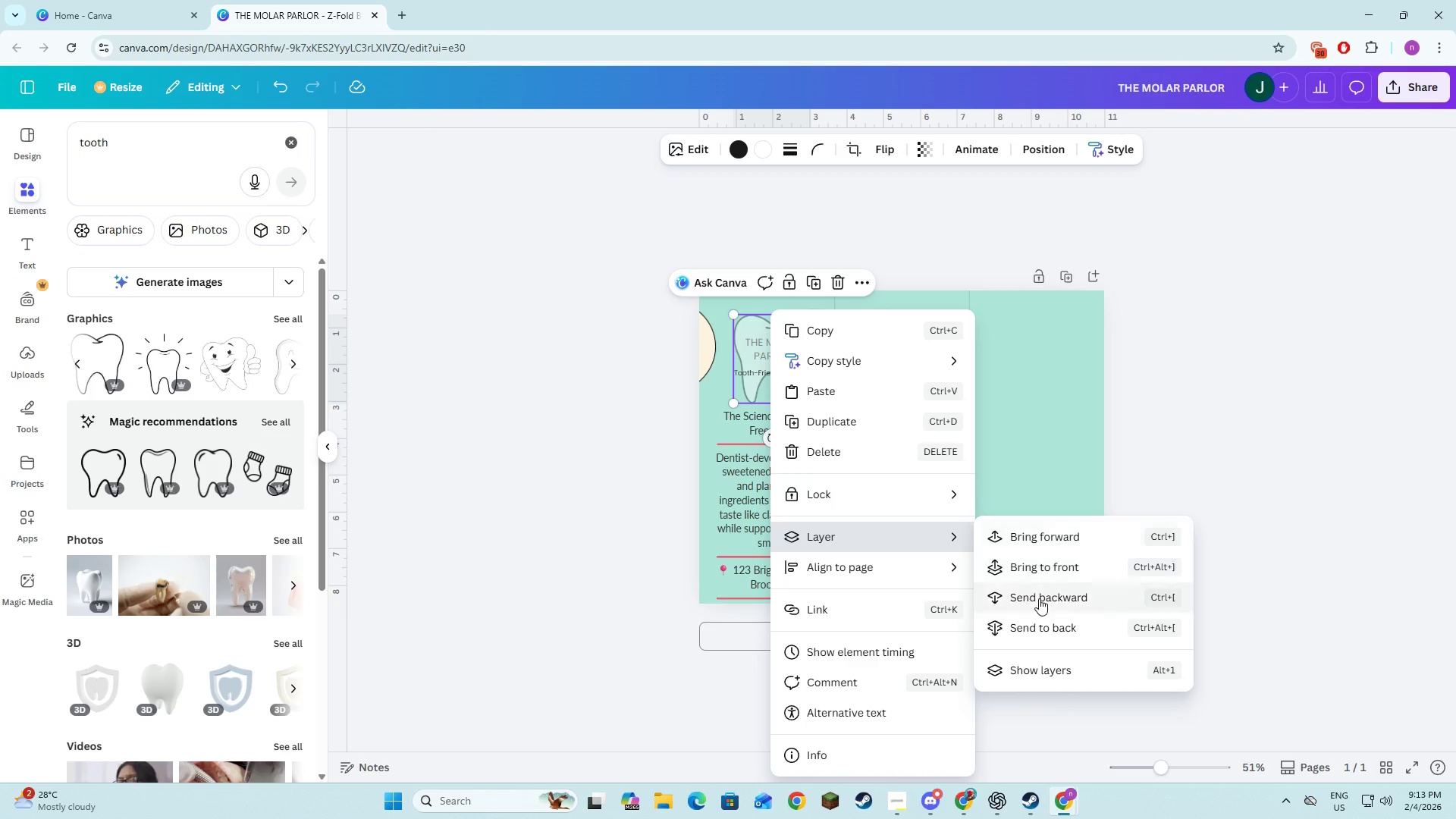 
left_click([1039, 598])
 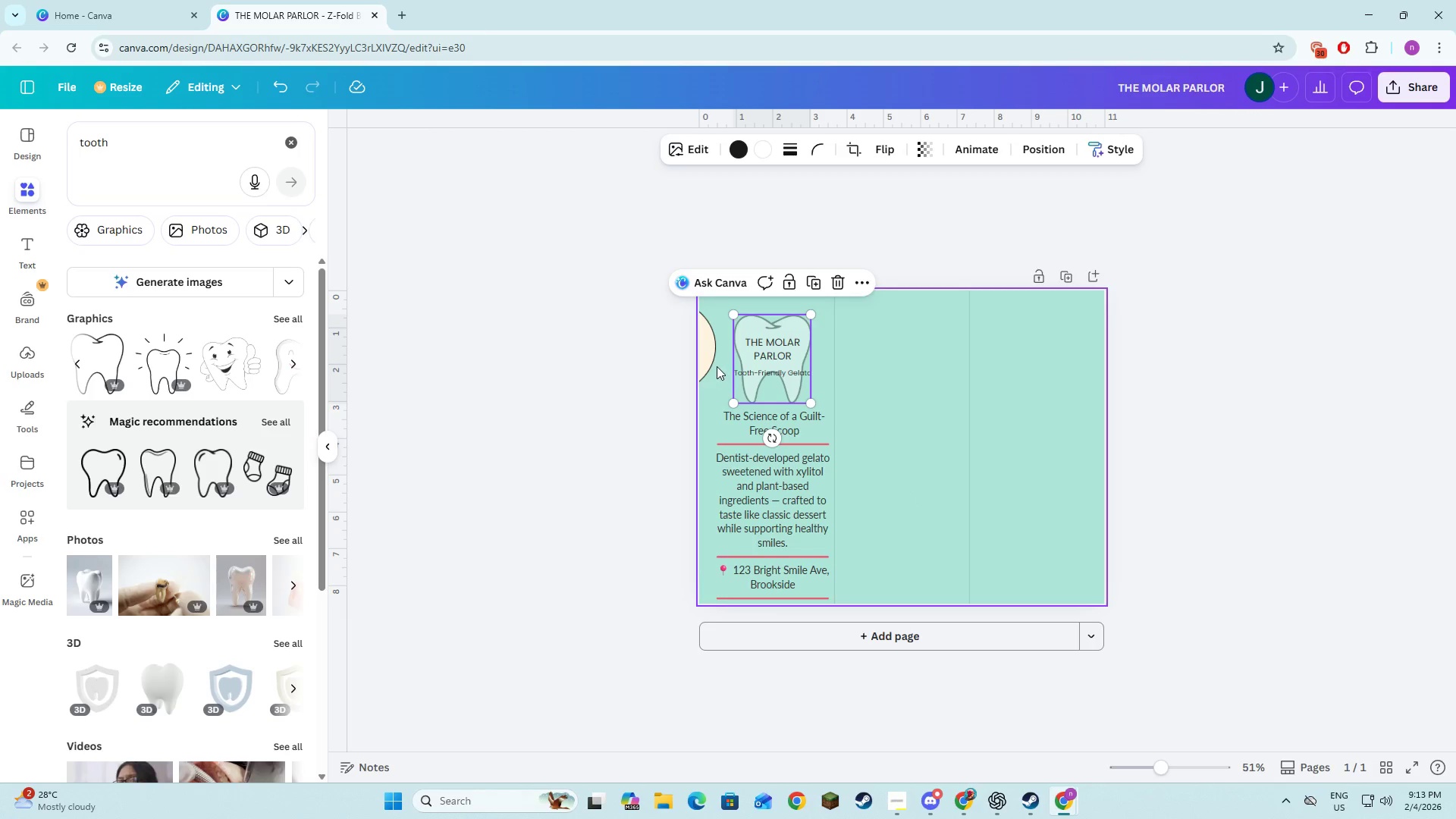 
left_click([712, 359])
 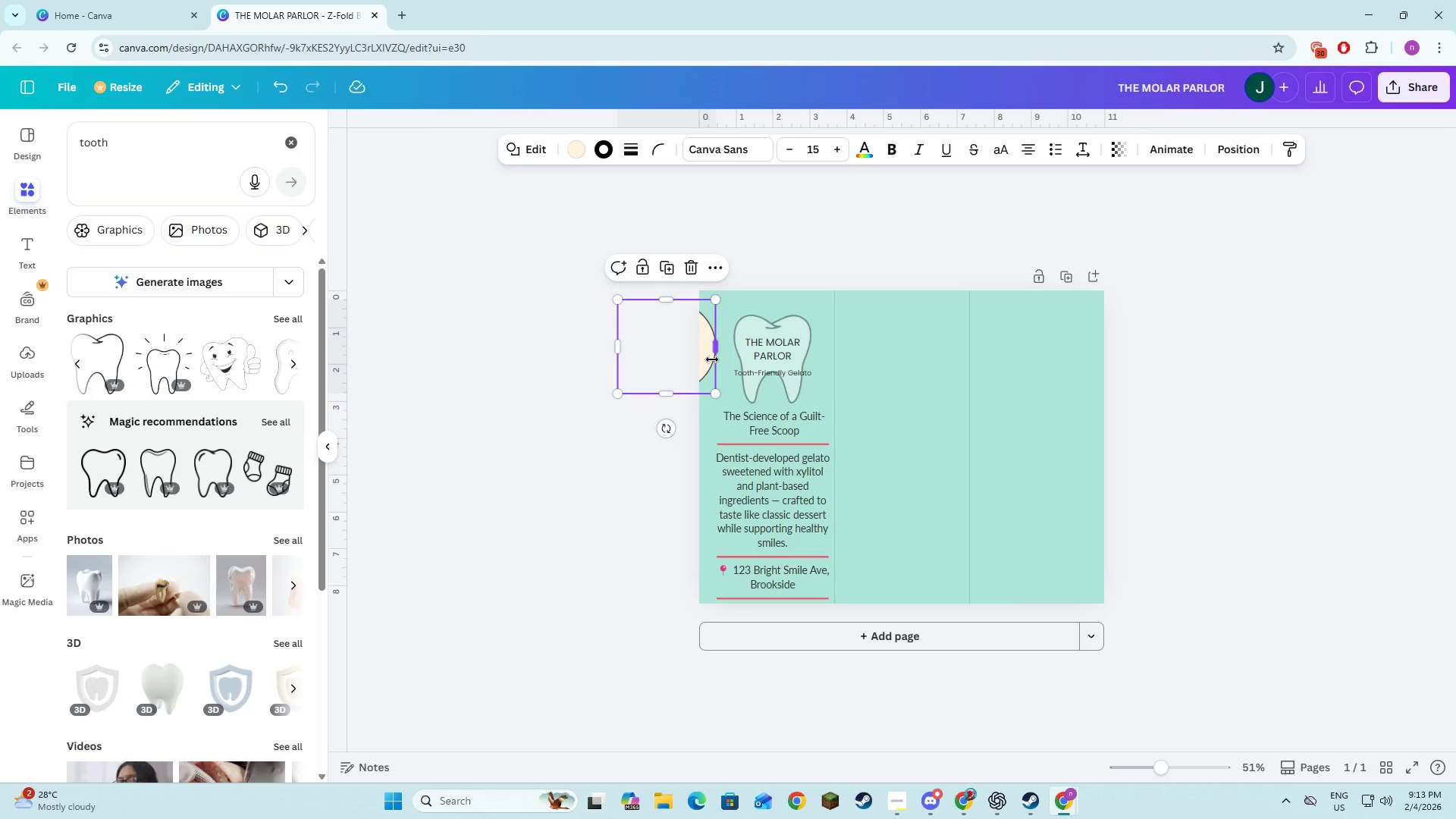 
right_click([712, 359])
 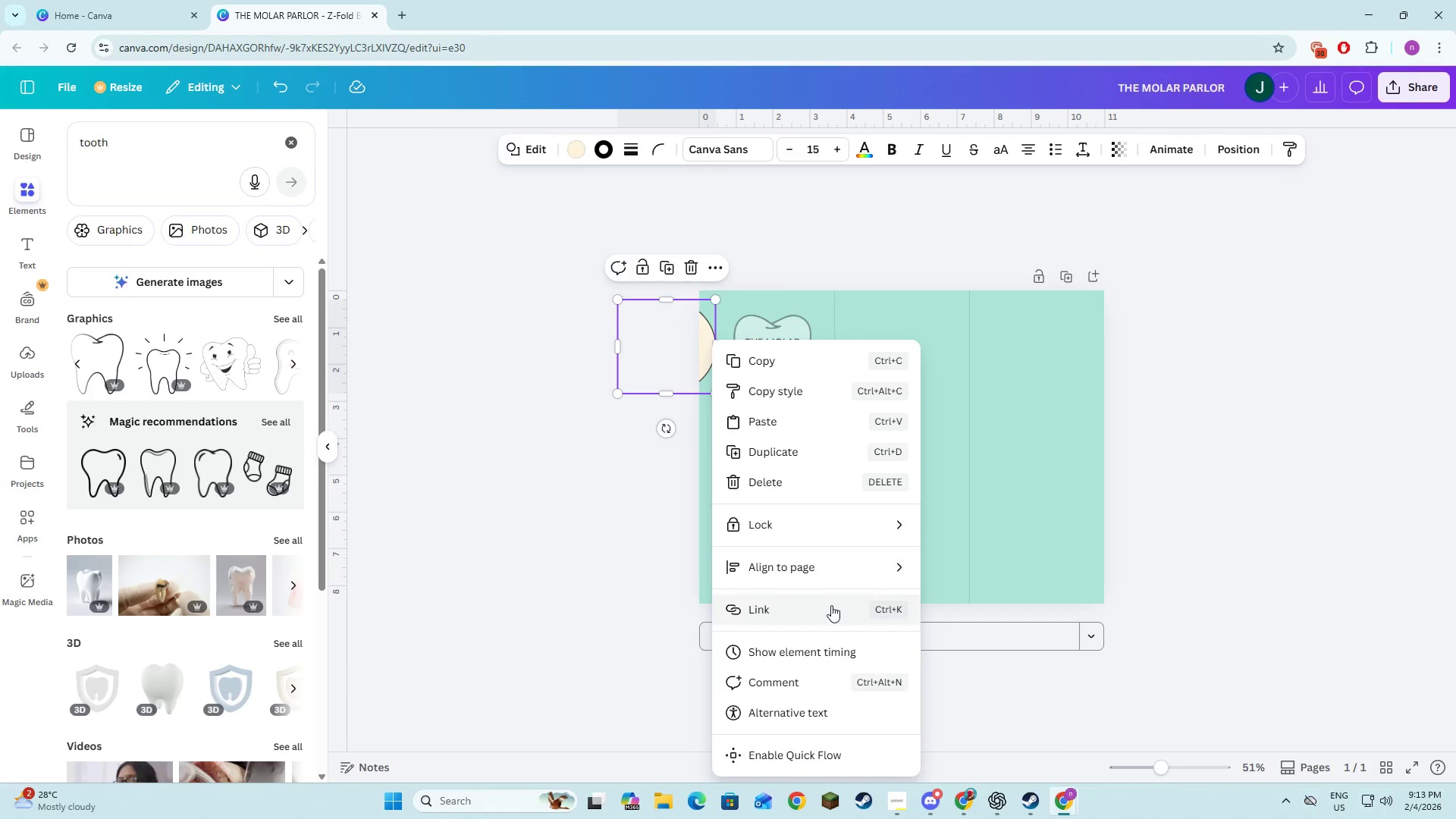 
left_click([707, 330])
 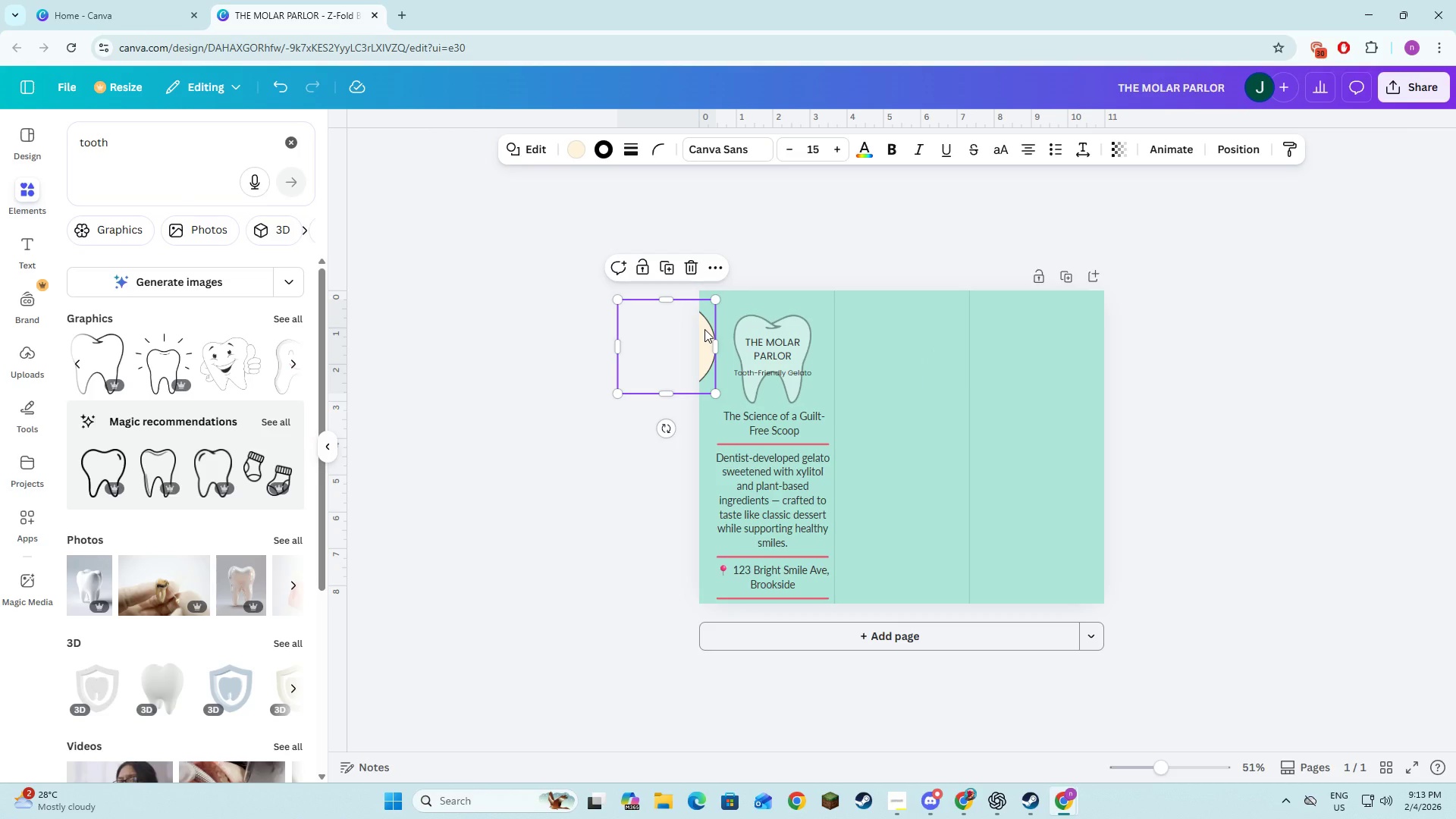 
right_click([704, 329])
 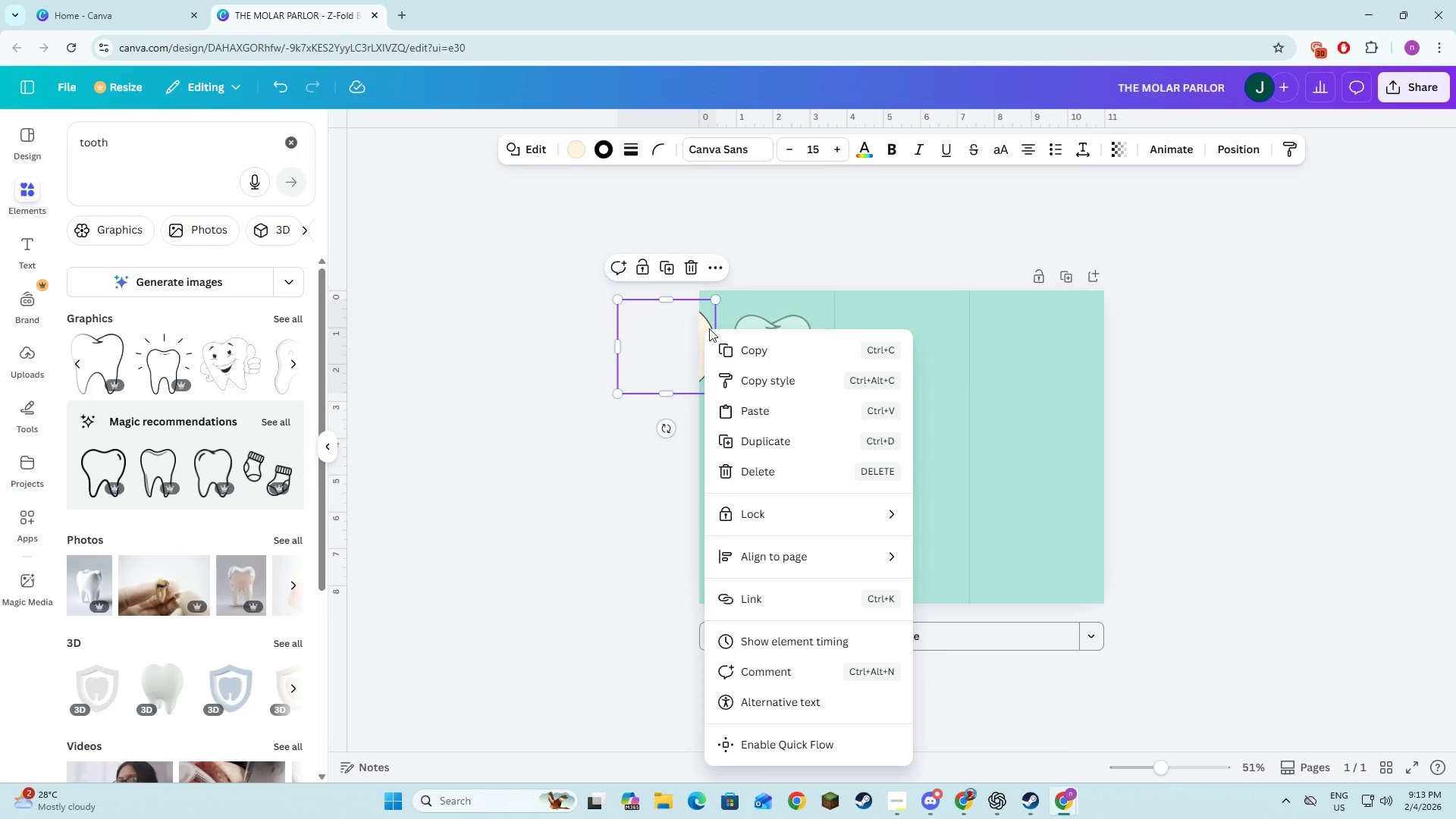 
left_click_drag(start_coordinate=[706, 325], to_coordinate=[760, 334])
 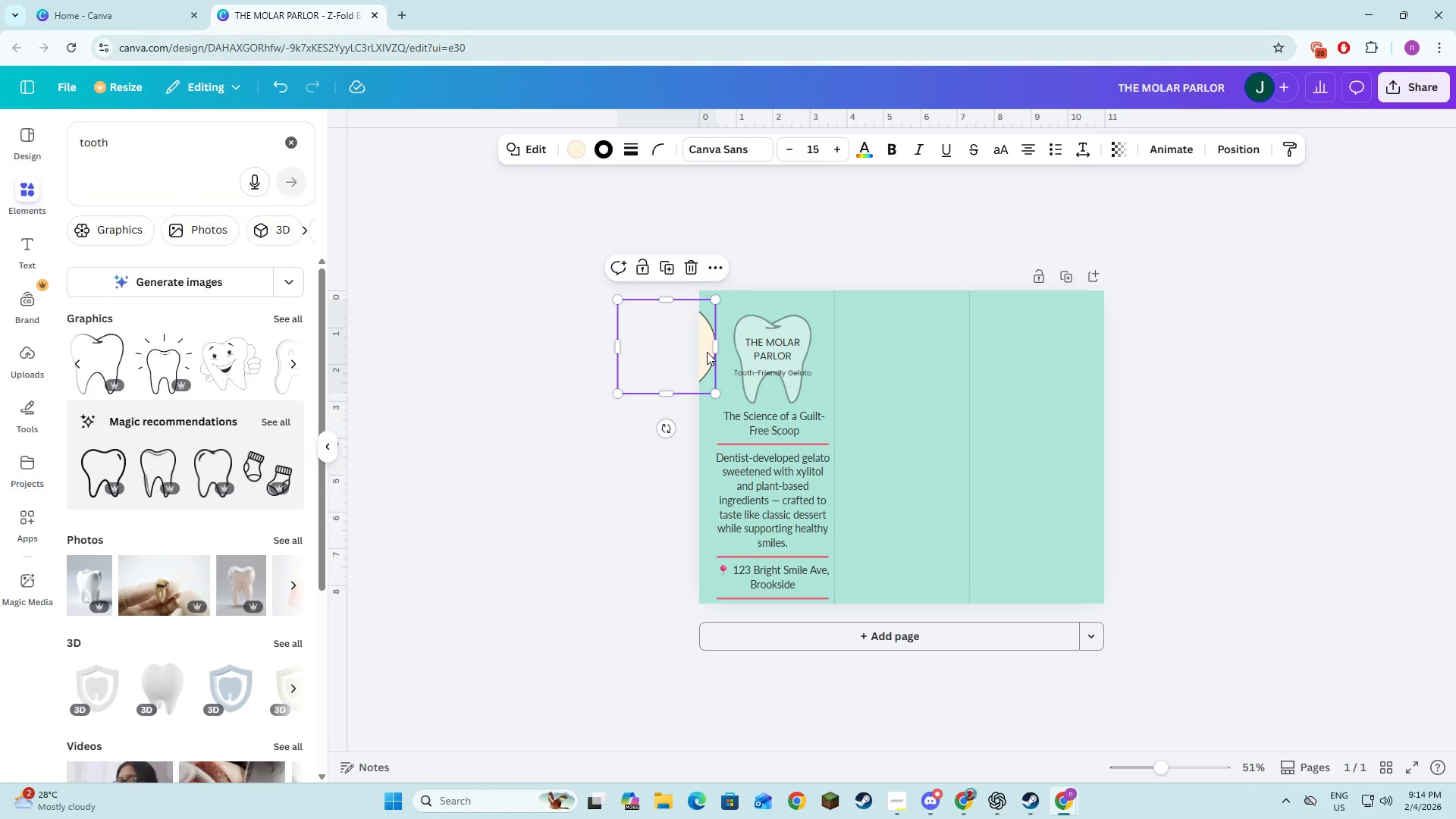 
left_click_drag(start_coordinate=[706, 353], to_coordinate=[813, 361])
 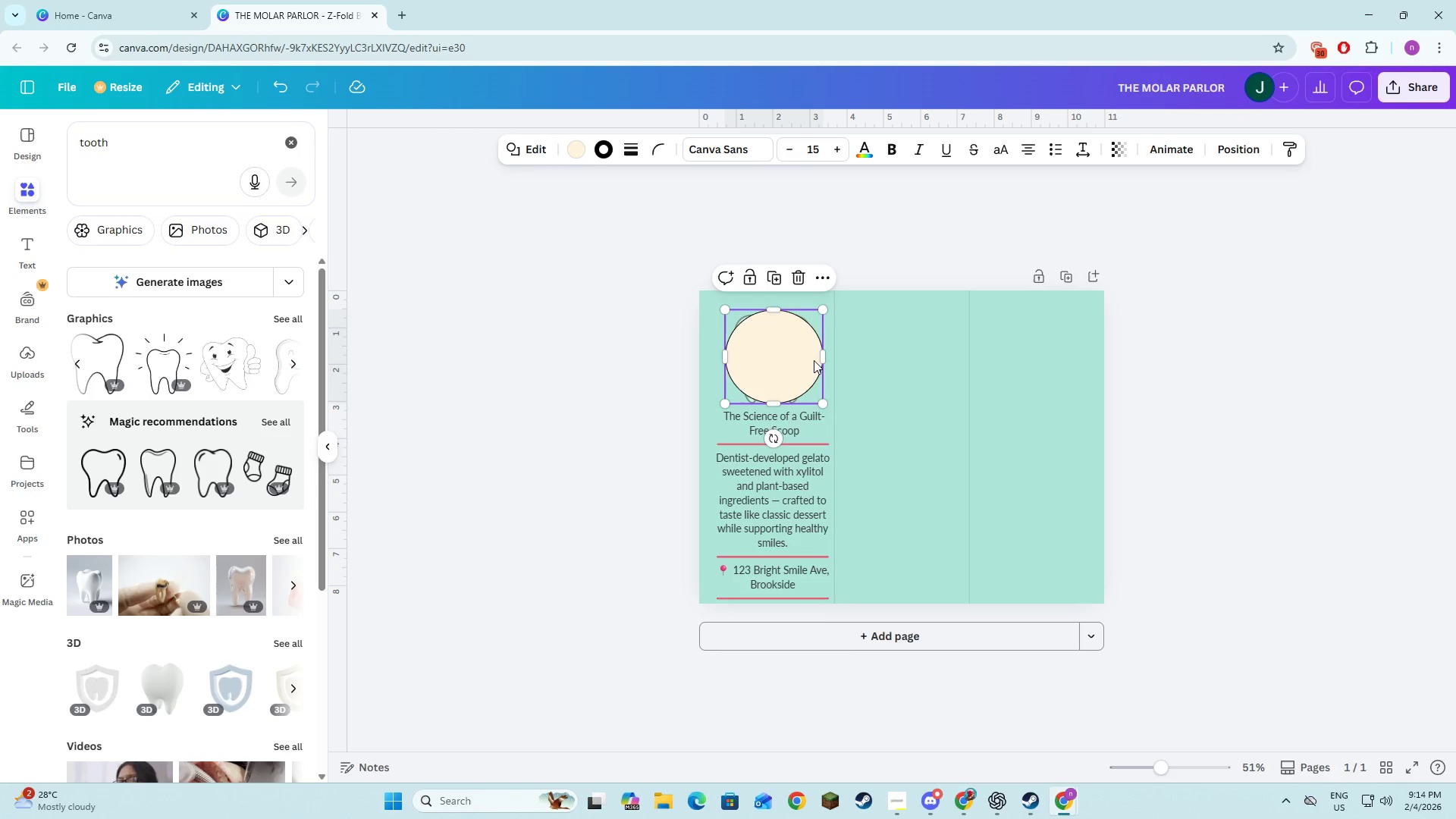 
right_click([814, 360])
 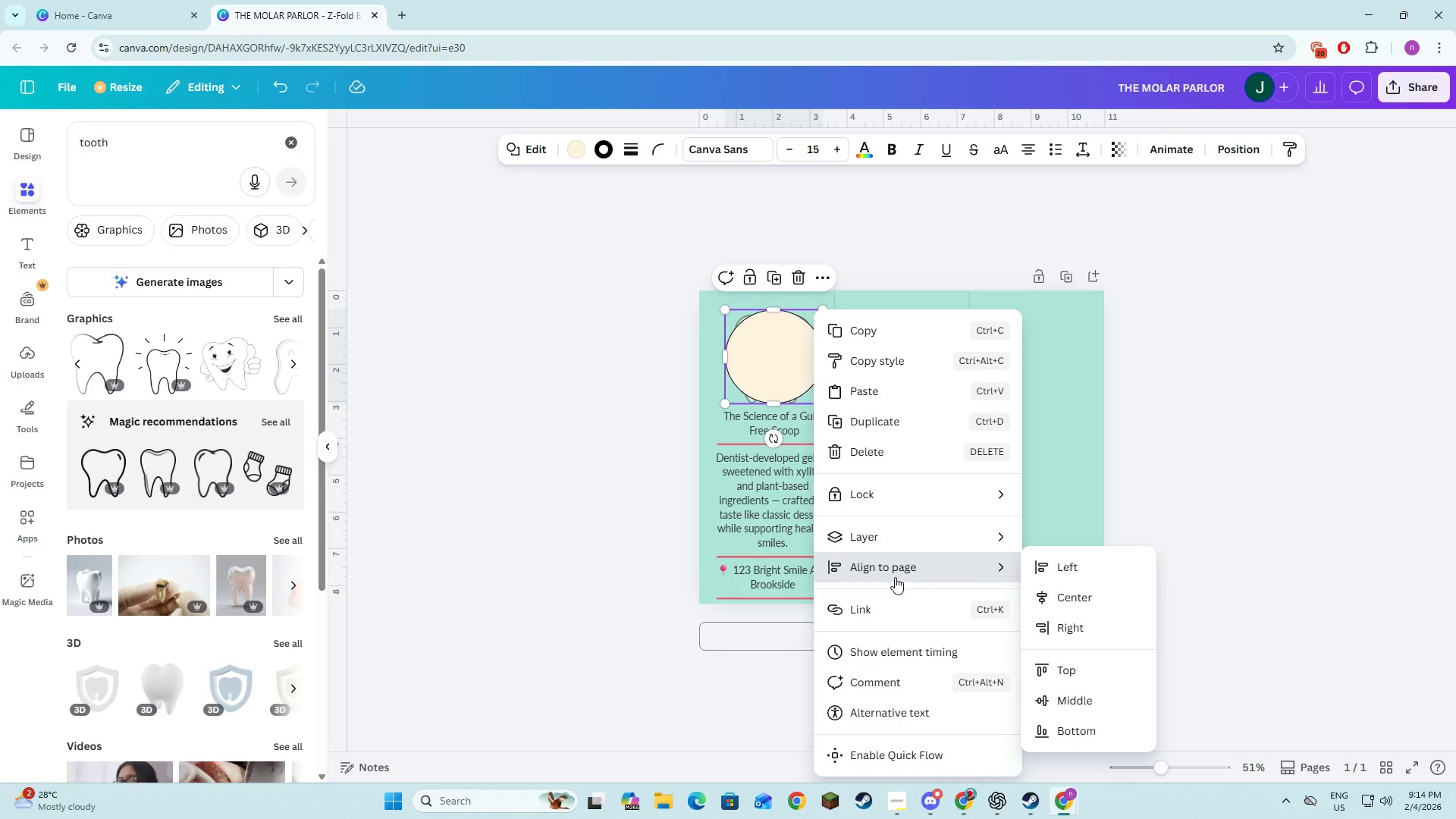 
left_click([902, 544])
 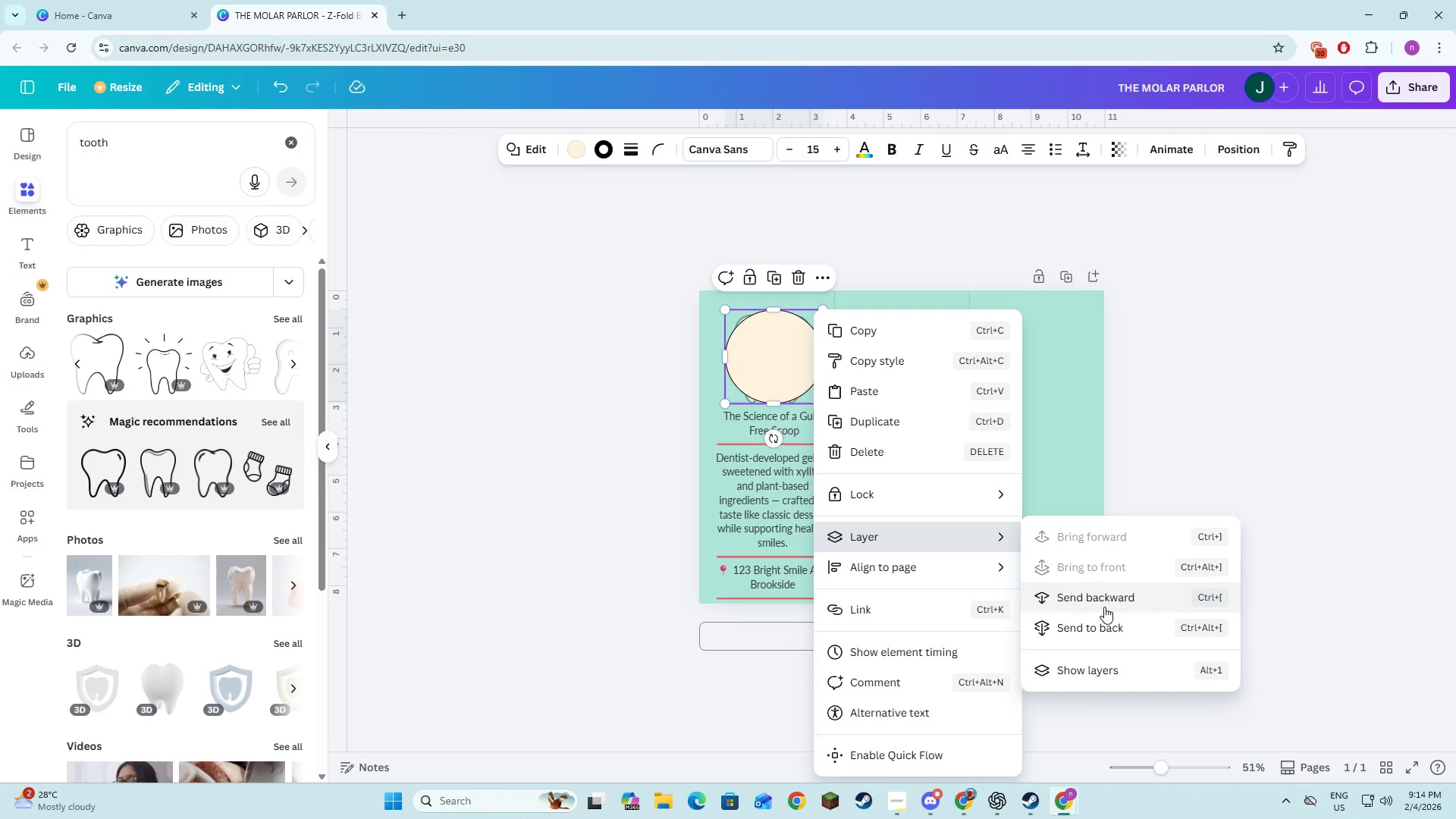 
left_click([1104, 607])
 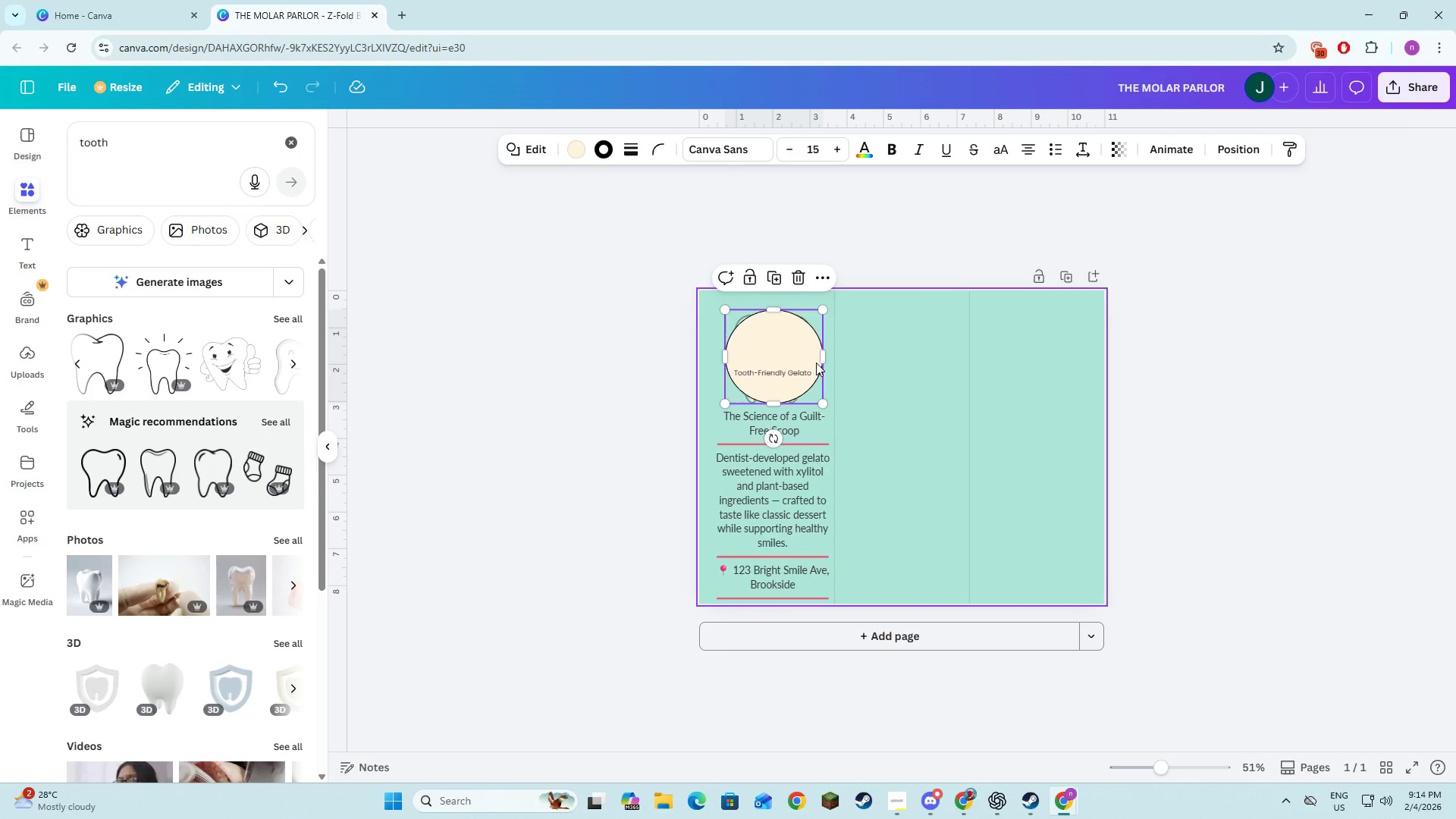 
right_click([804, 346])
 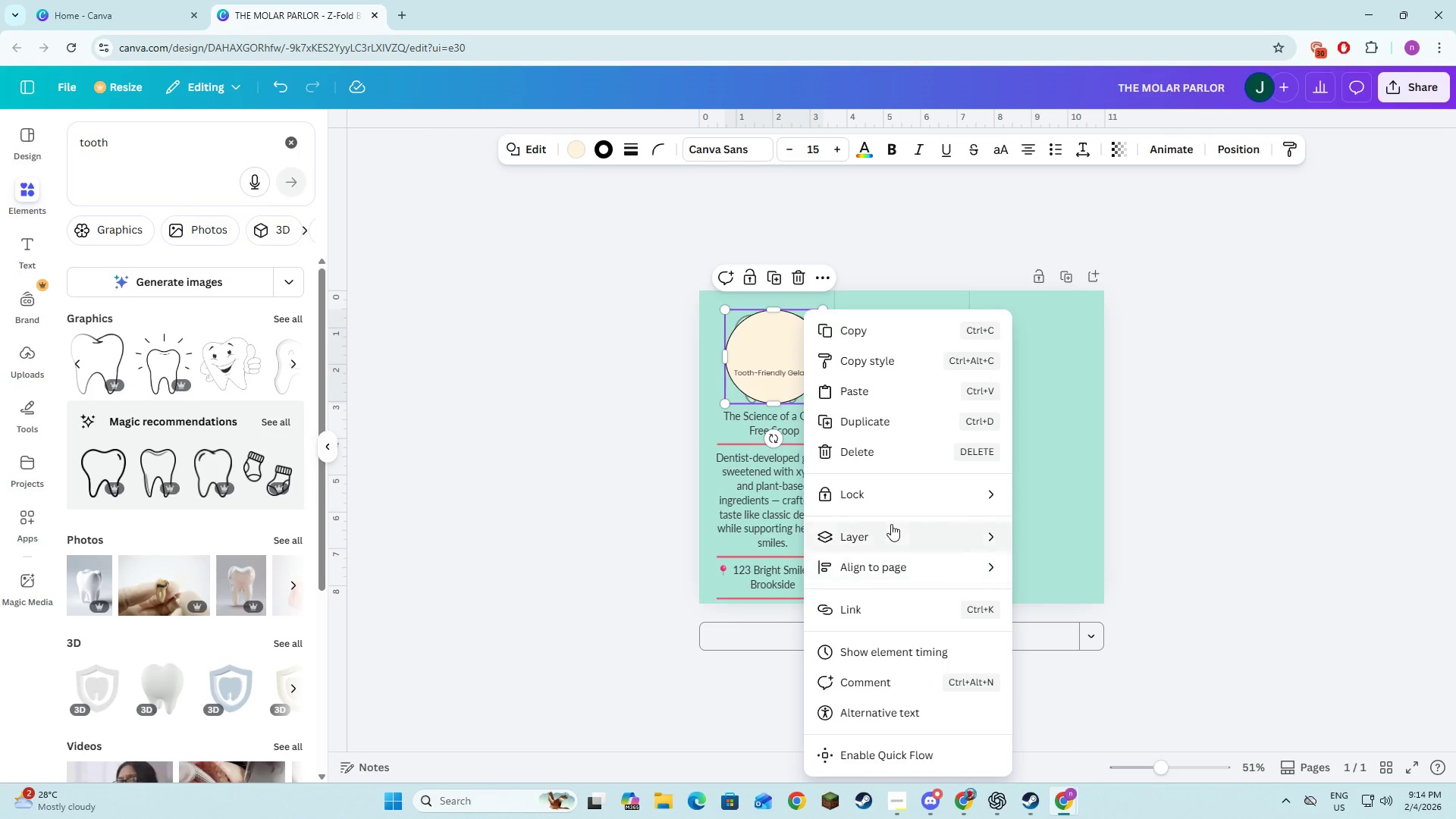 
left_click([890, 529])
 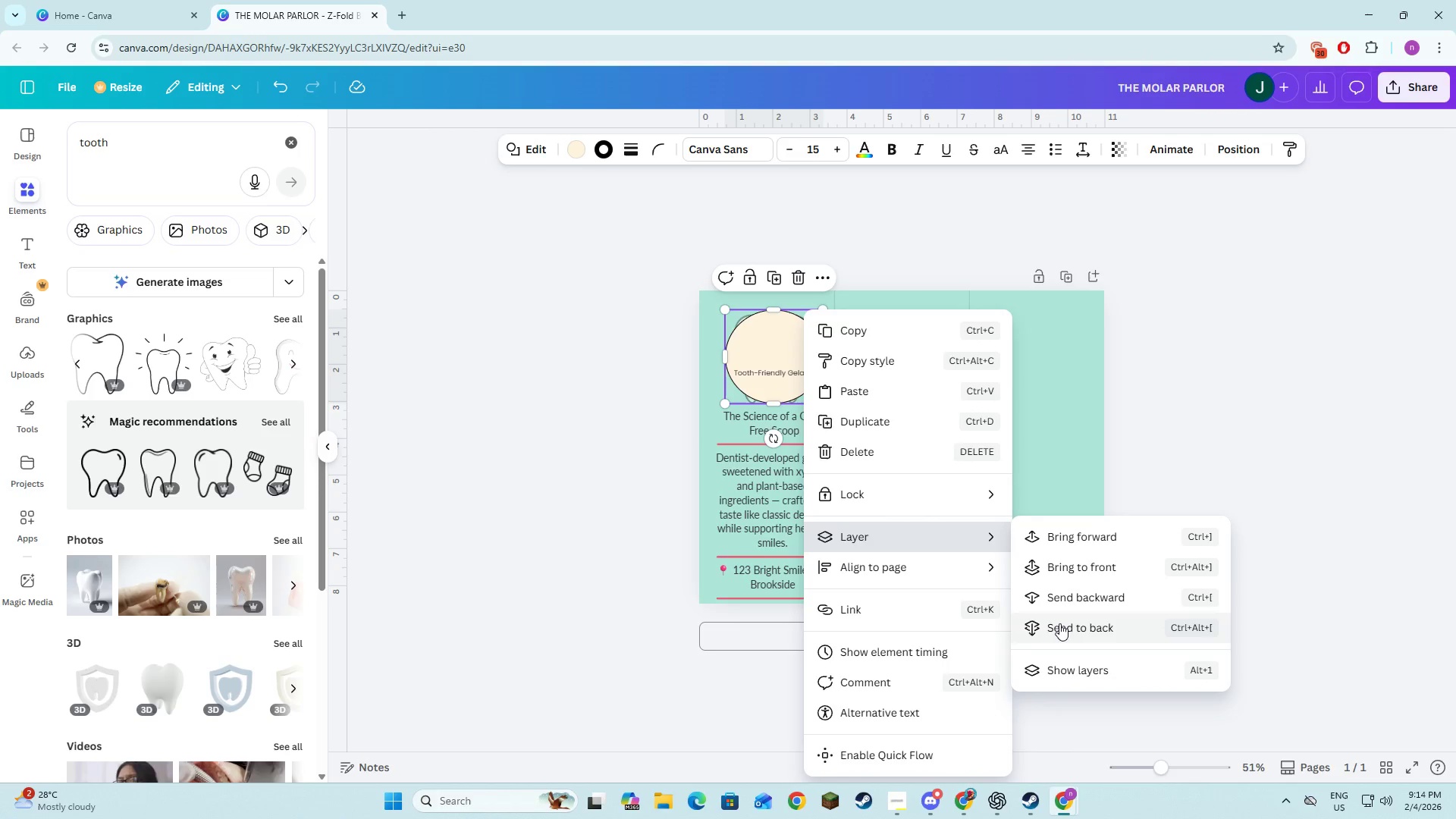 
left_click([1059, 623])
 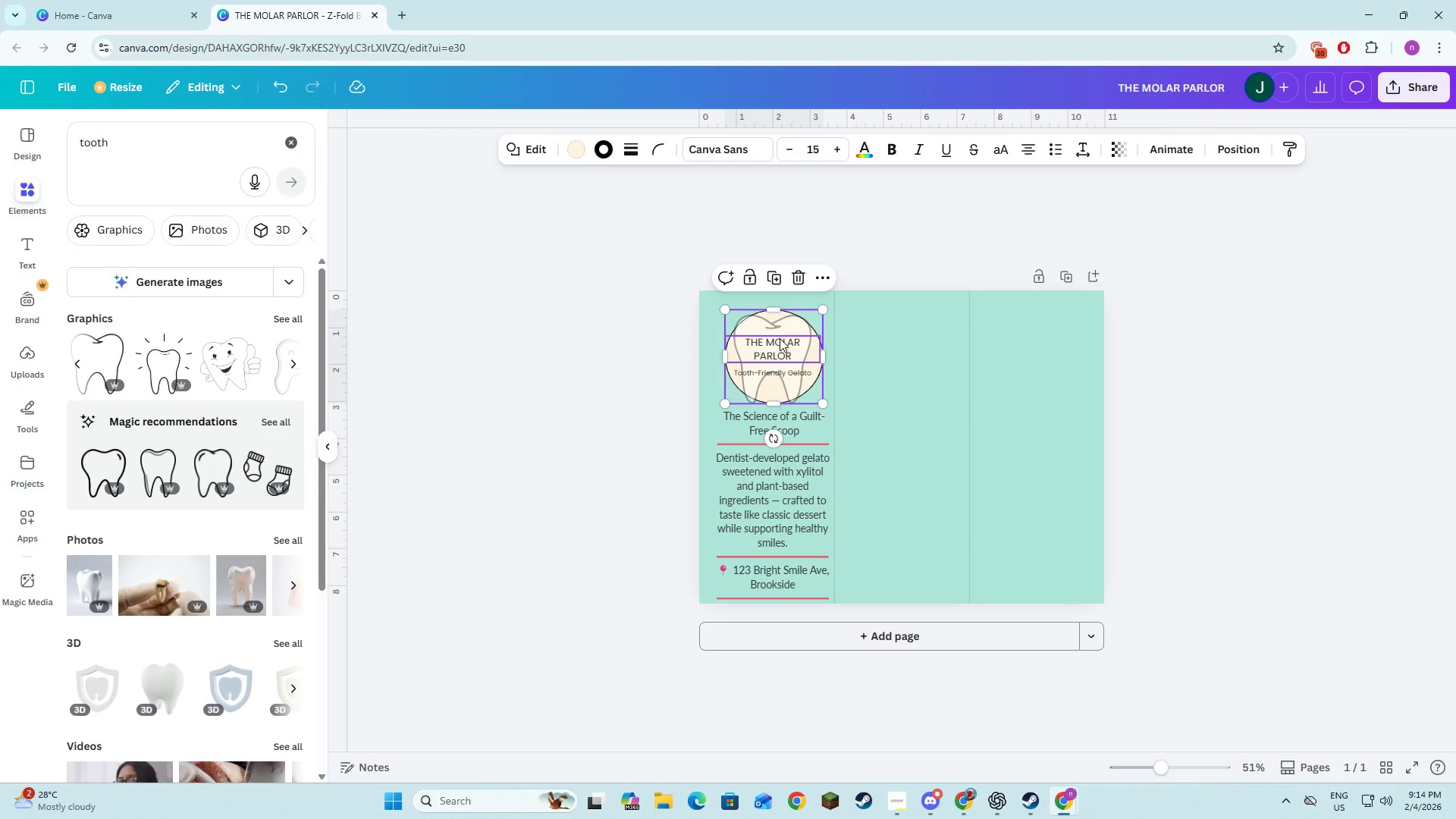 
left_click([775, 325])
 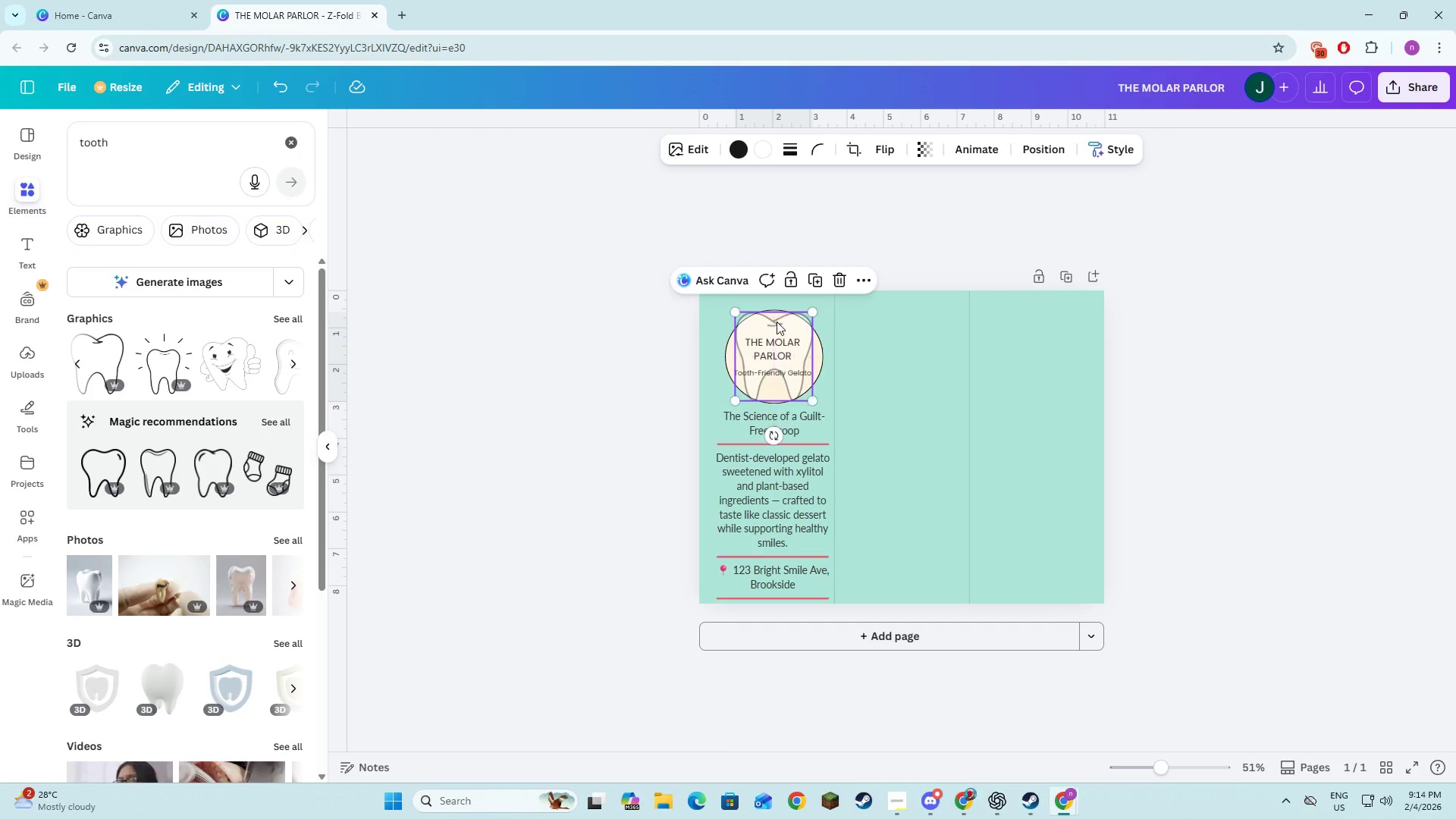 
left_click([777, 341])
 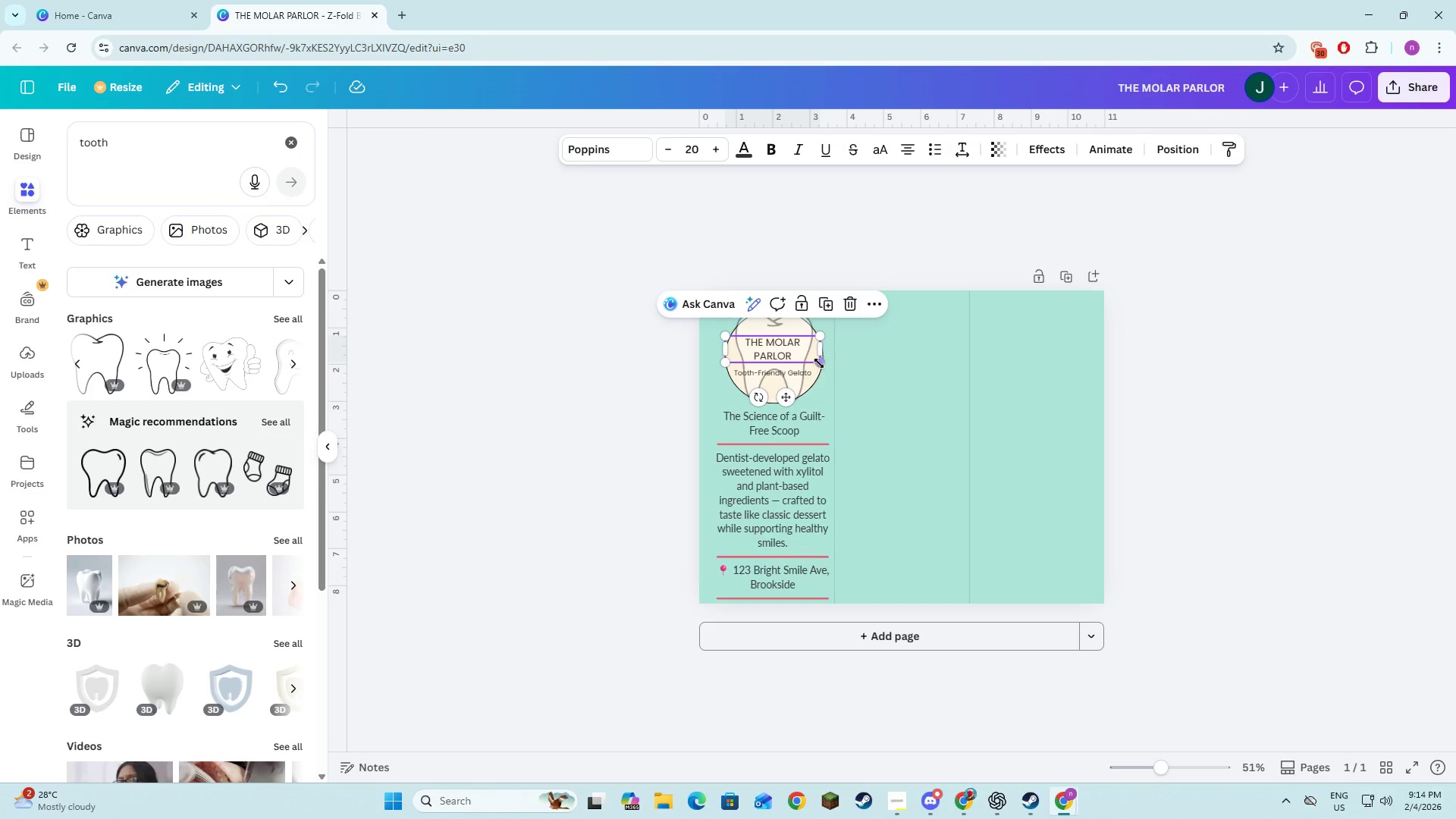 
left_click([793, 323])
 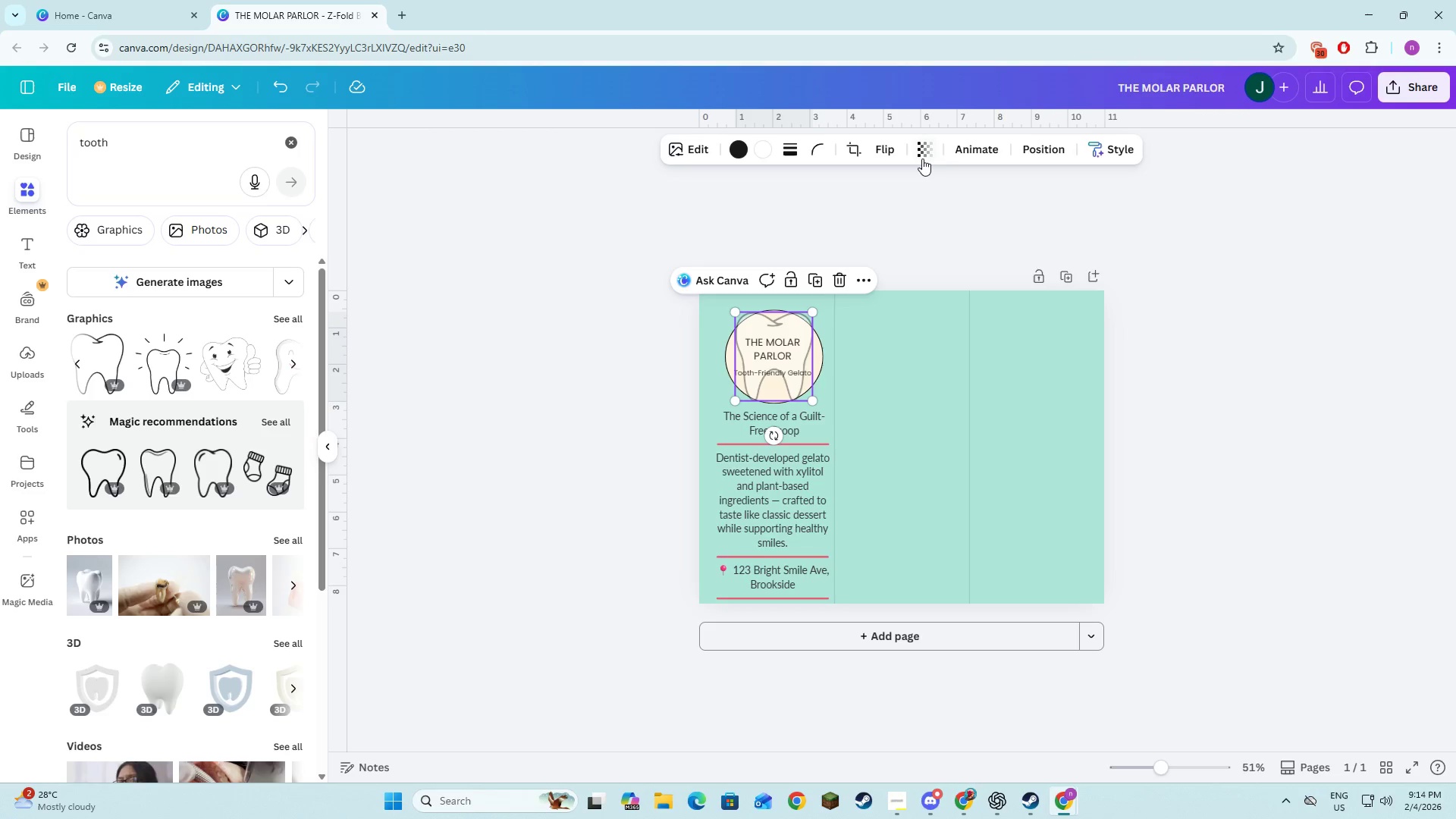 
left_click([922, 158])
 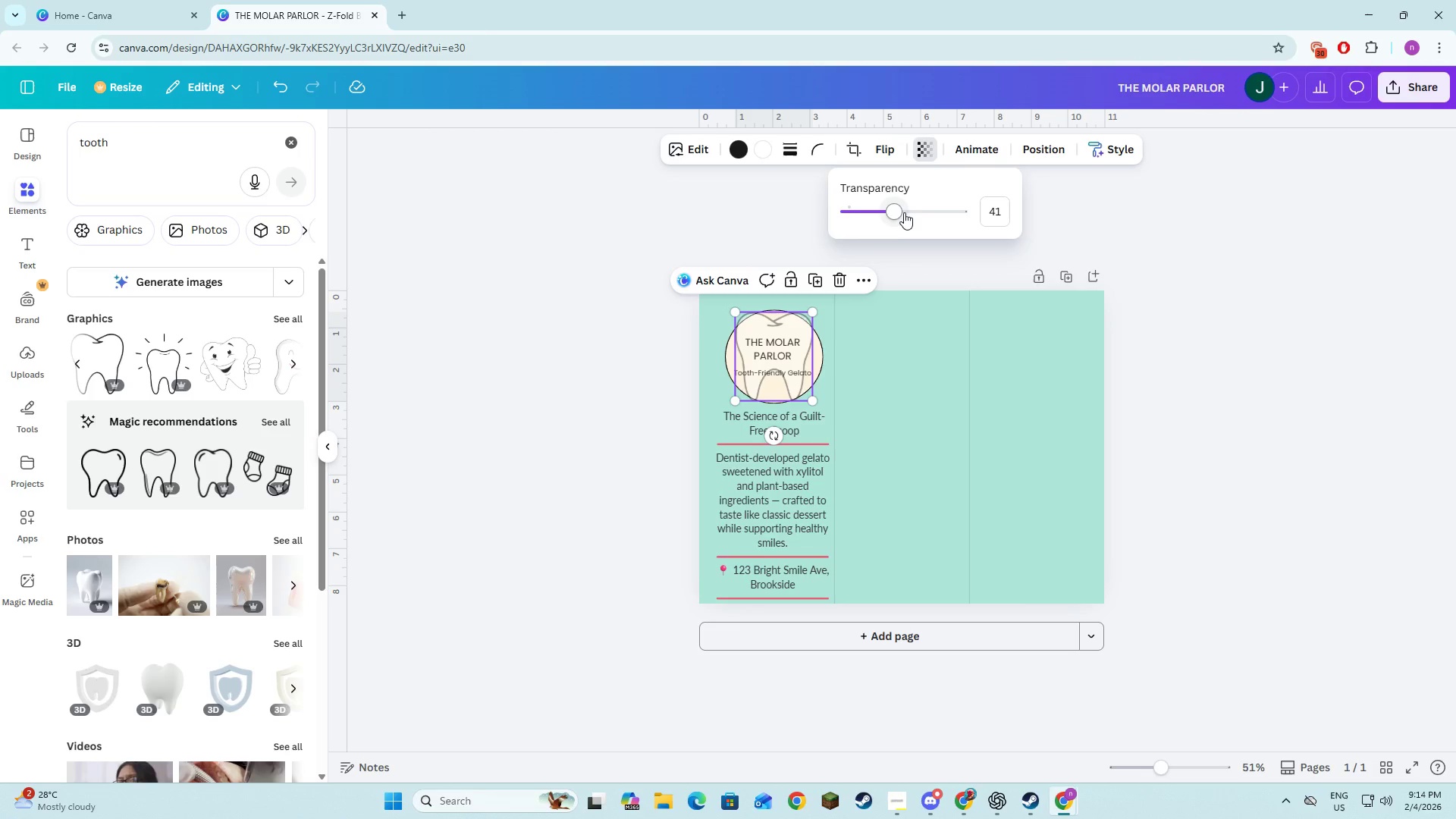 
left_click_drag(start_coordinate=[902, 212], to_coordinate=[940, 215])
 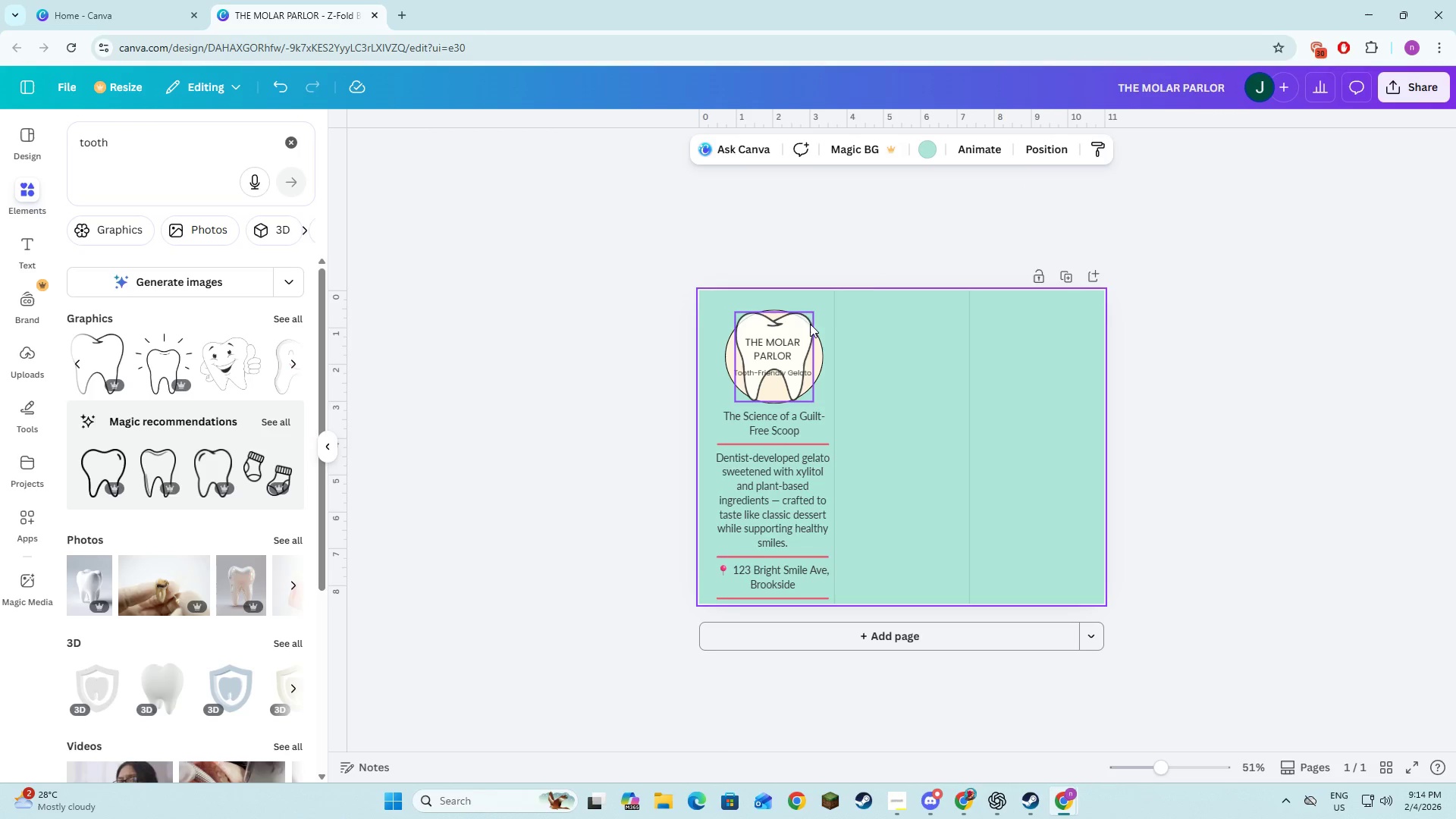 
left_click([805, 325])
 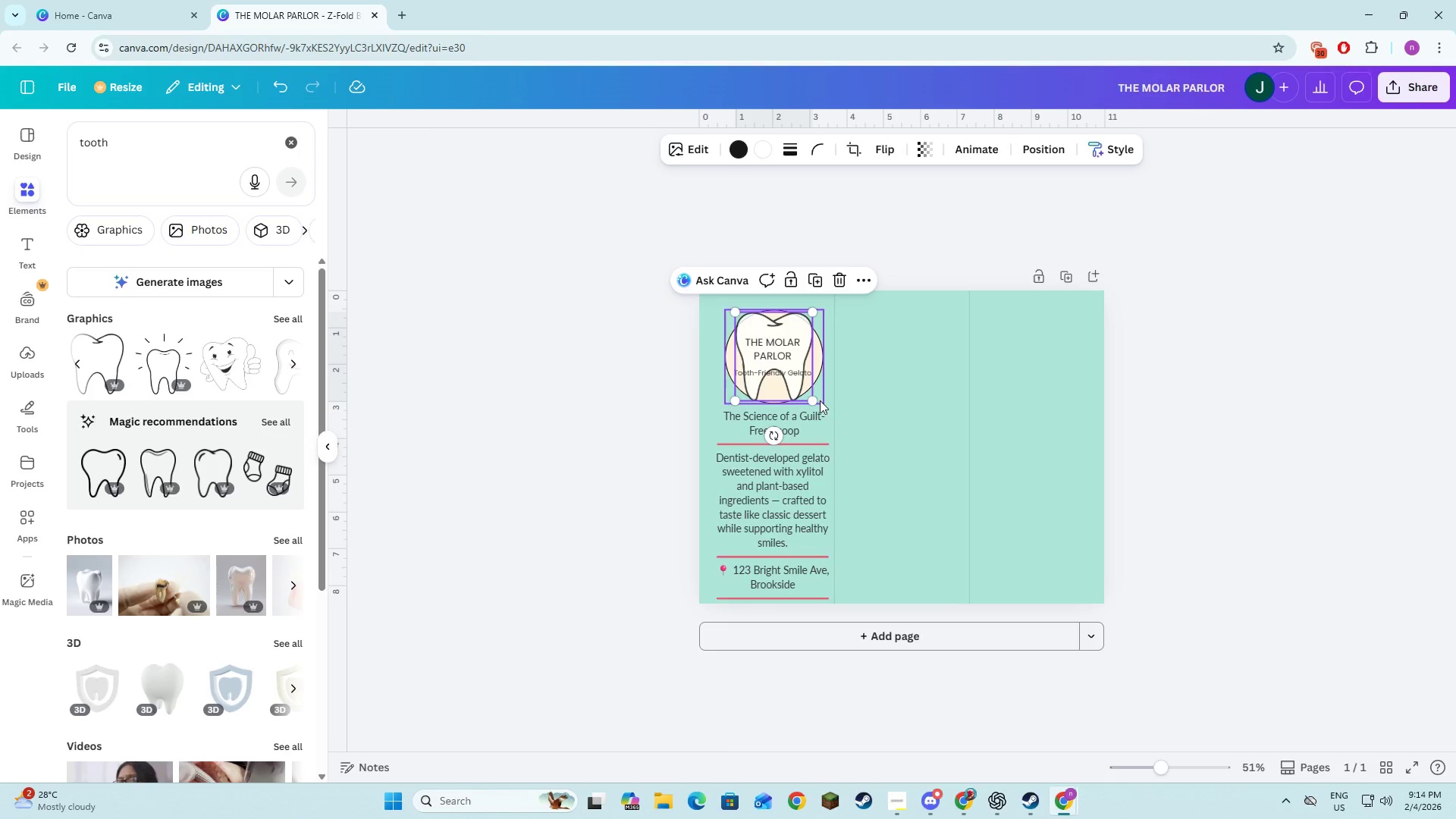 
left_click_drag(start_coordinate=[817, 400], to_coordinate=[809, 390])
 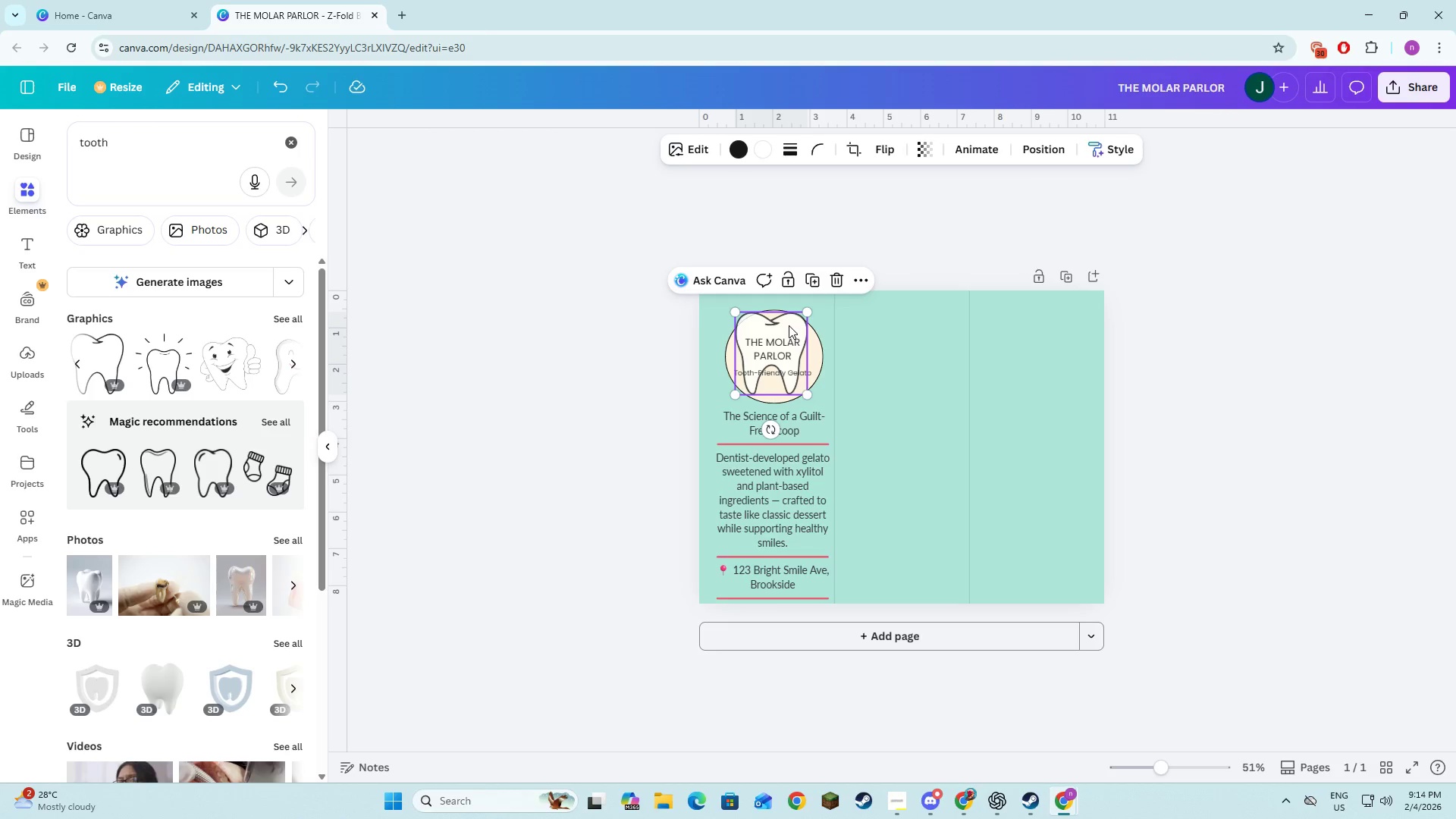 
left_click_drag(start_coordinate=[789, 325], to_coordinate=[789, 331])
 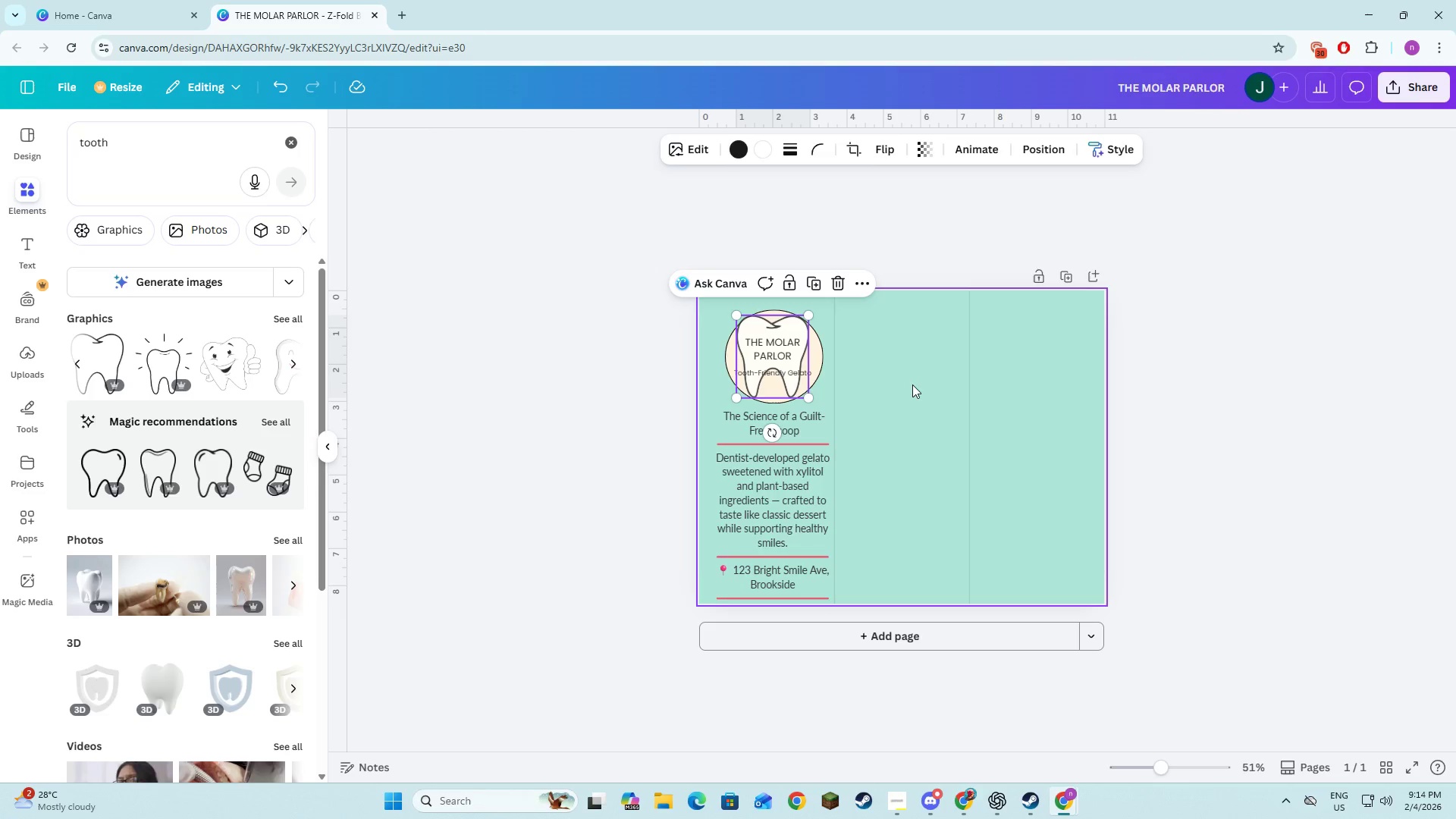 
left_click([912, 384])
 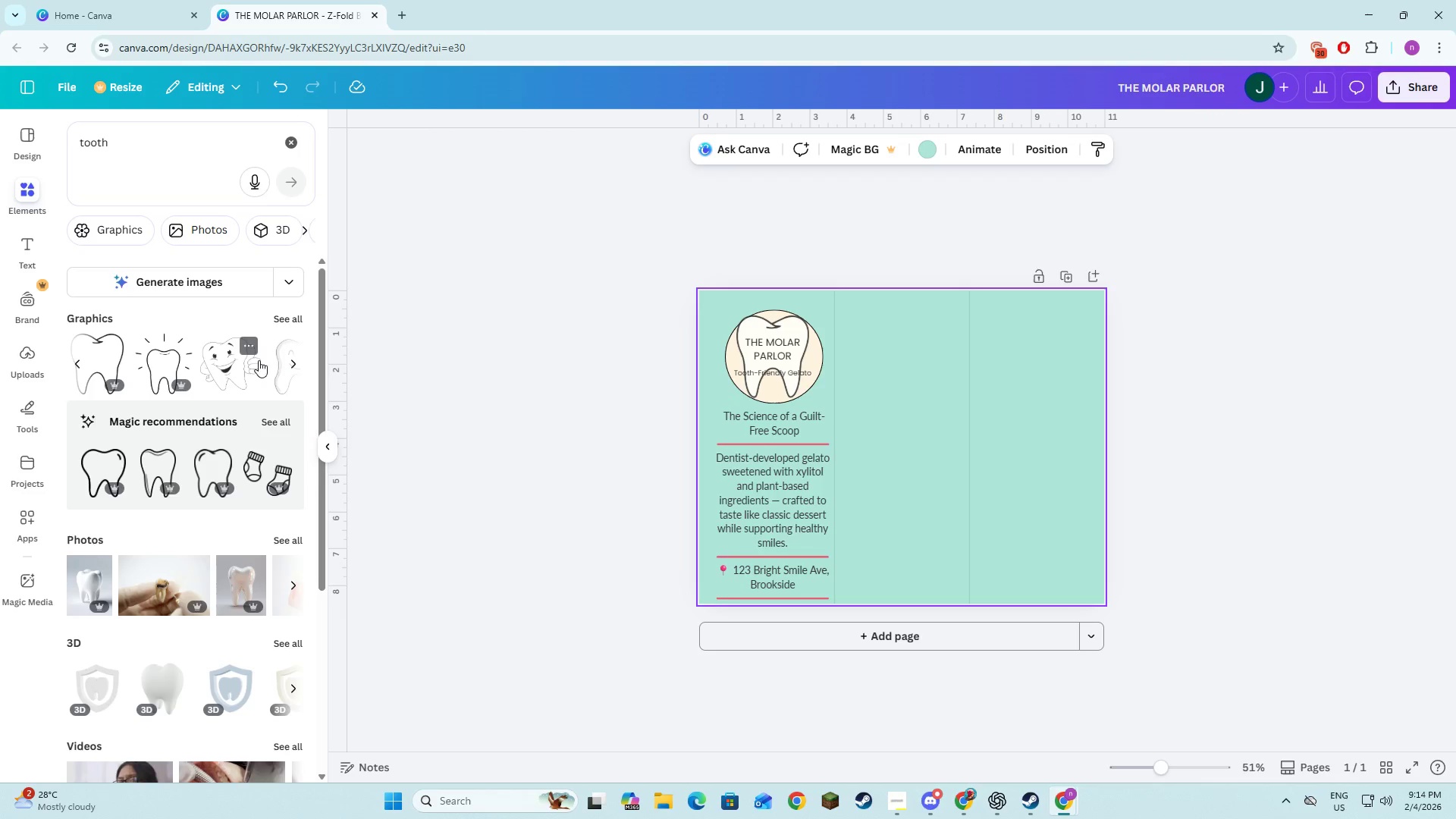 
left_click([293, 366])
 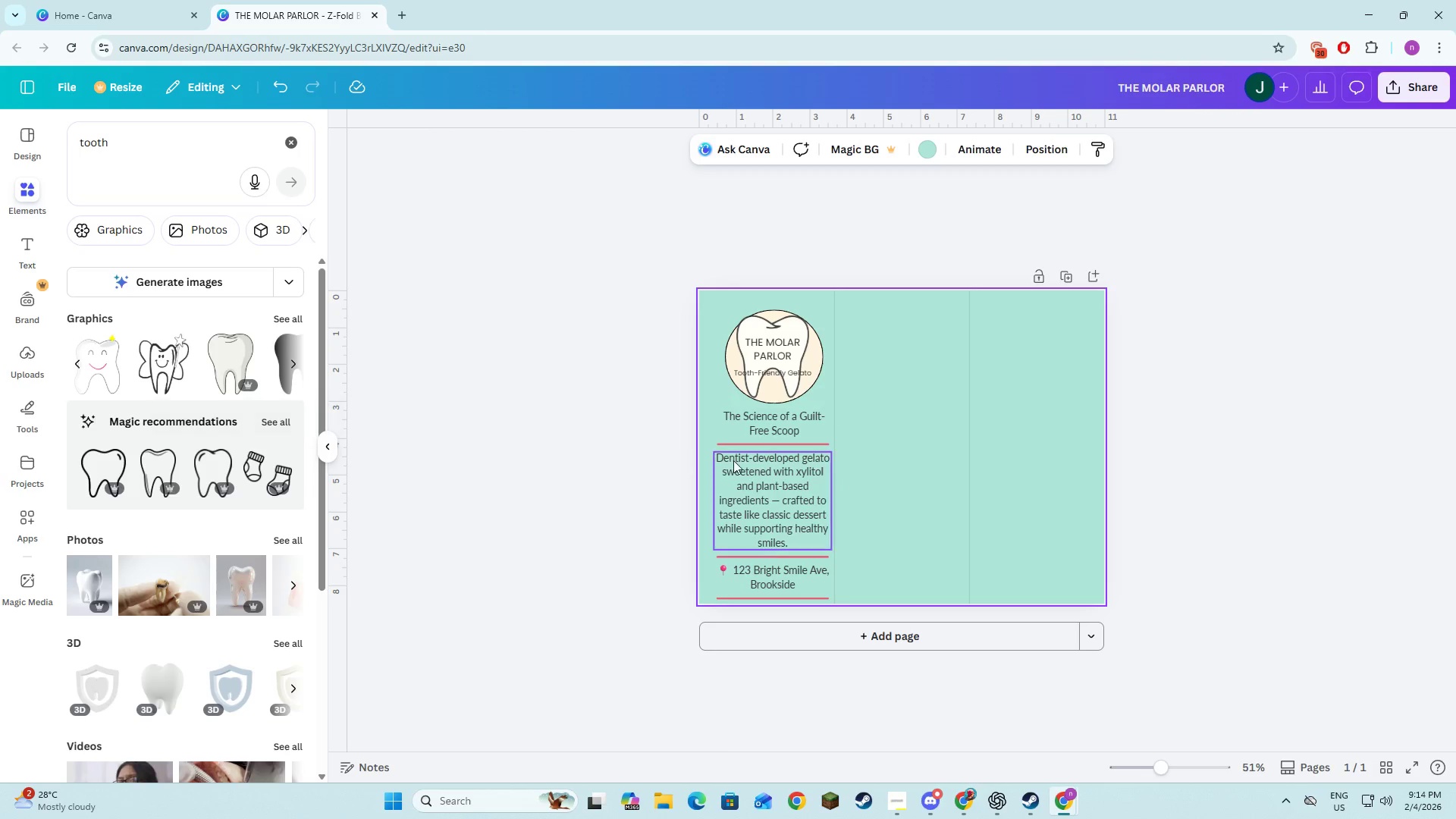 
left_click([482, 462])
 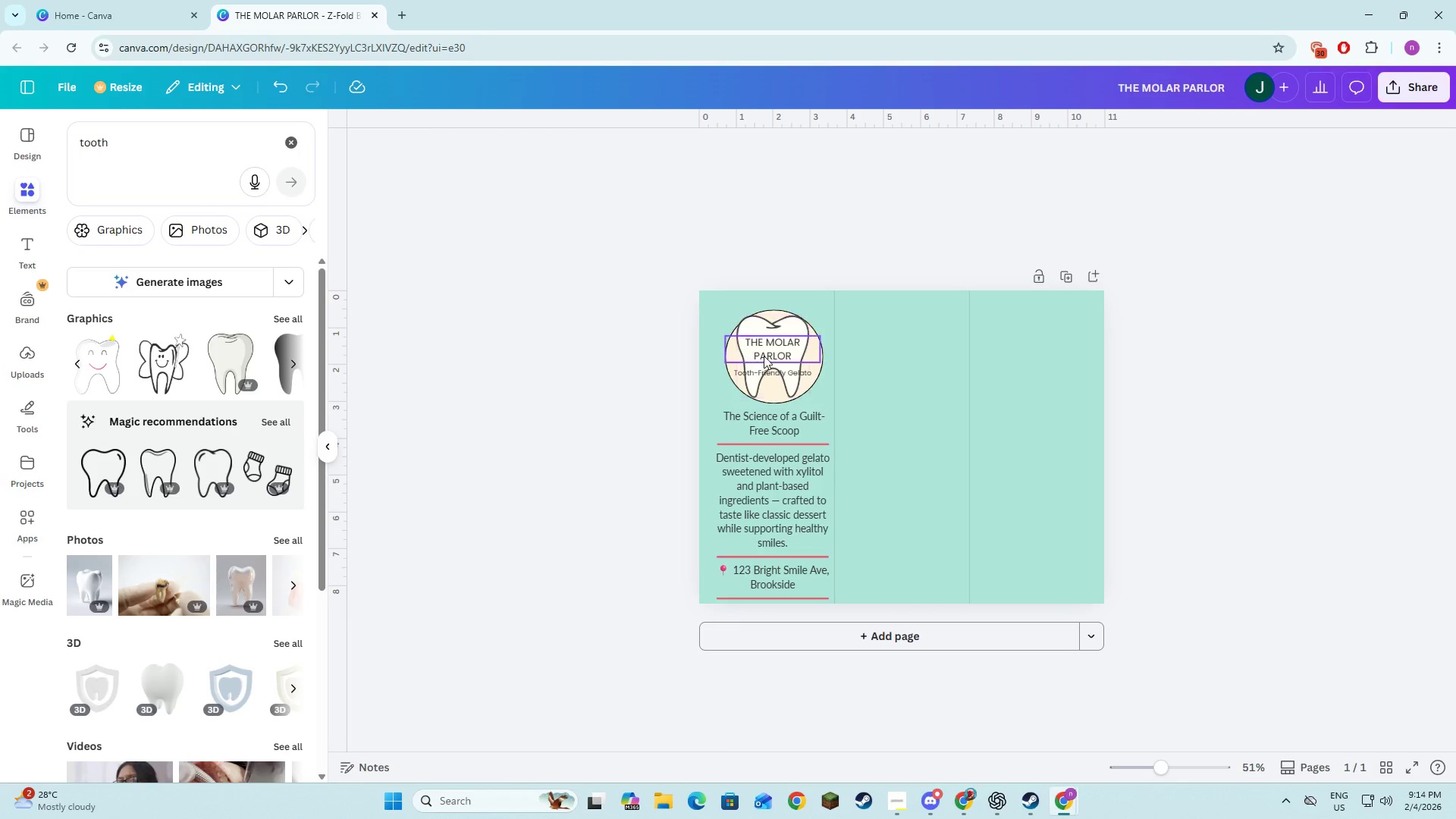 
left_click([764, 356])
 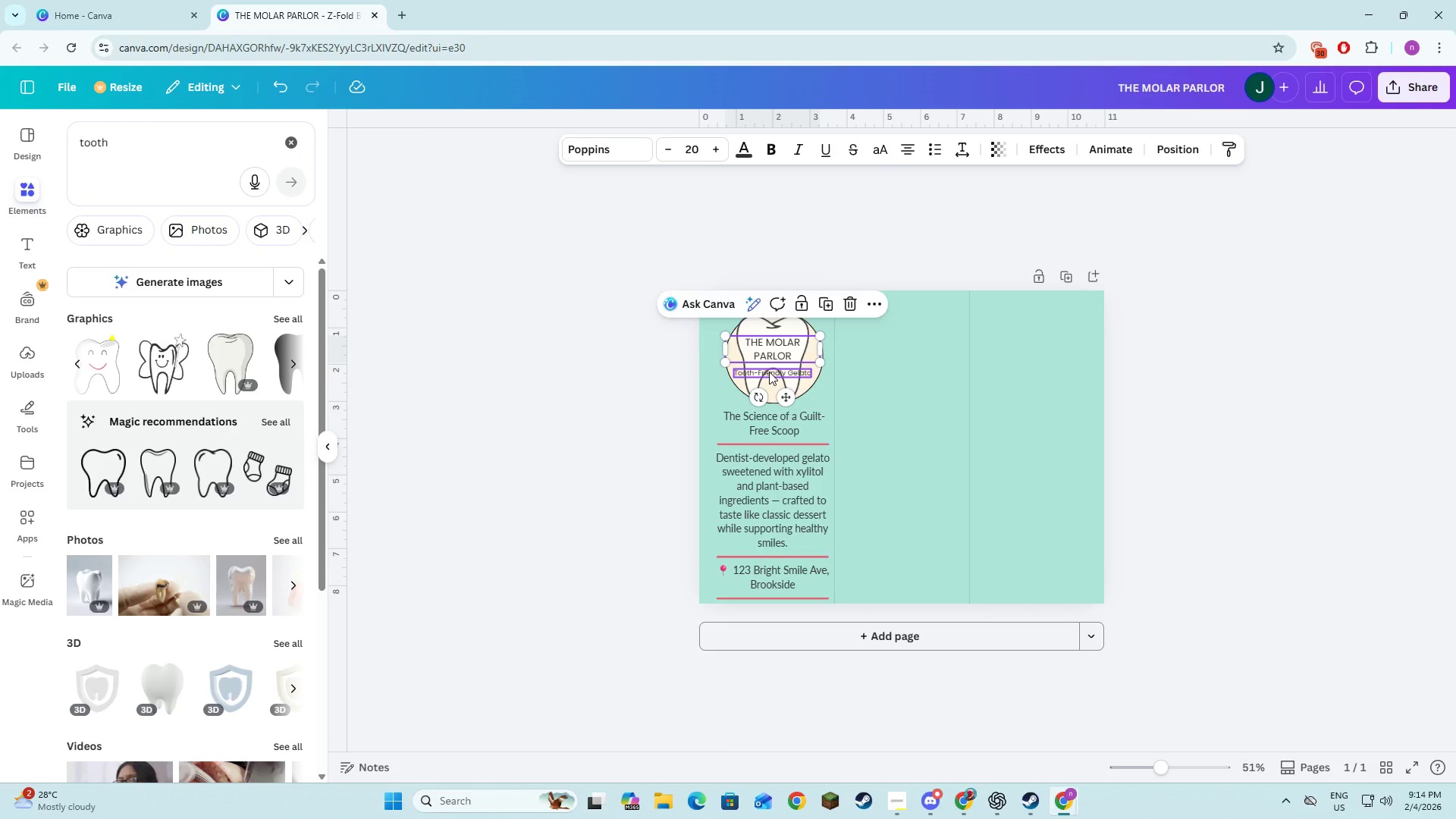 
left_click([769, 372])
 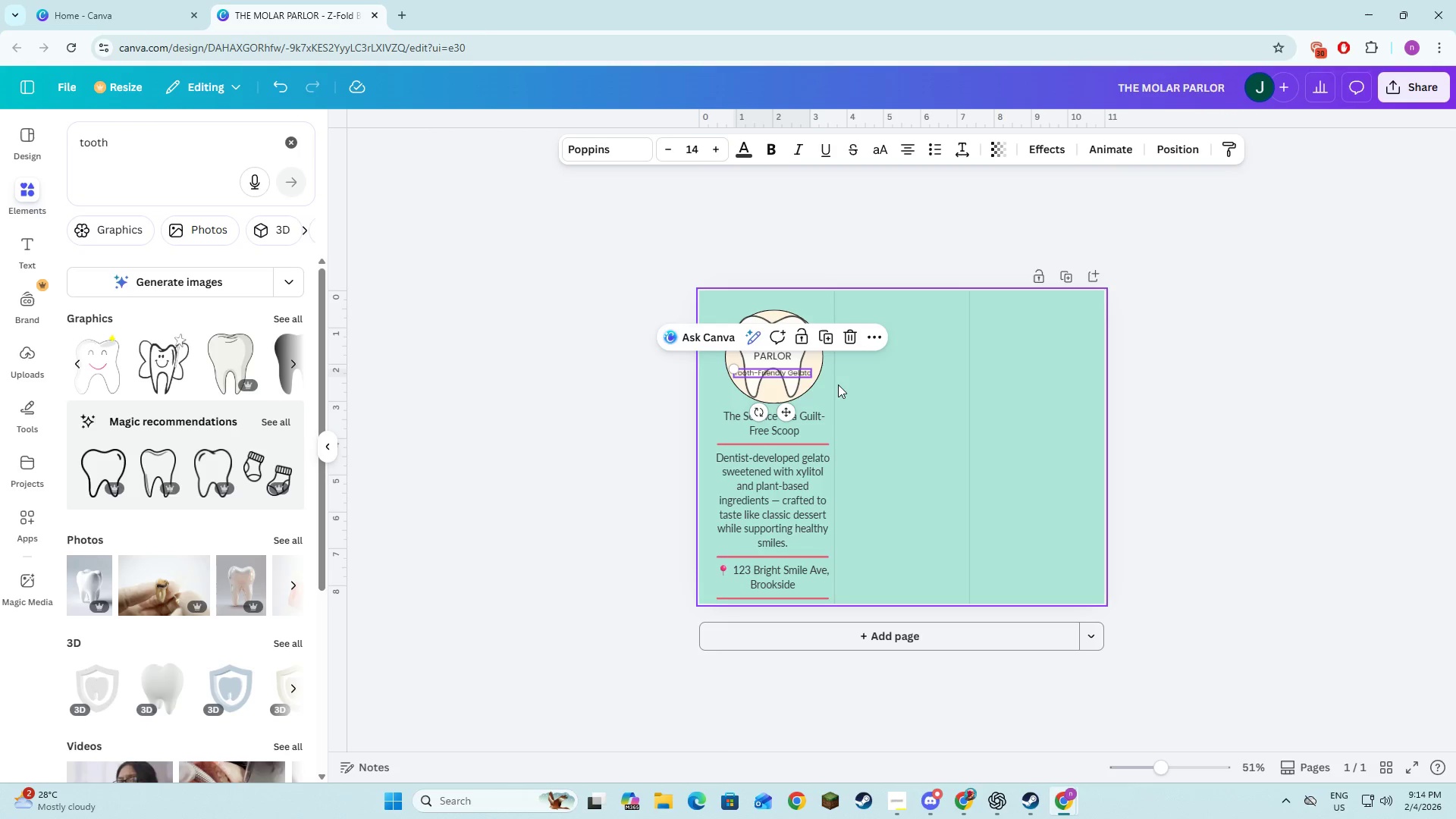 
left_click([838, 384])
 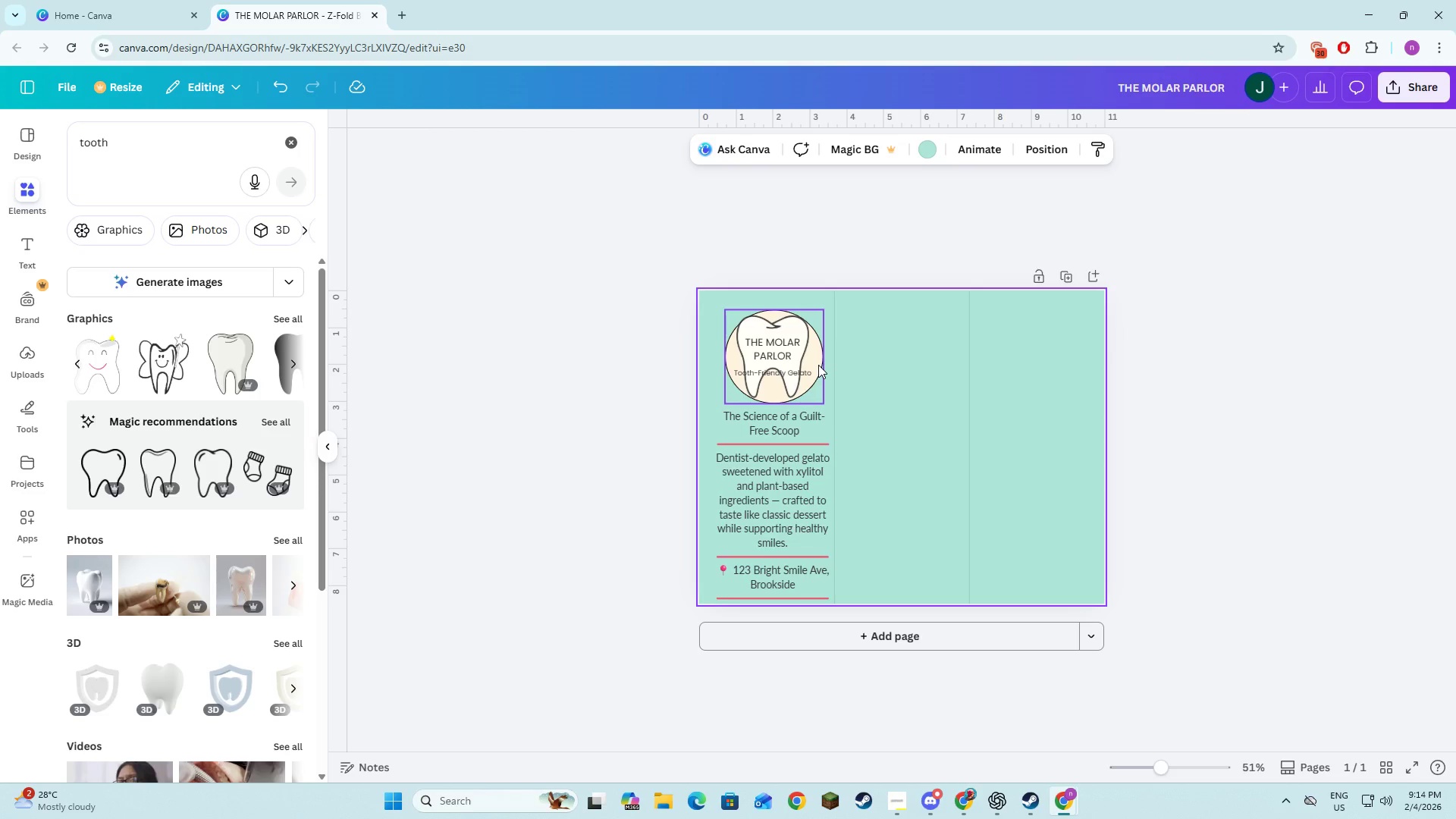 
left_click([818, 365])
 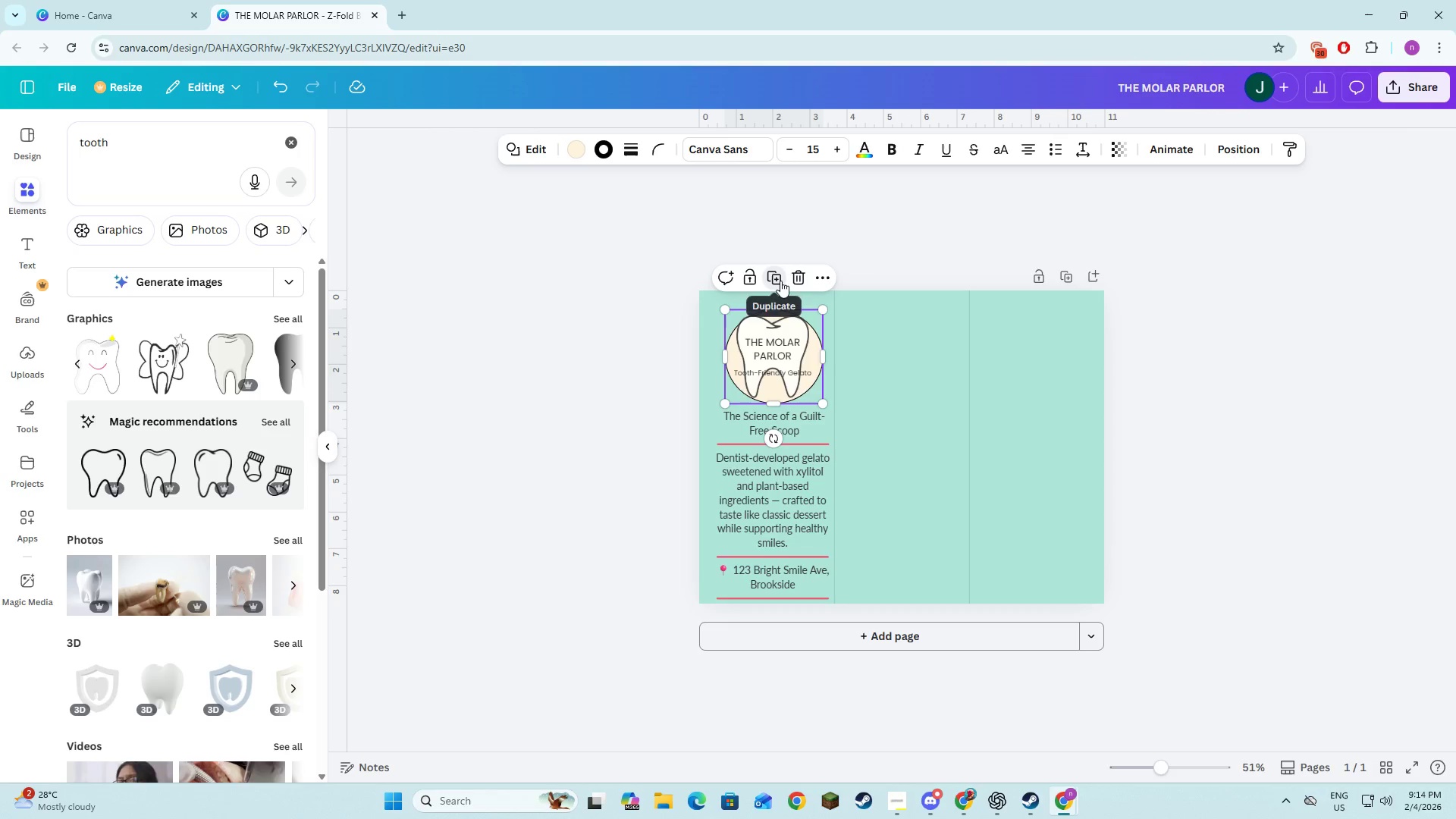 
left_click_drag(start_coordinate=[792, 353], to_coordinate=[786, 349])
 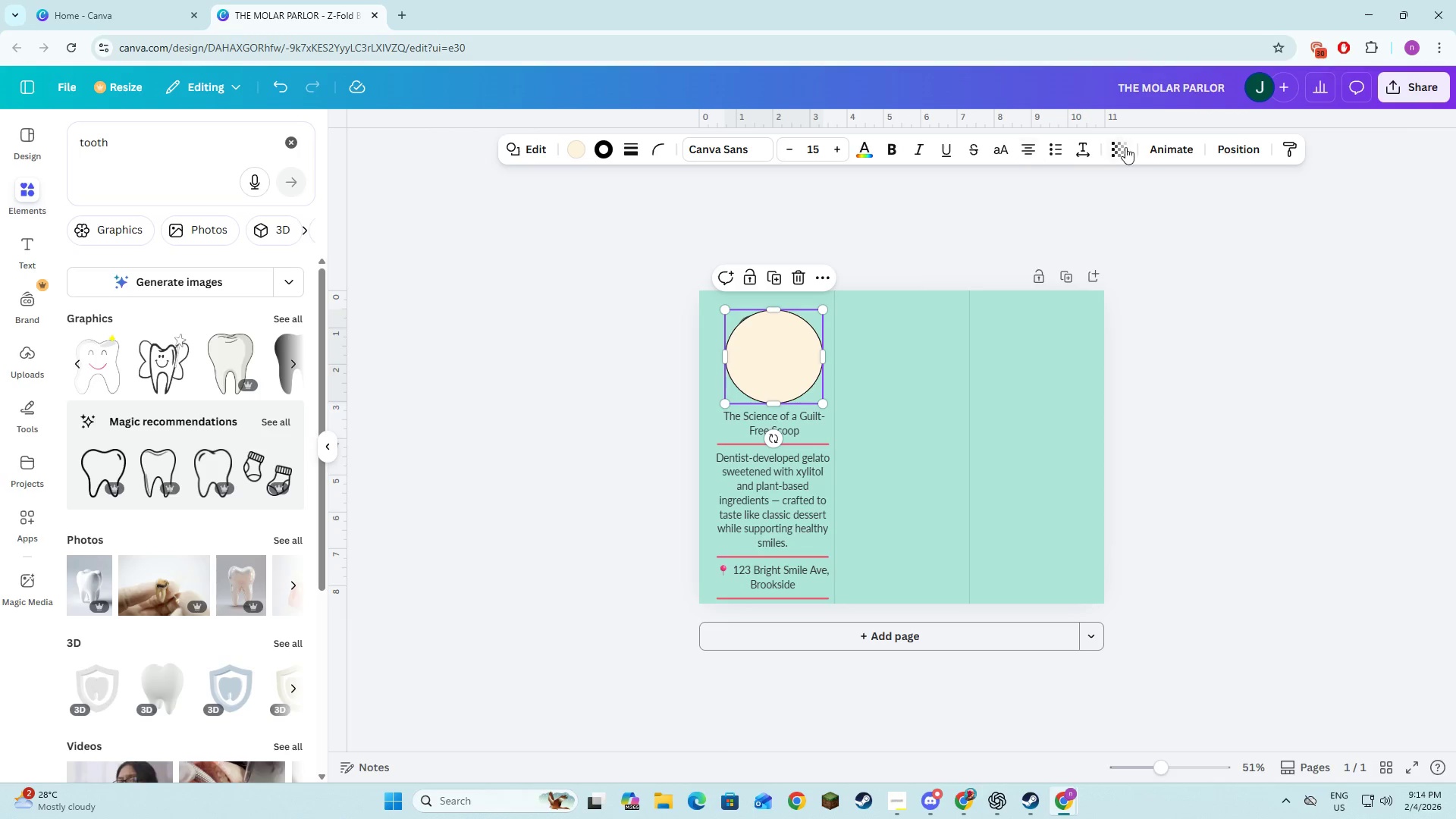 
left_click([1125, 147])
 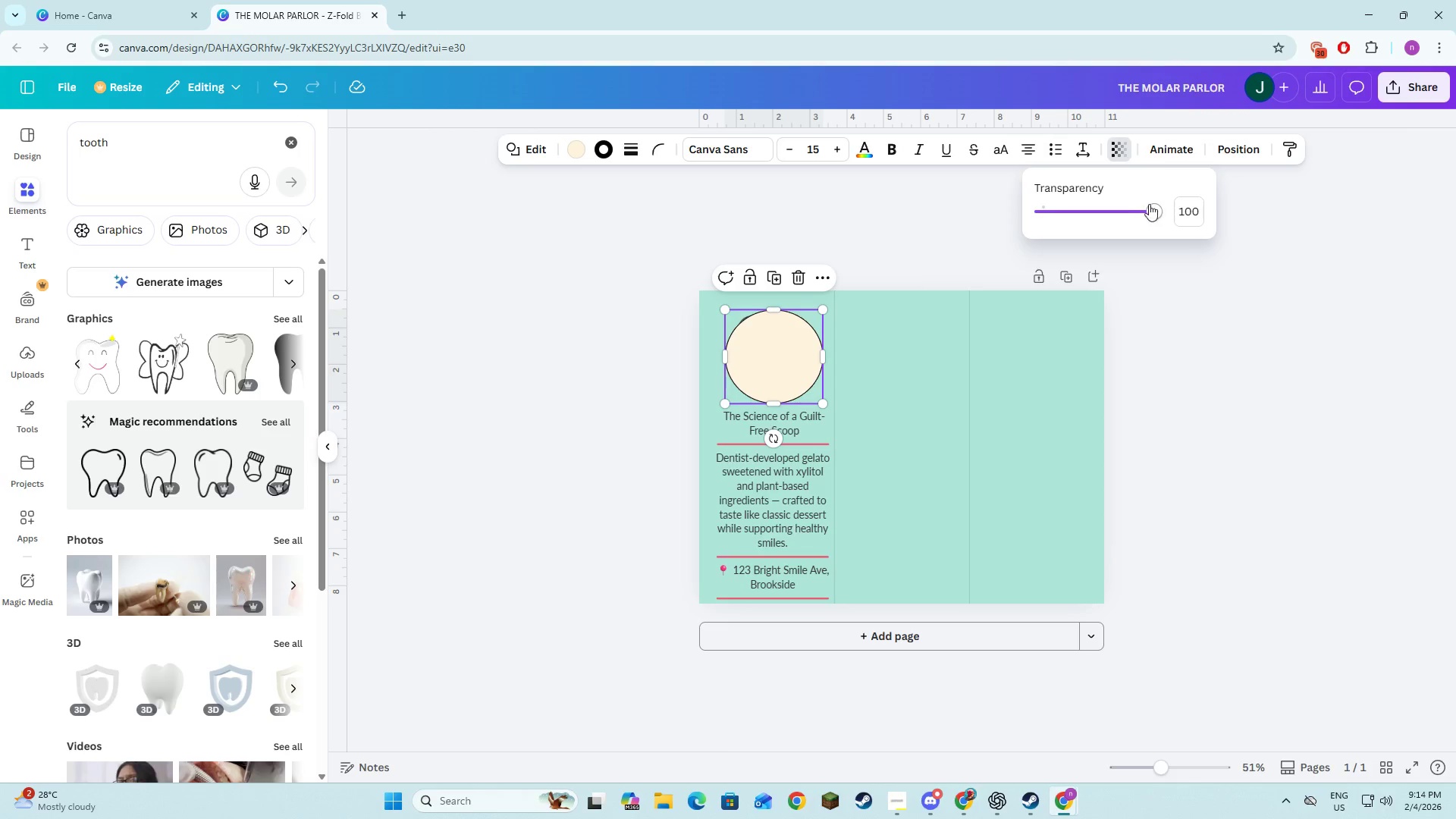 
left_click_drag(start_coordinate=[1152, 210], to_coordinate=[1069, 216])
 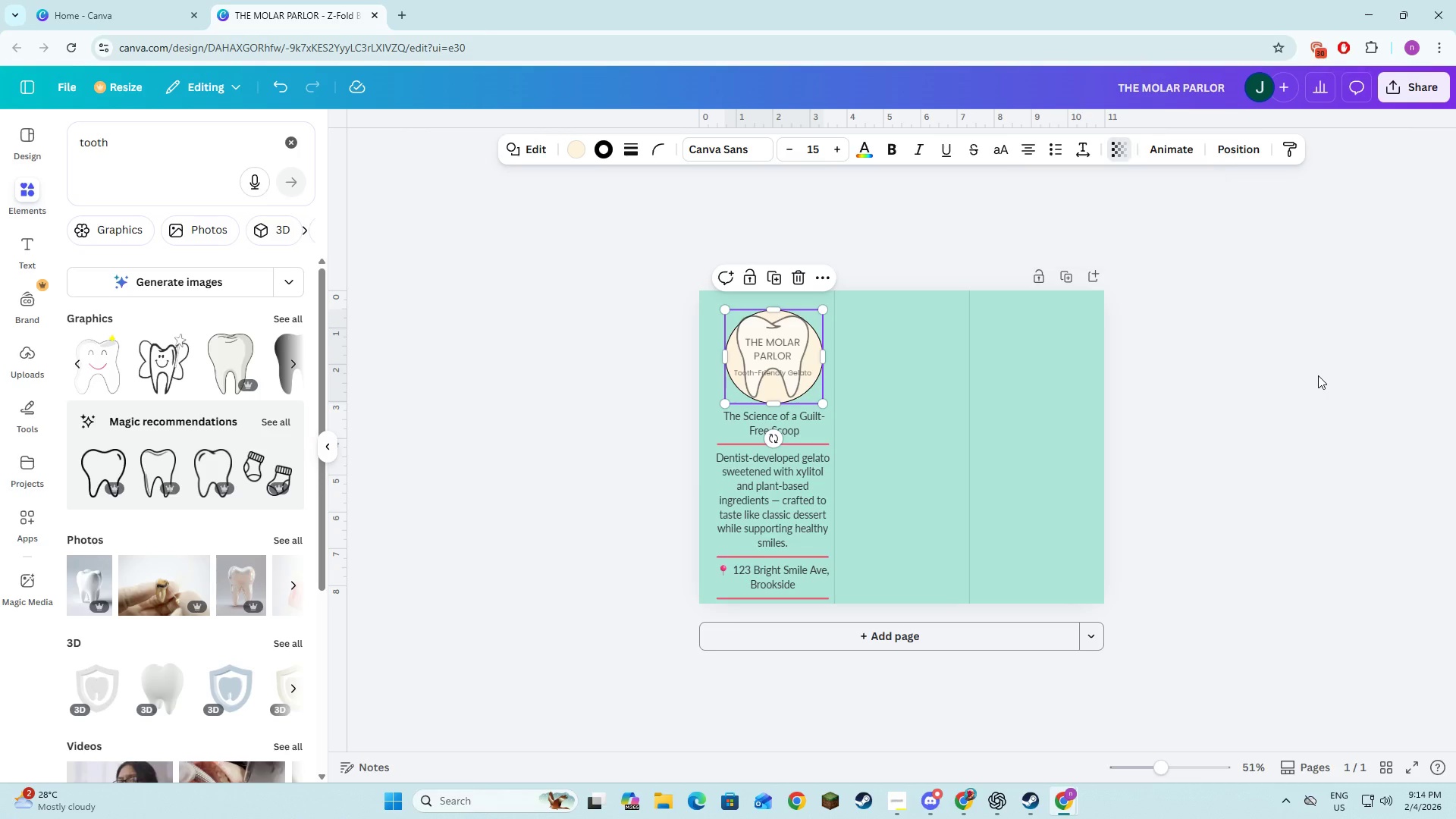 
left_click([1318, 375])
 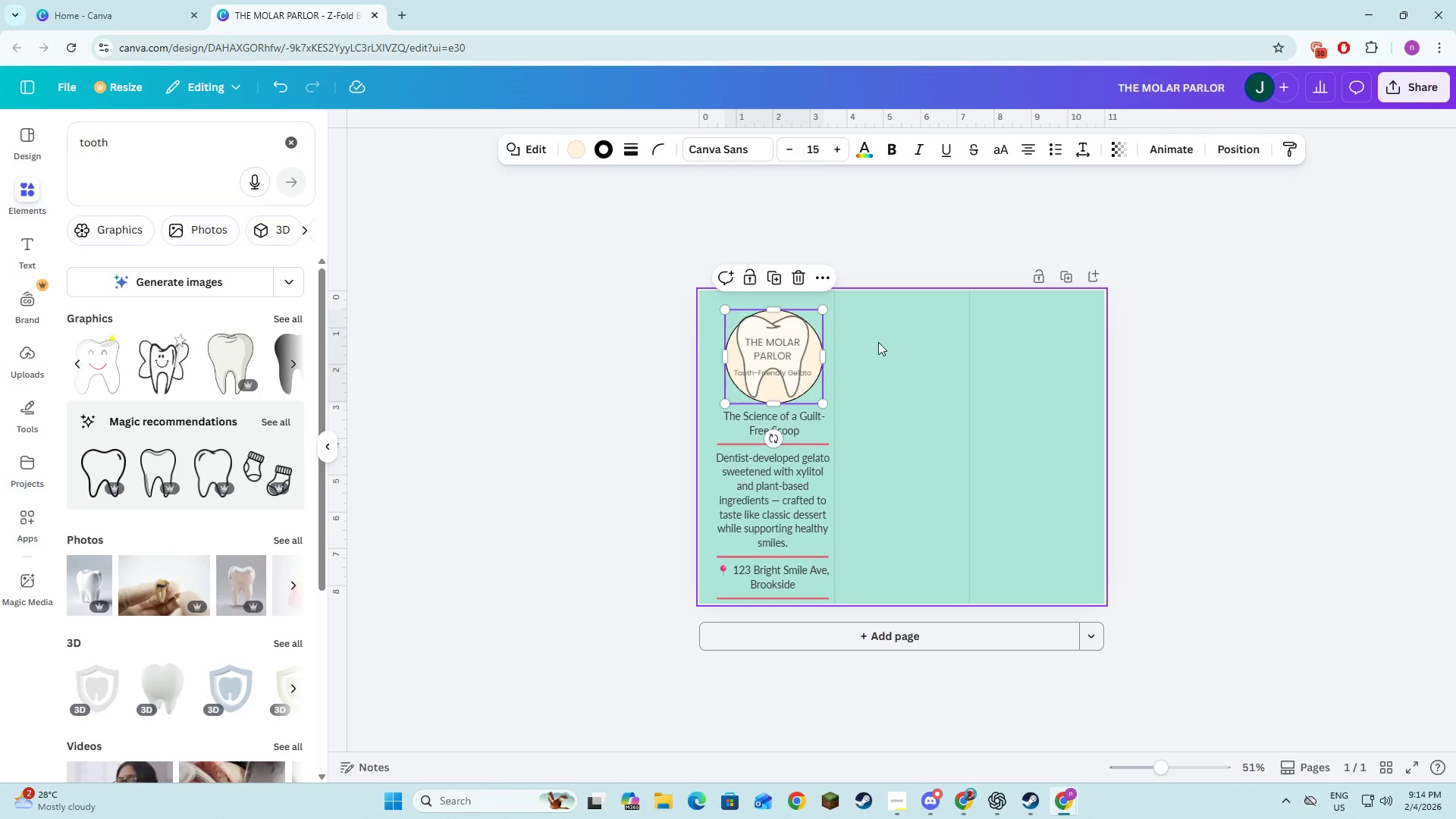 
left_click([917, 362])
 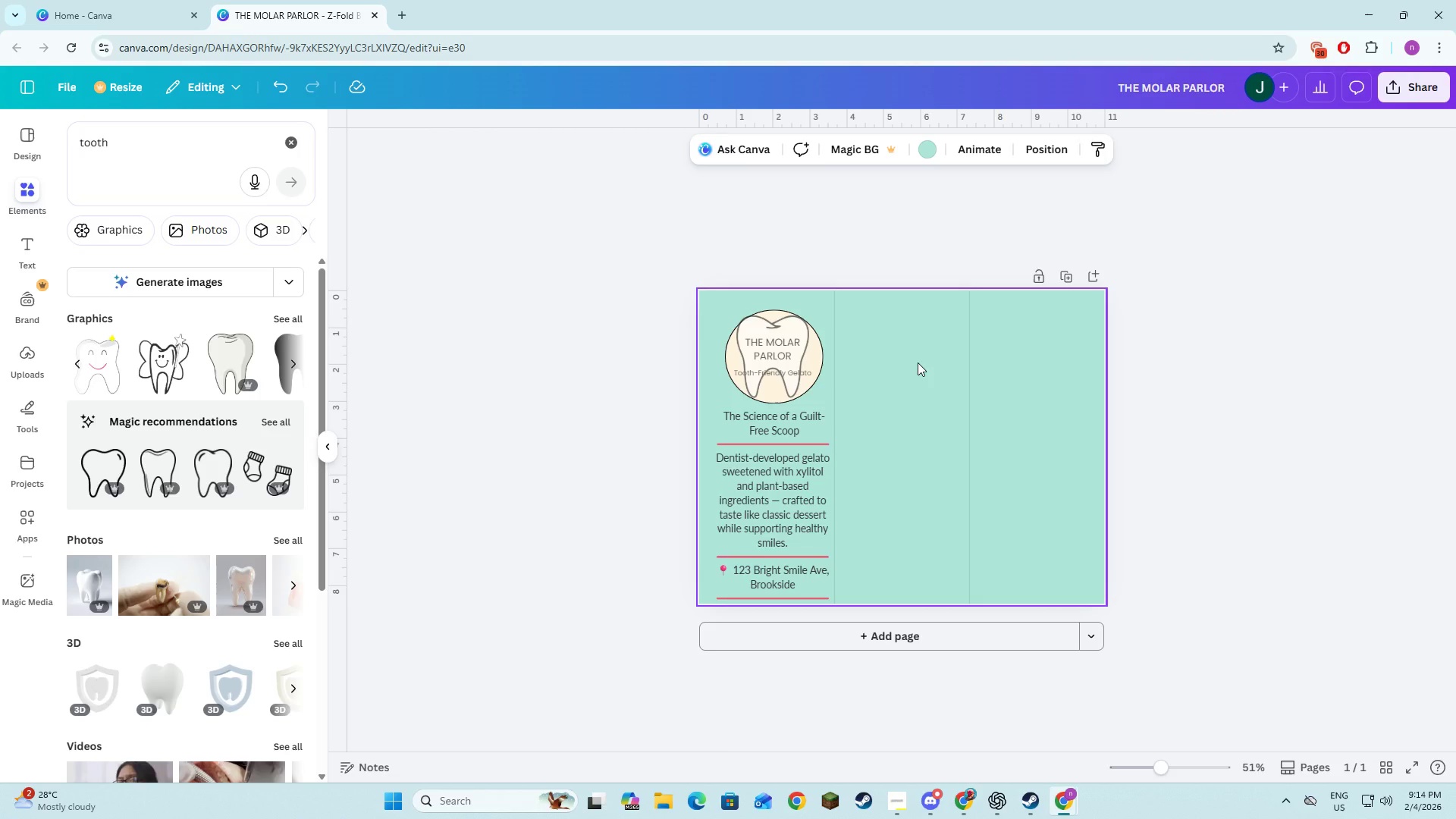 
left_click([912, 392])
 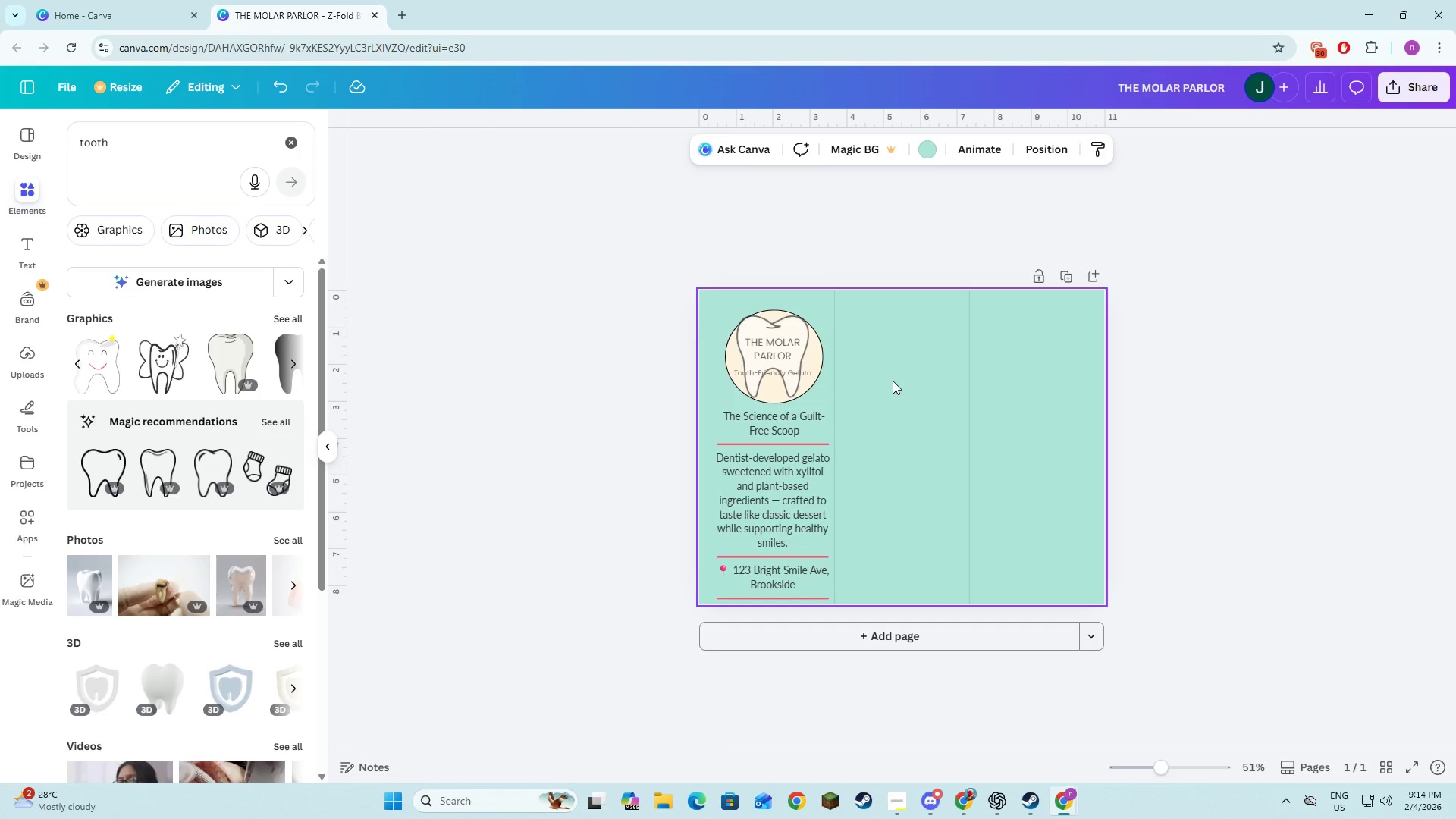 
left_click([894, 381])
 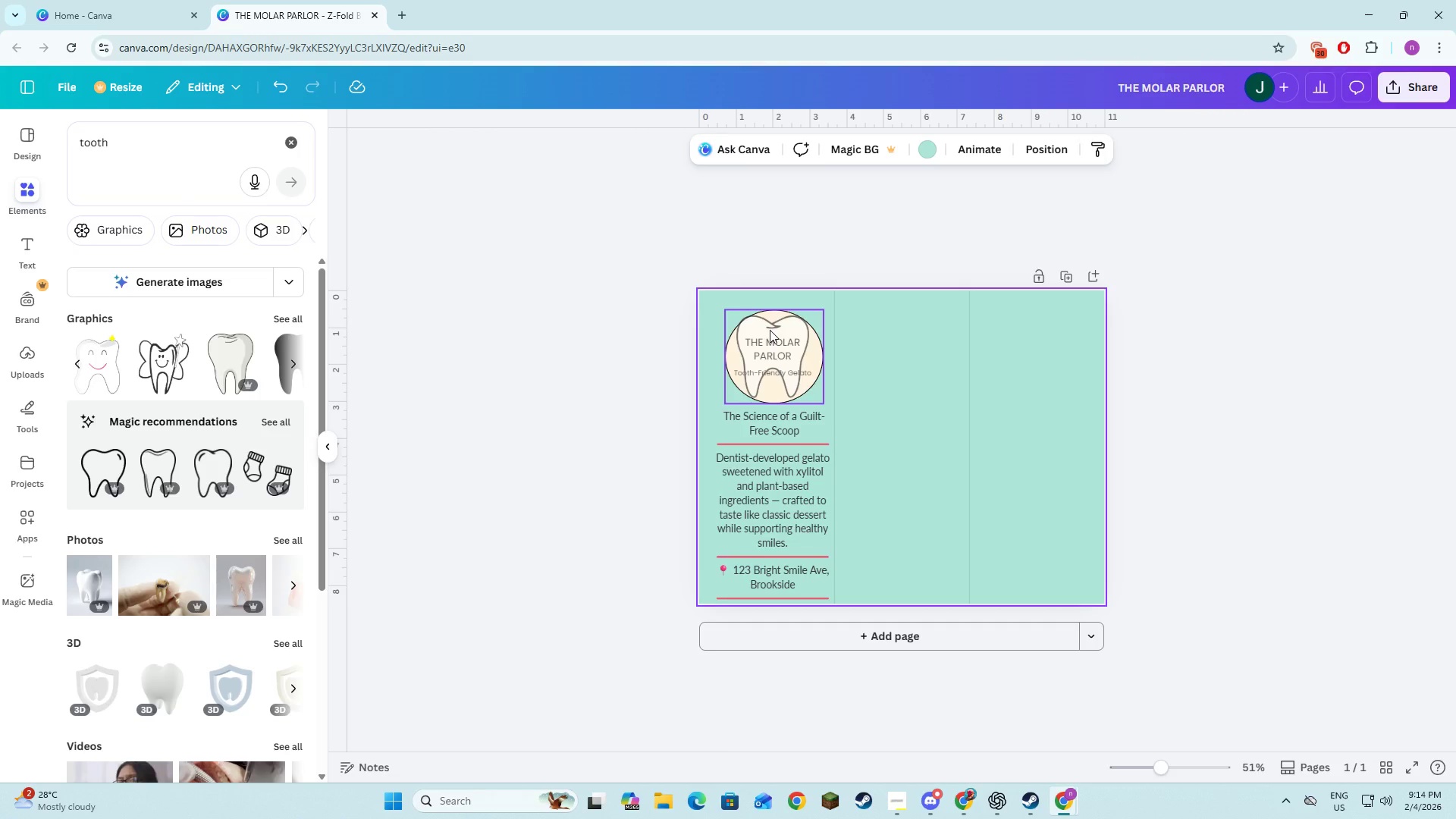 
key(Alt+AltLeft)
 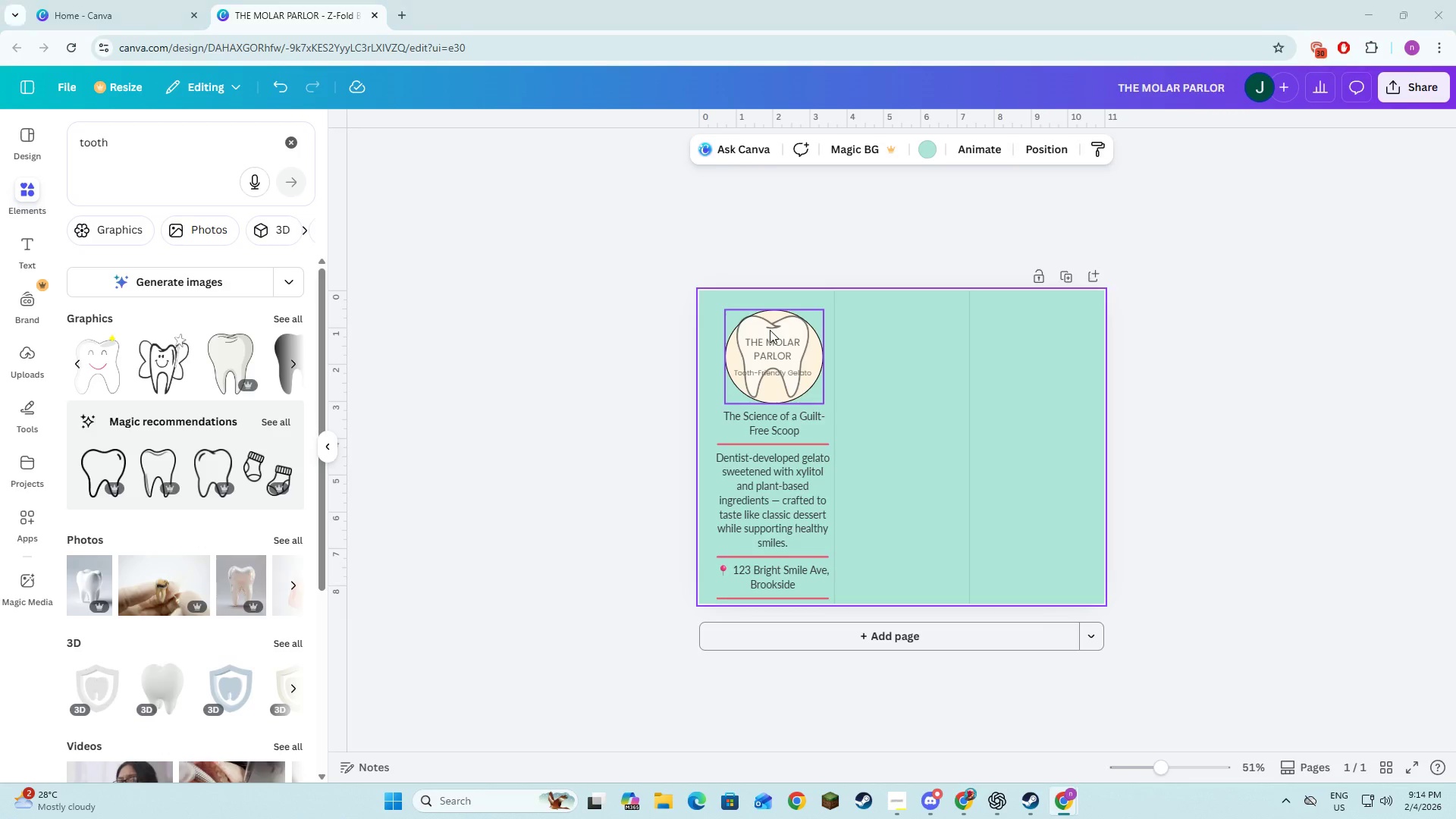 
key(Alt+Tab)
 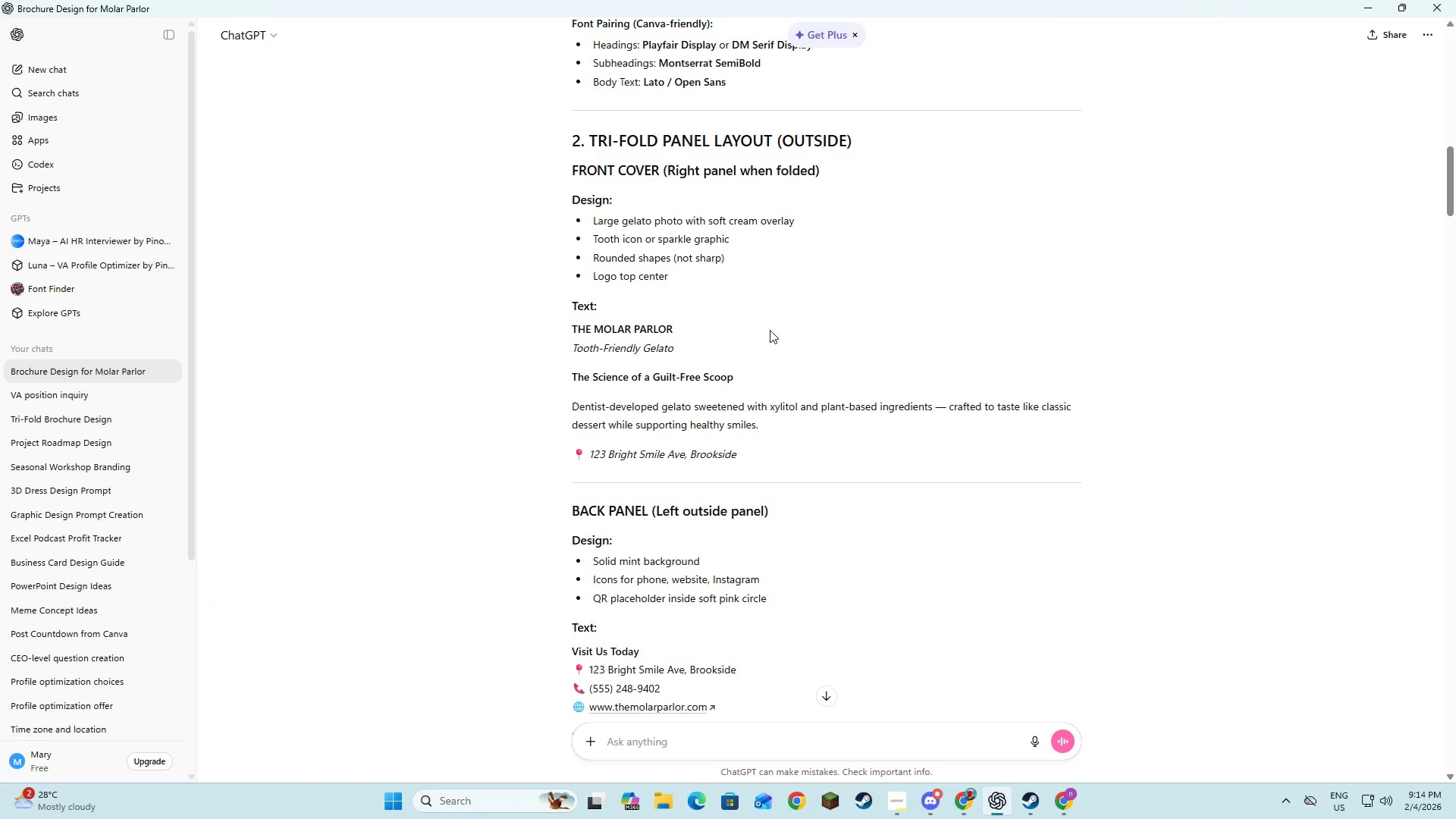 
key(Alt+AltLeft)
 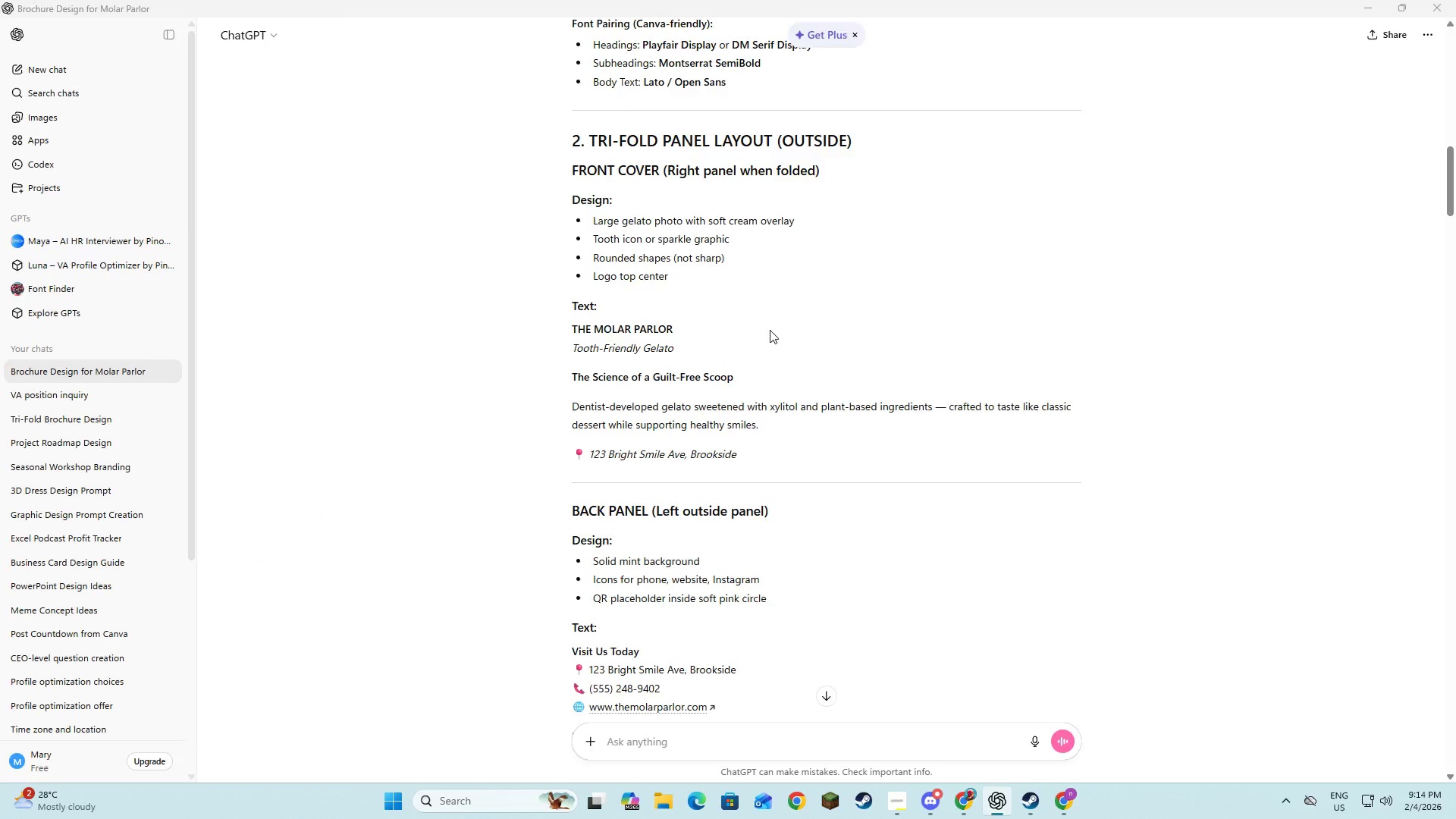 
key(Alt+Tab)
 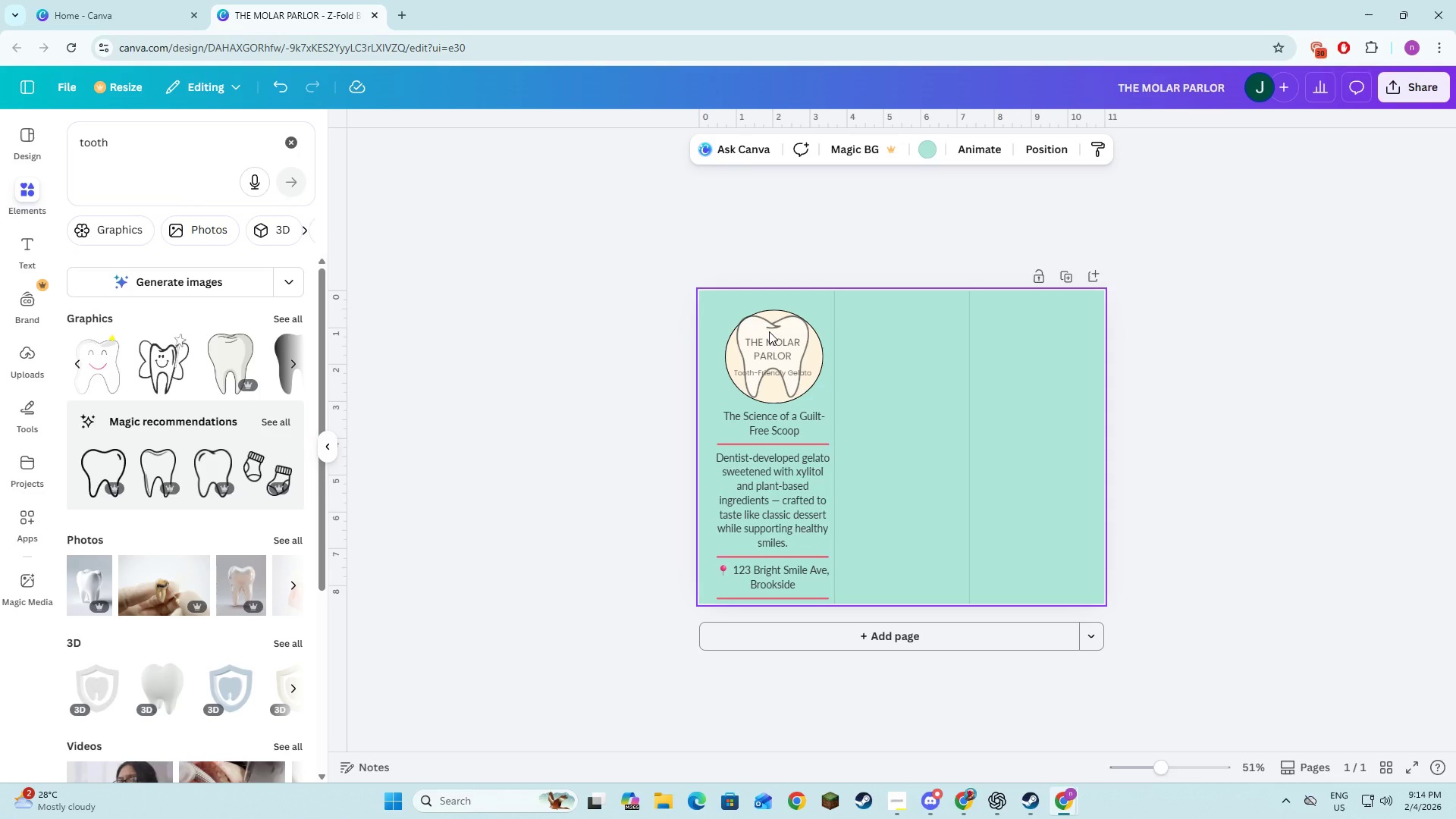 
key(Control+Z)
 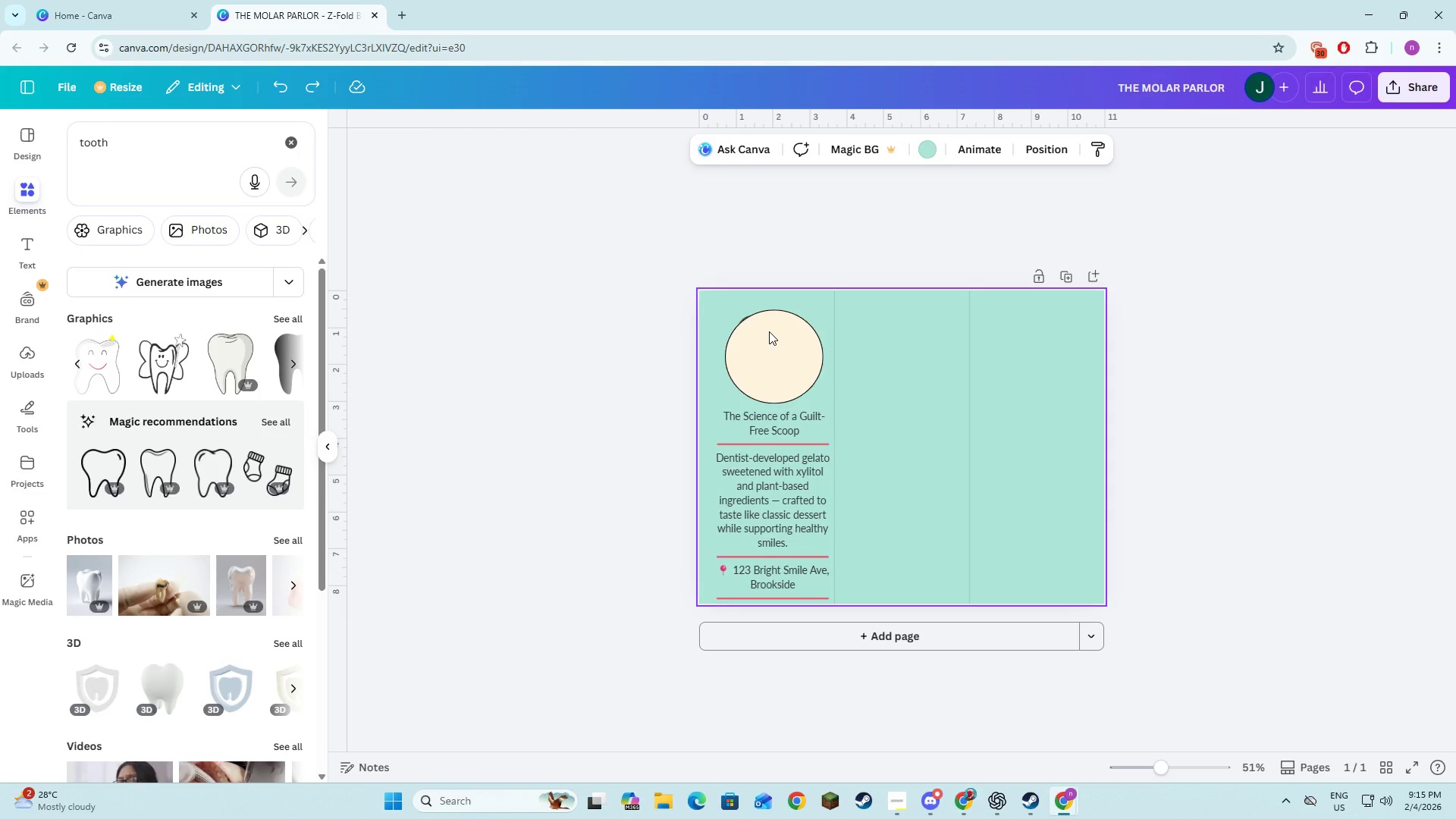 
key(Control+Z)
 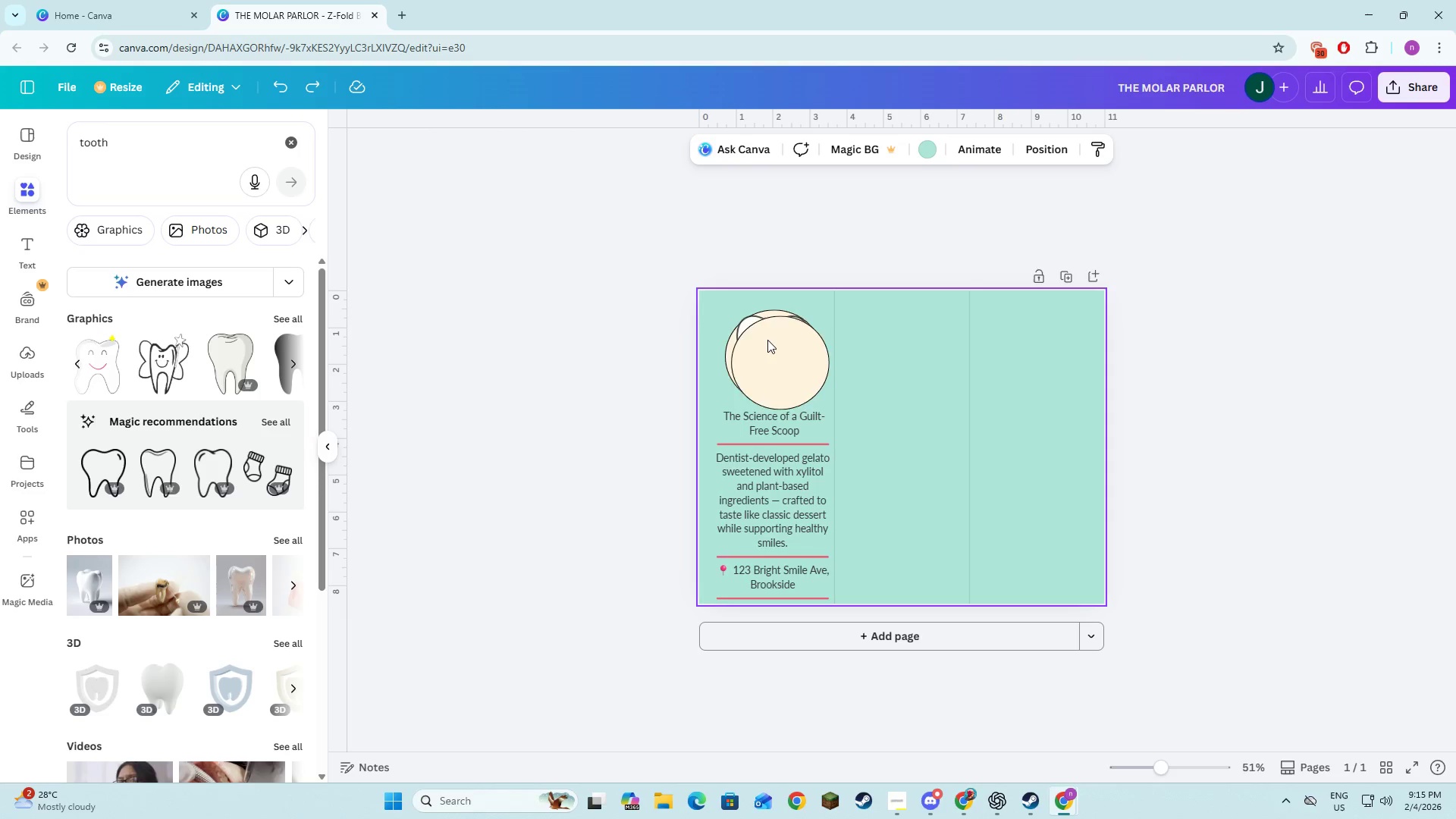 
key(Control+Z)
 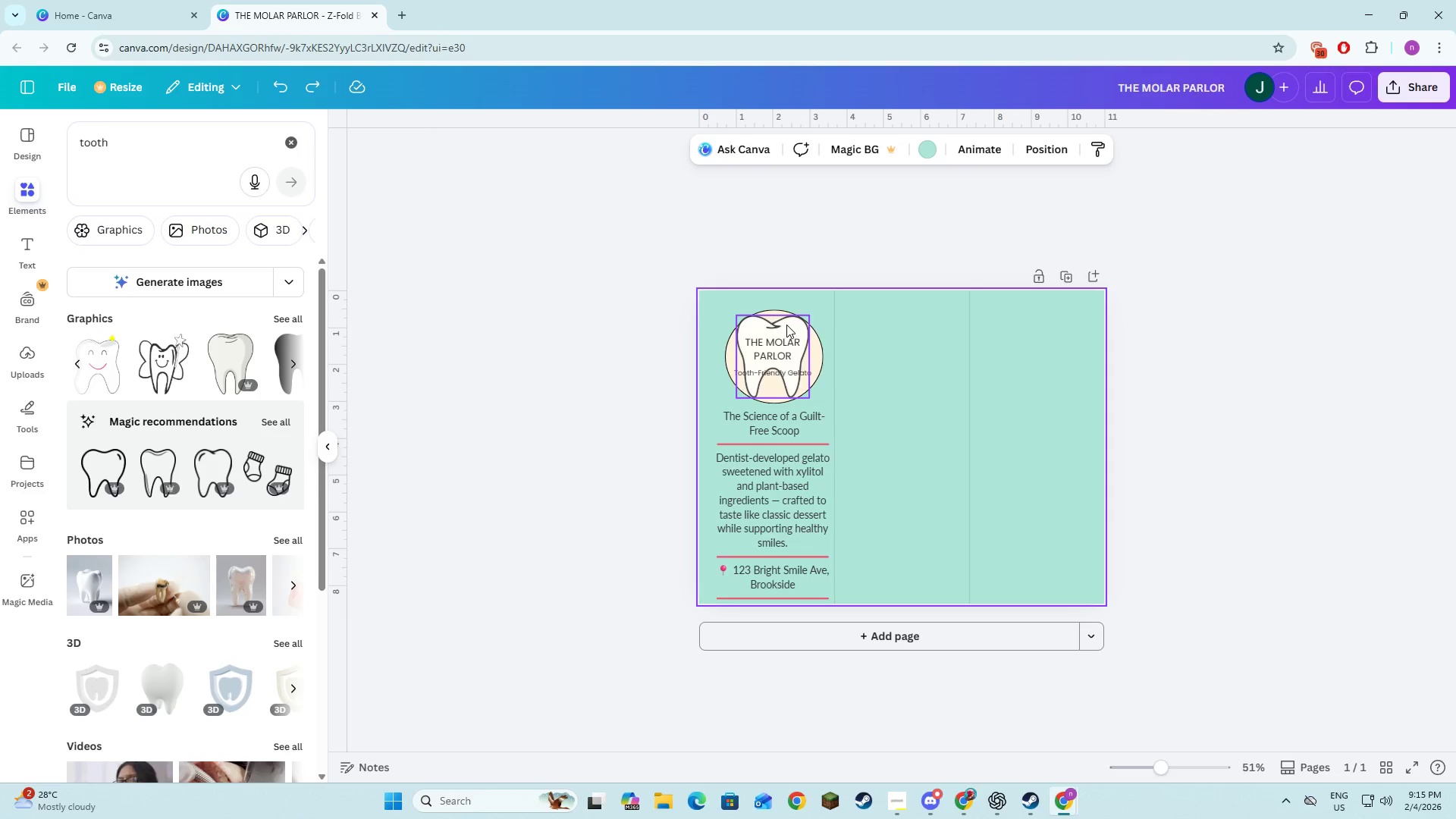 
left_click([786, 325])
 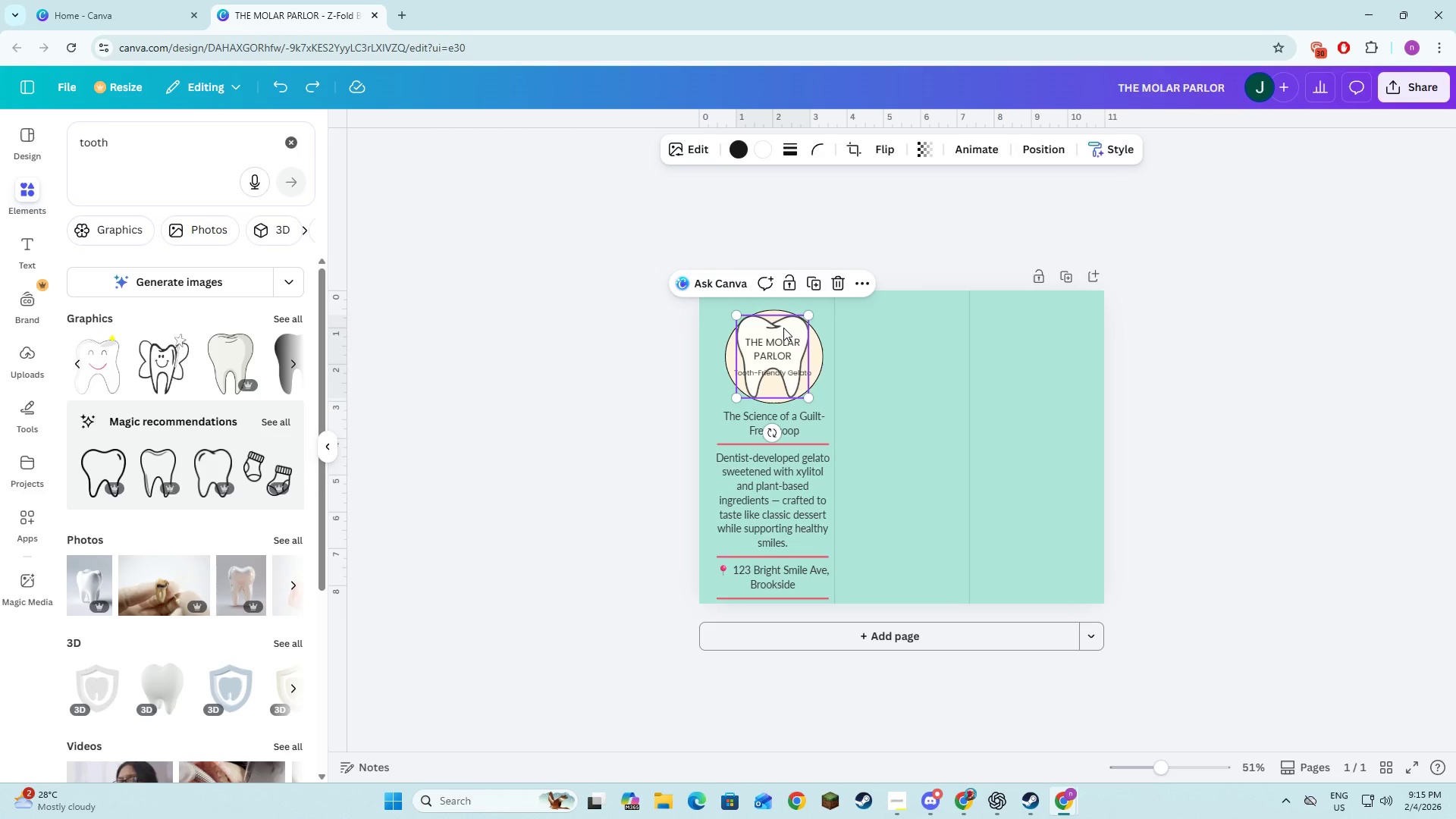 
key(Backspace)
 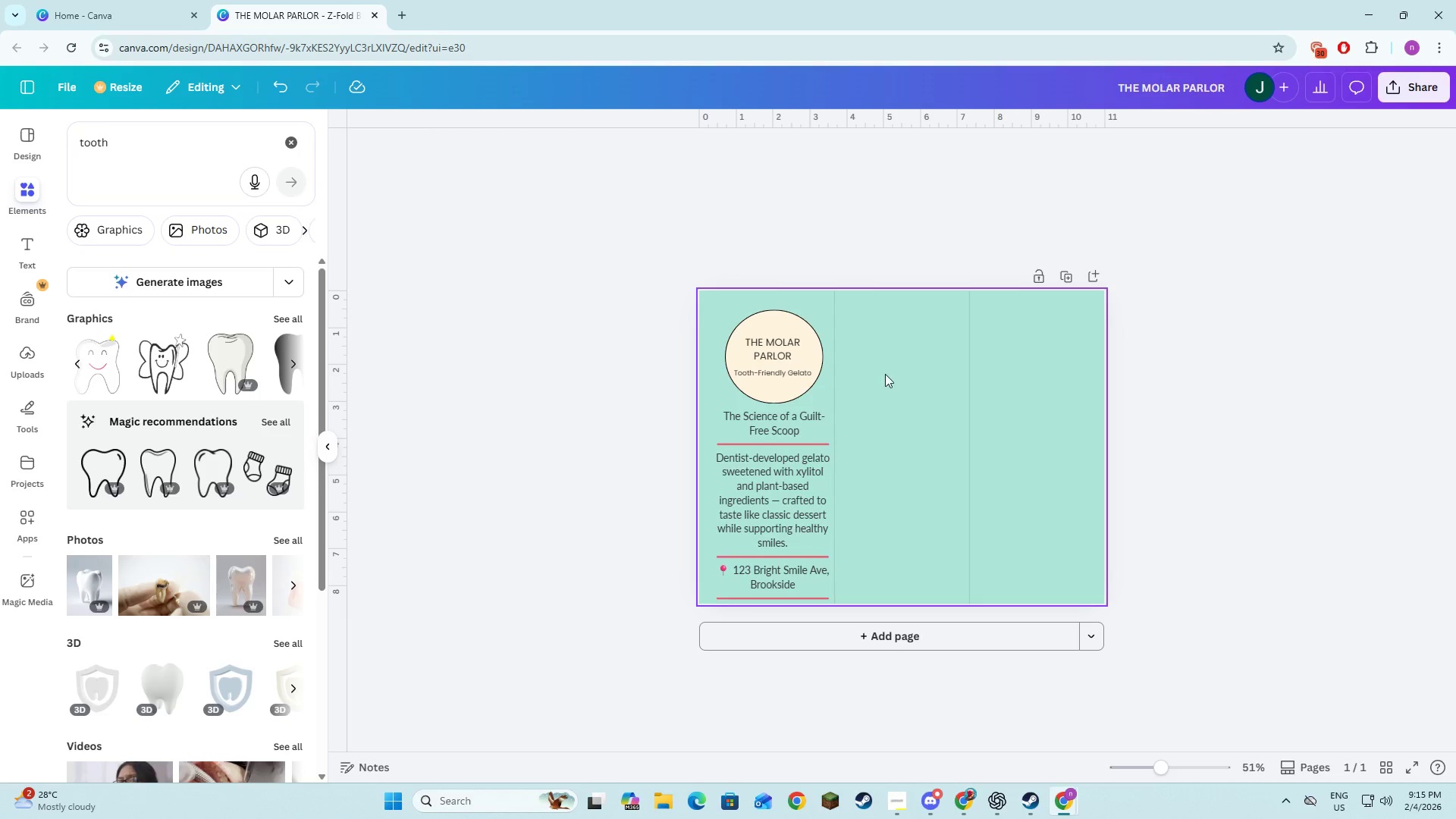 
left_click([885, 374])
 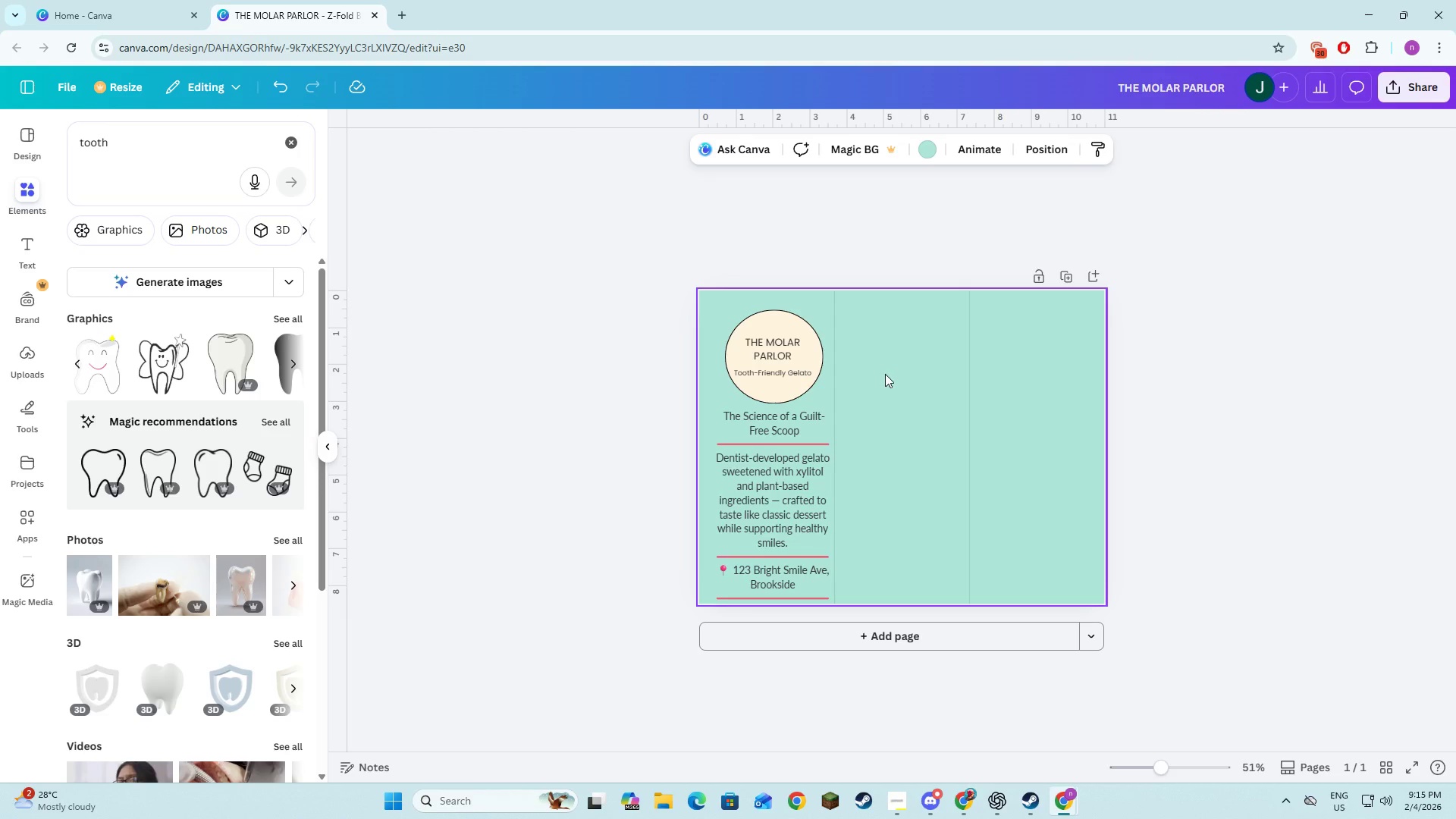 
key(Alt+AltLeft)
 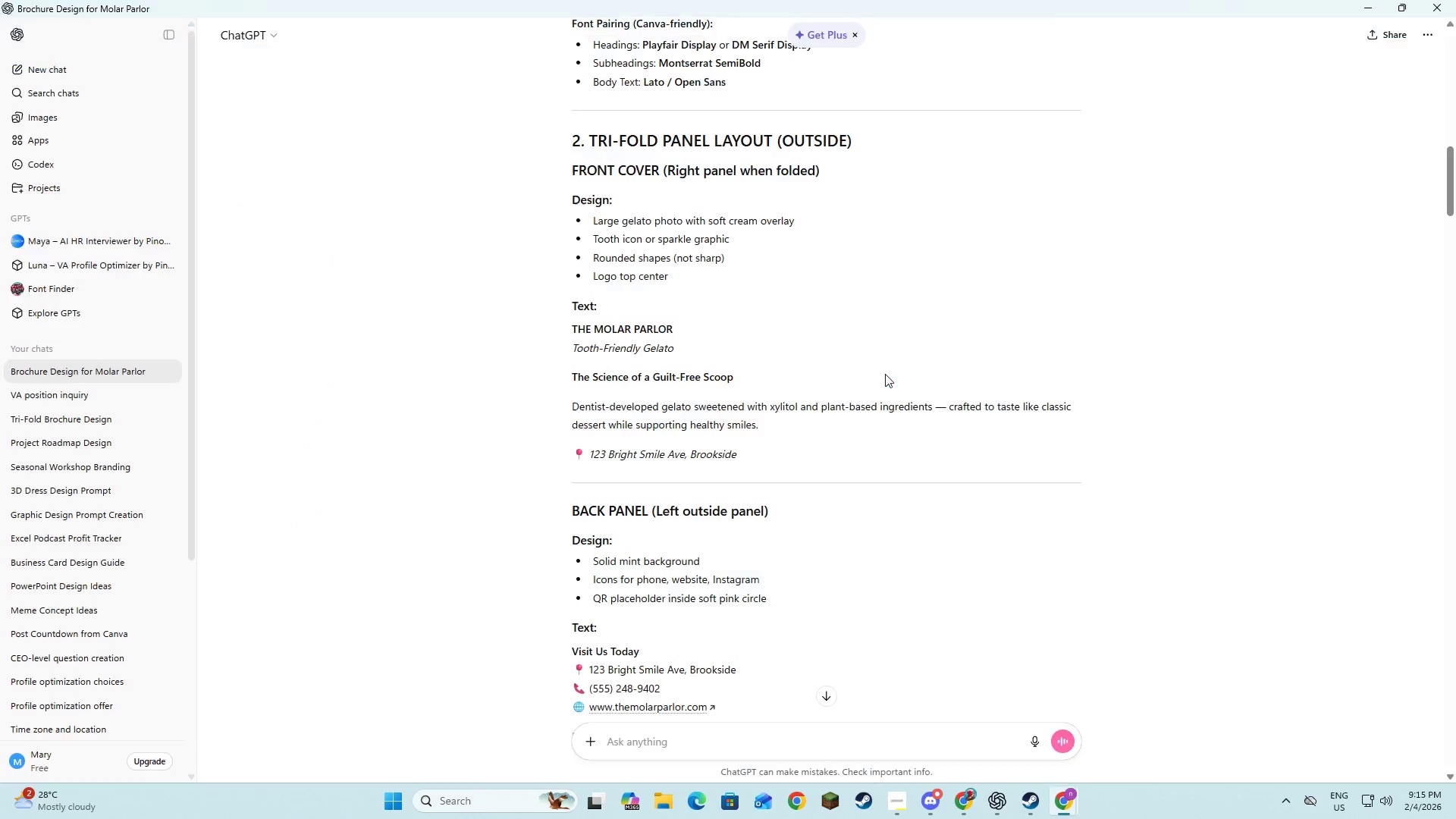 
key(Alt+Tab)
 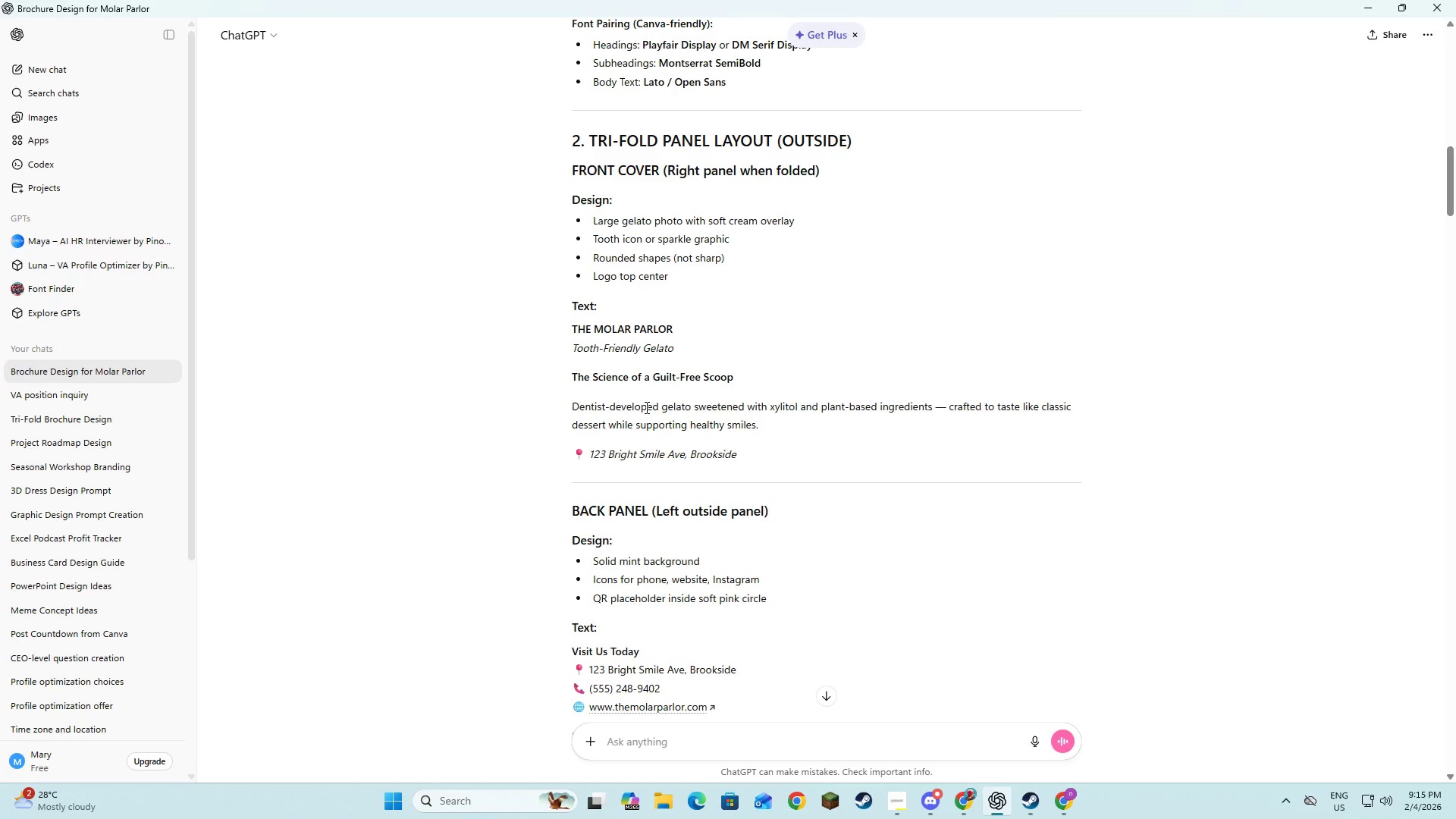 
scroll: coordinate [645, 407], scroll_direction: down, amount: 3.0
 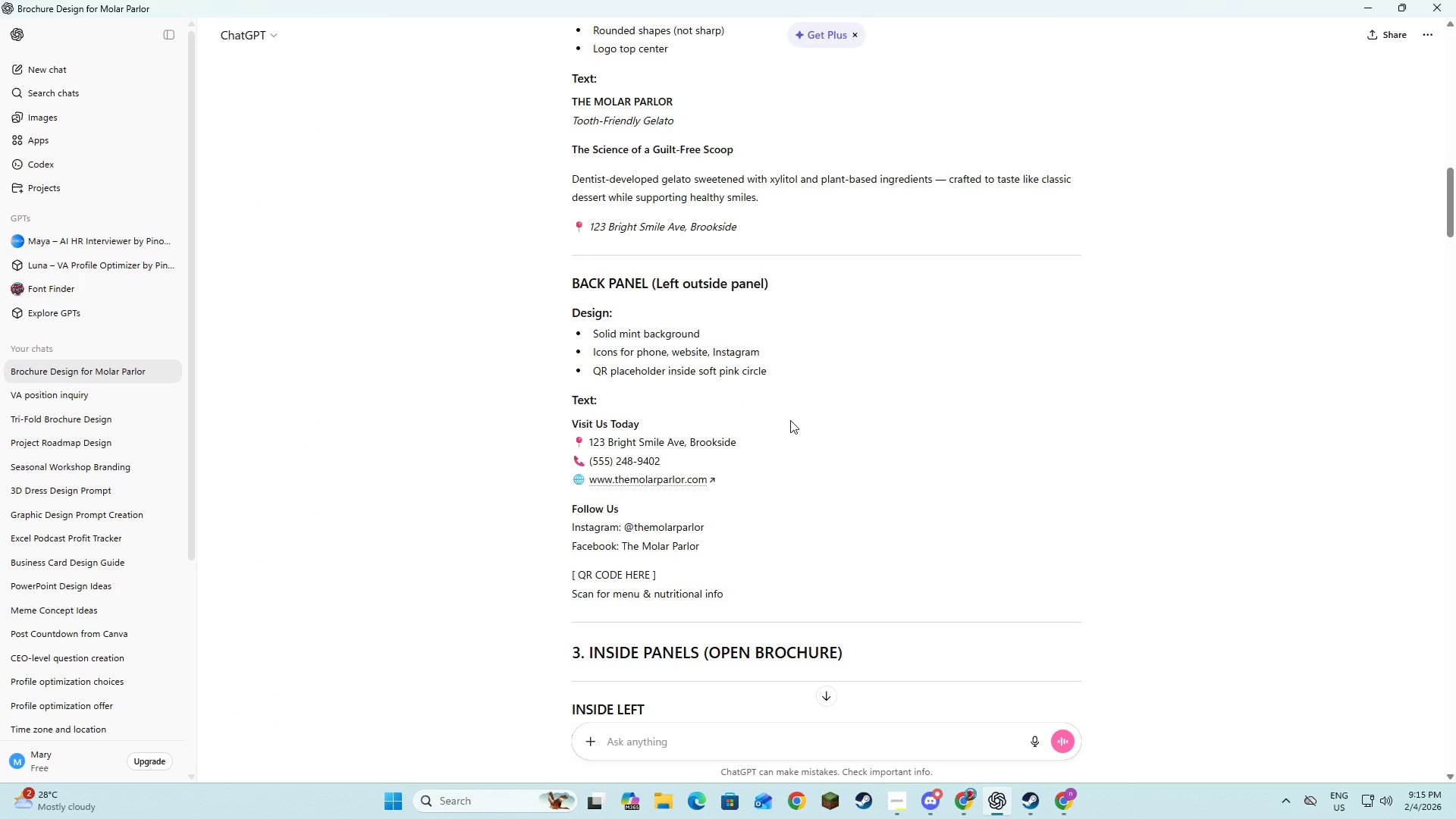 
key(Alt+AltLeft)
 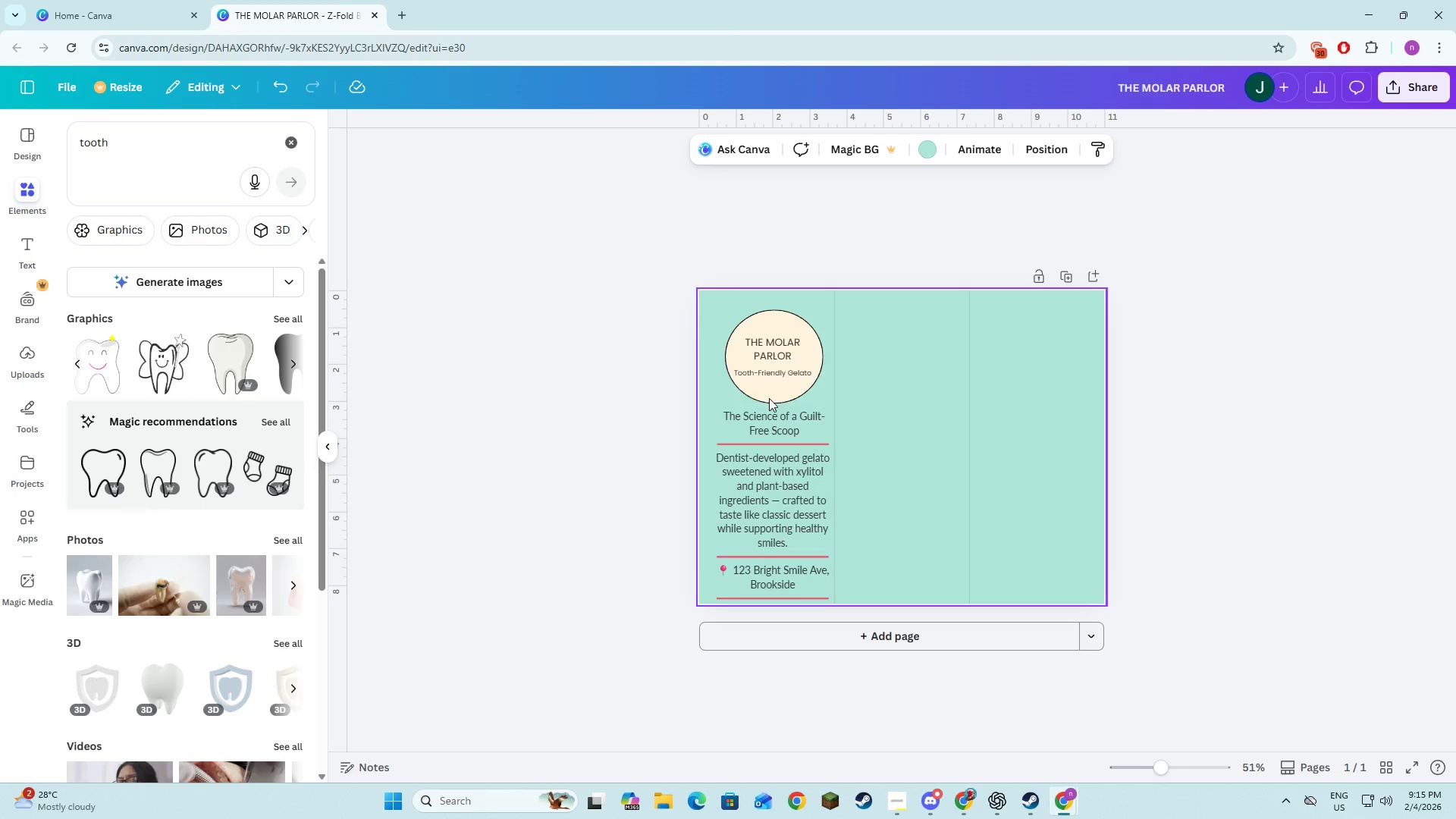 
key(Alt+Tab)
 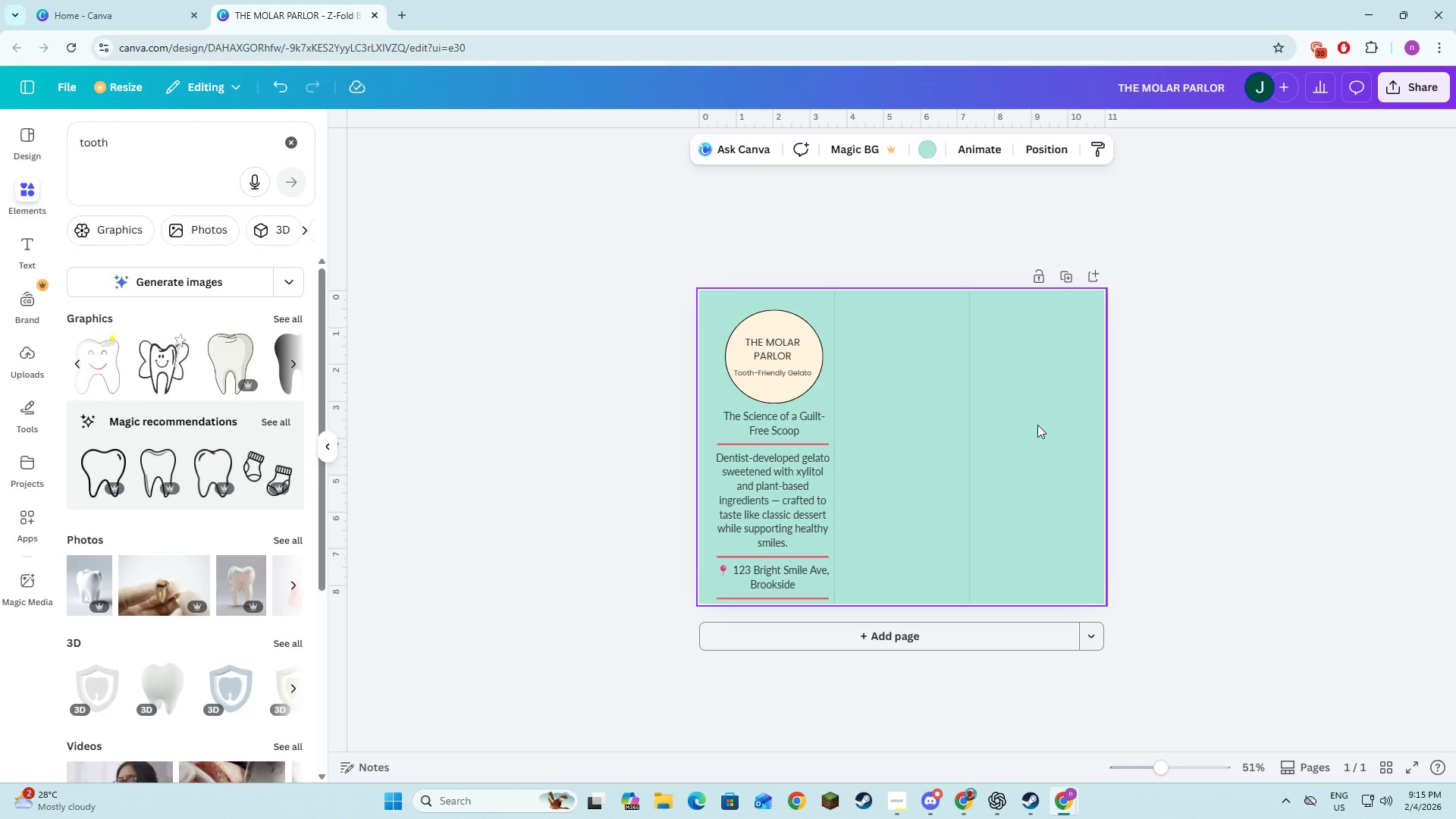 
left_click([1037, 425])
 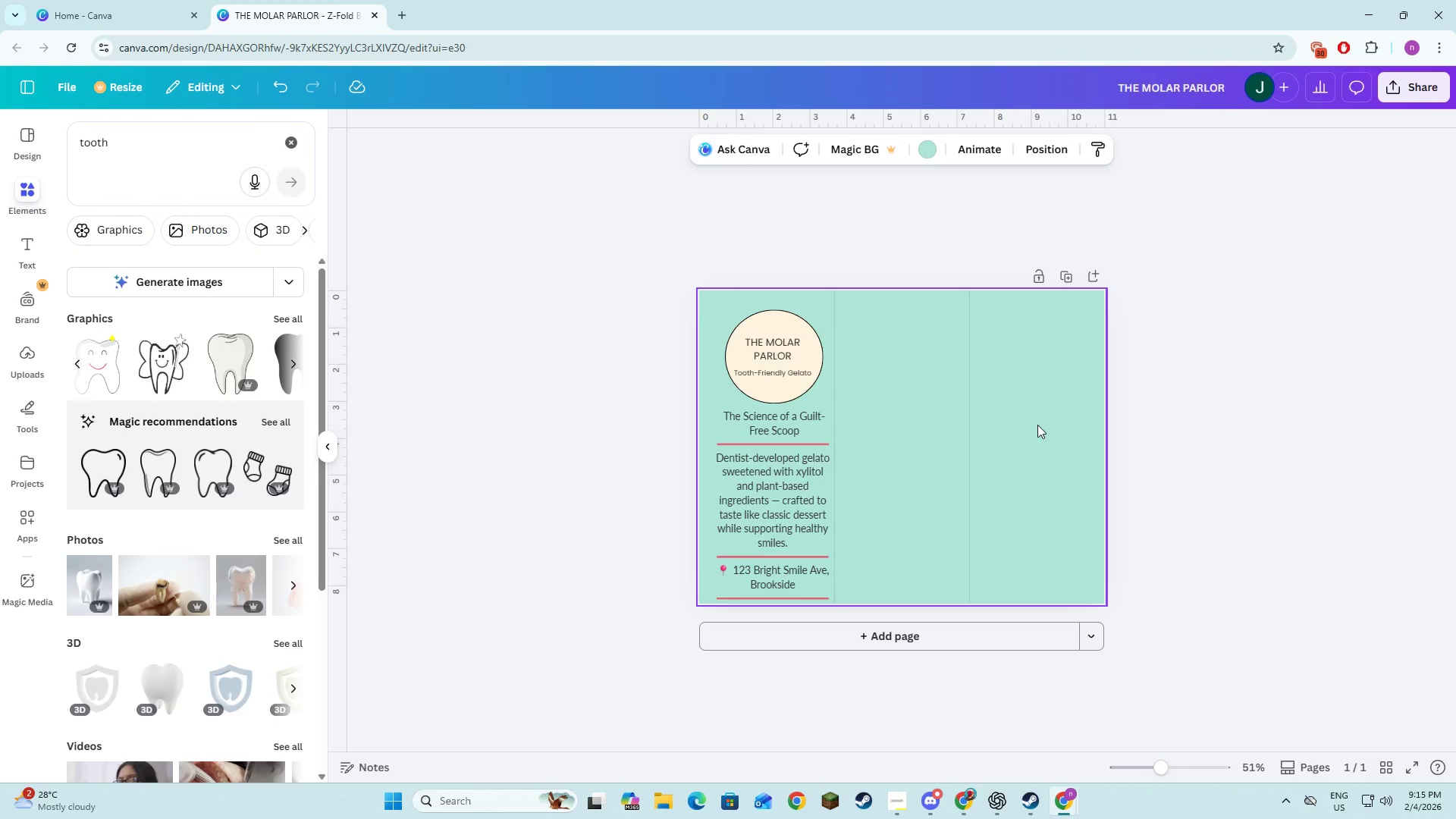 
key(Alt+AltLeft)
 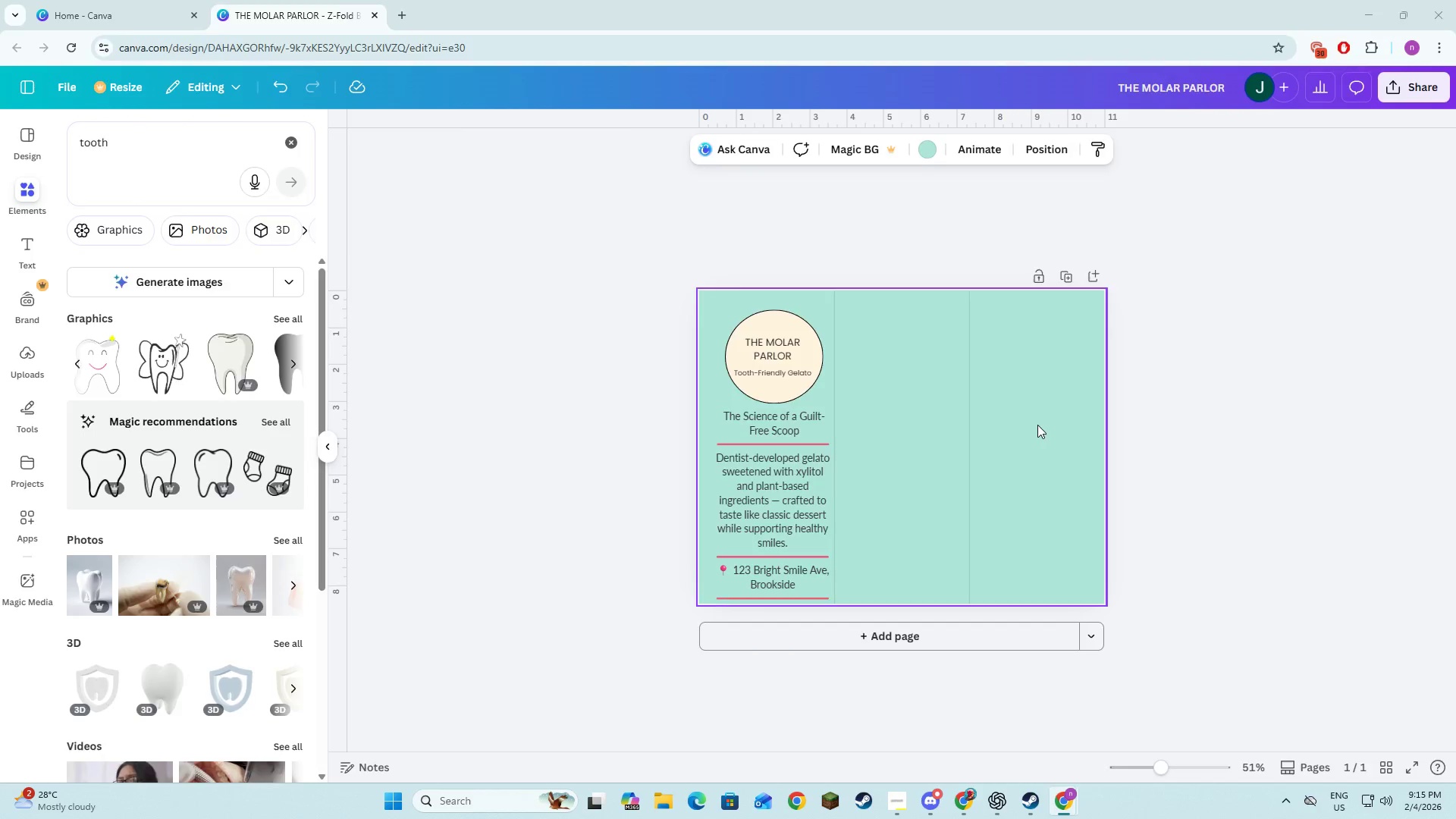 
key(Alt+Tab)
 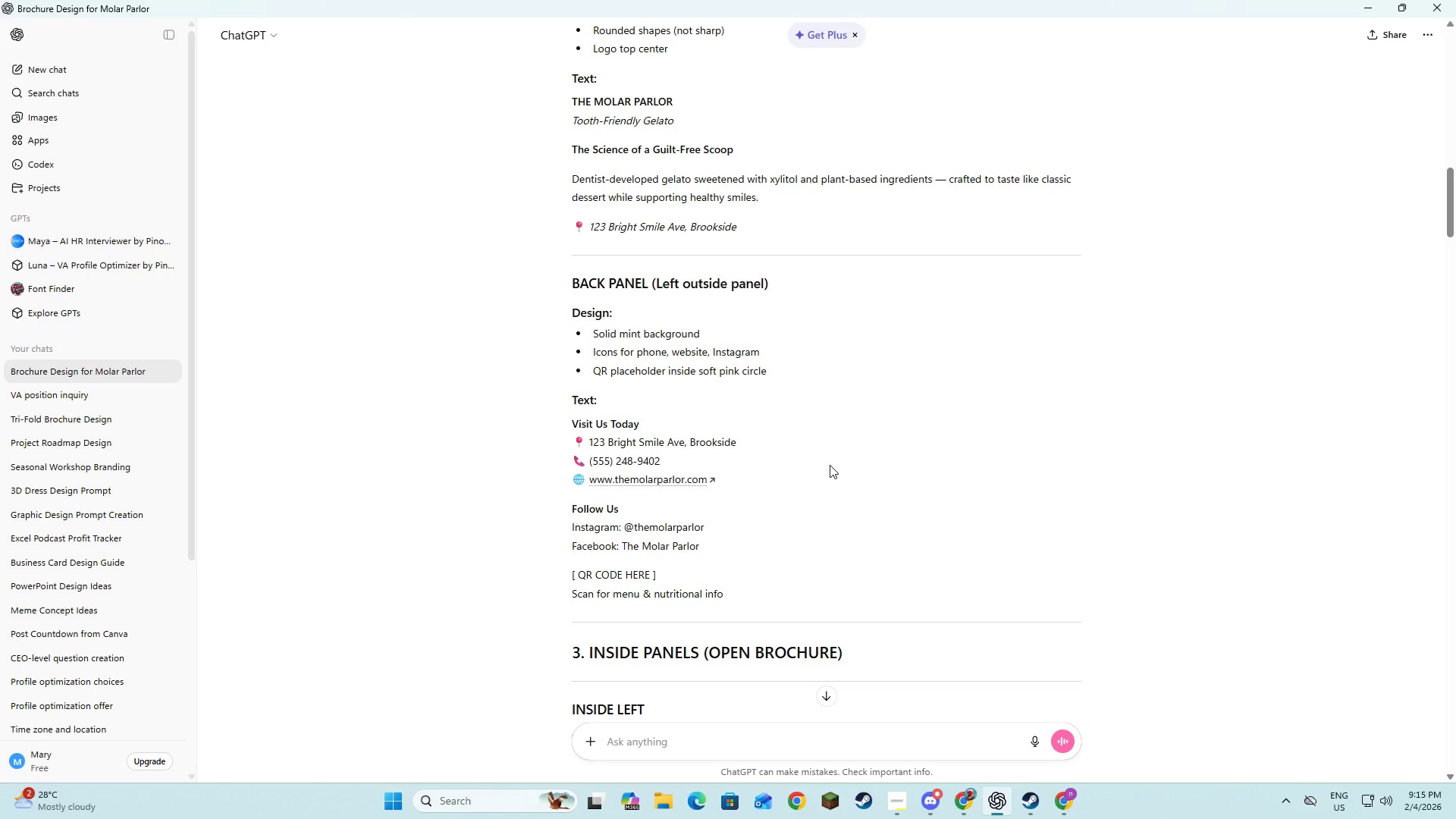 
wait(6.17)
 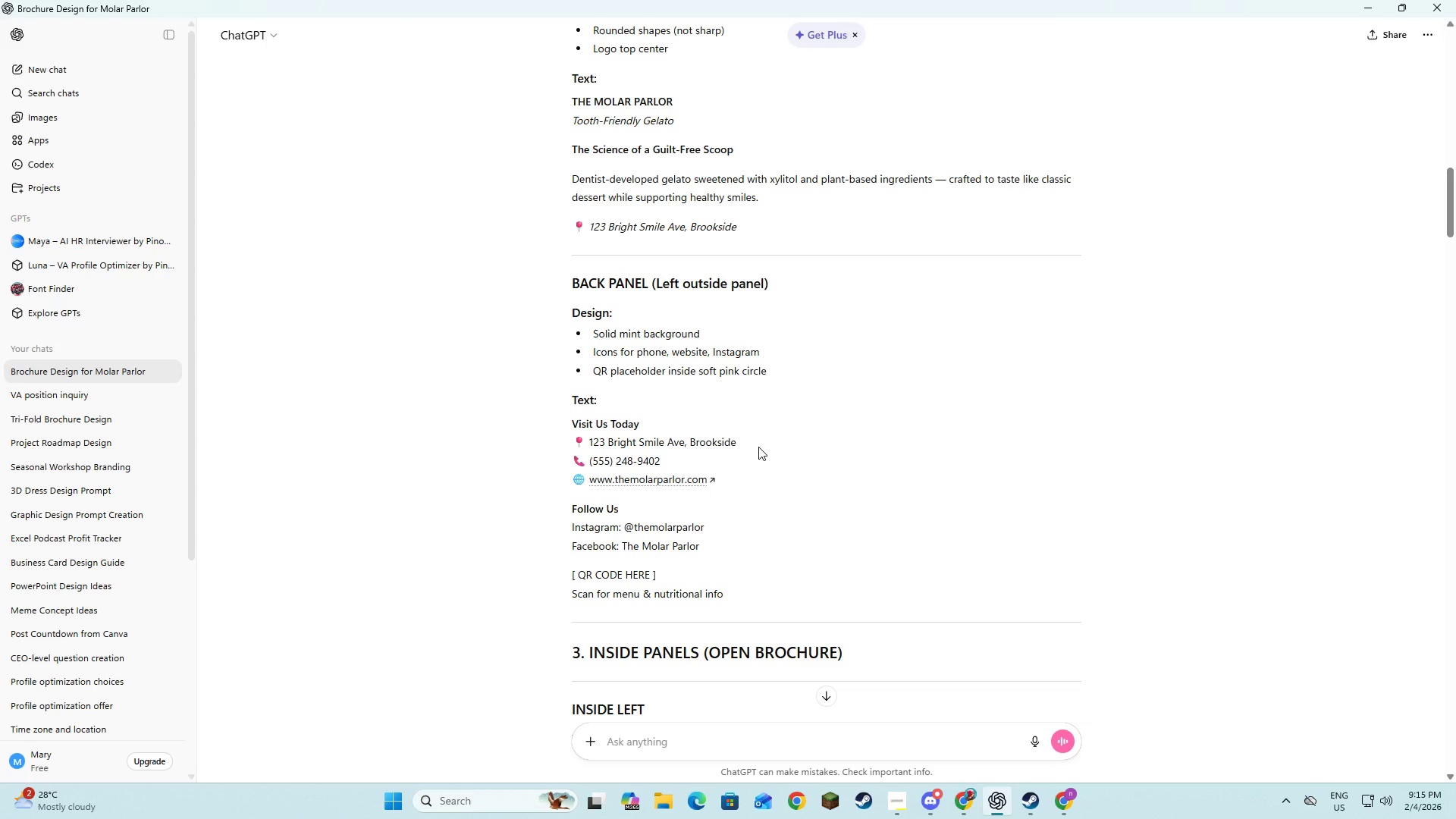 
key(Alt+AltLeft)
 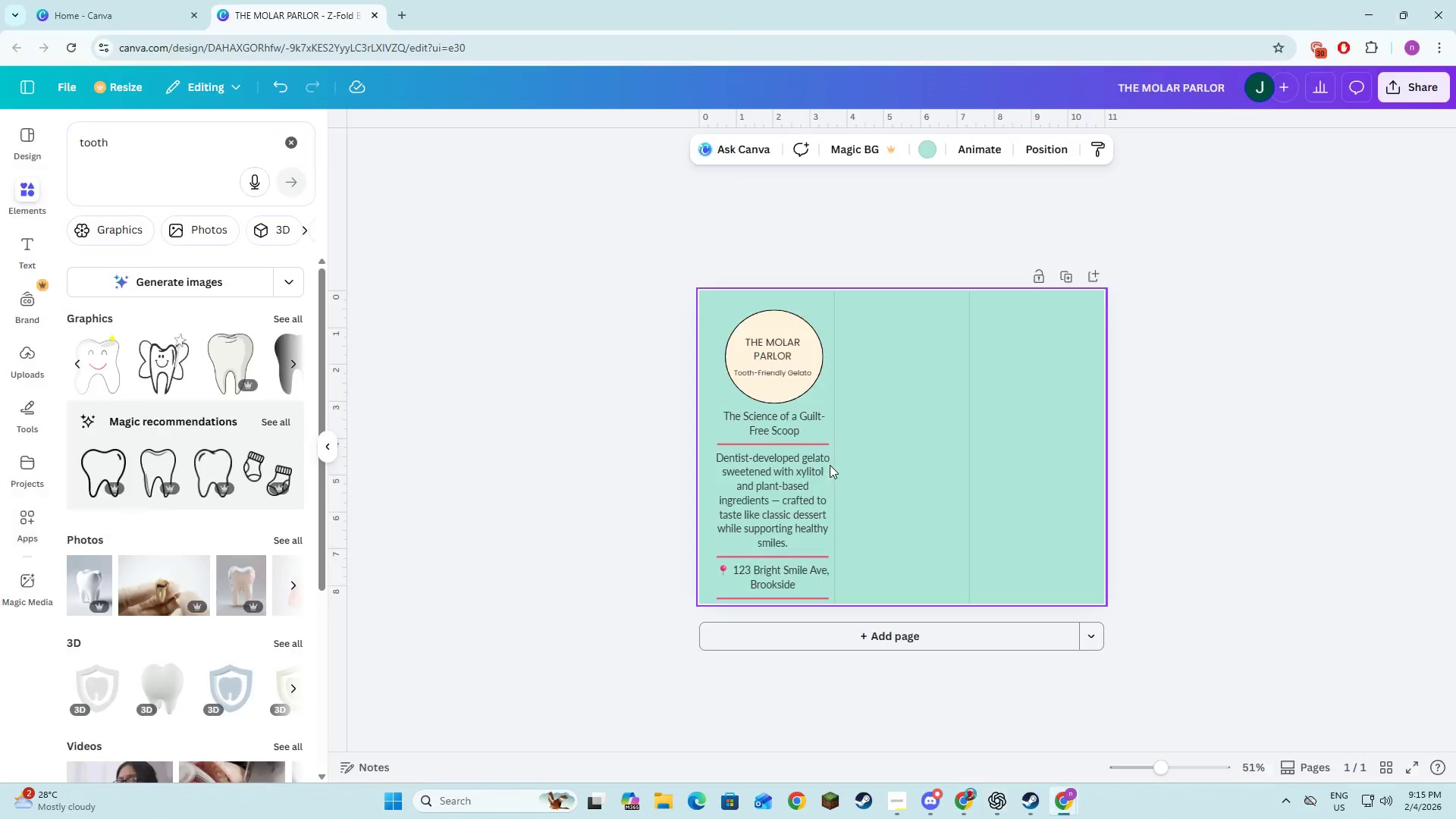 
key(Alt+Tab)
 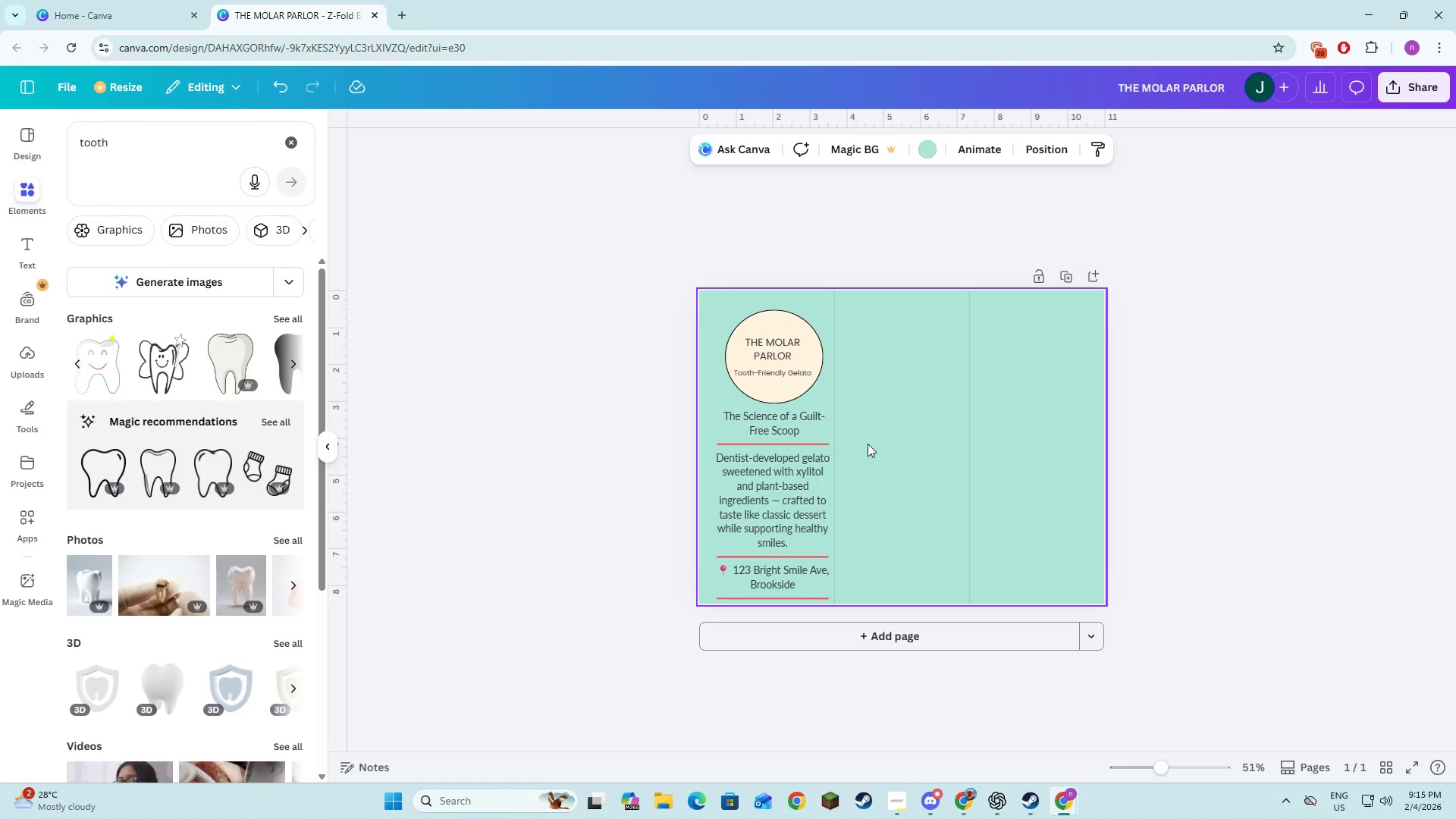 
key(Alt+AltLeft)
 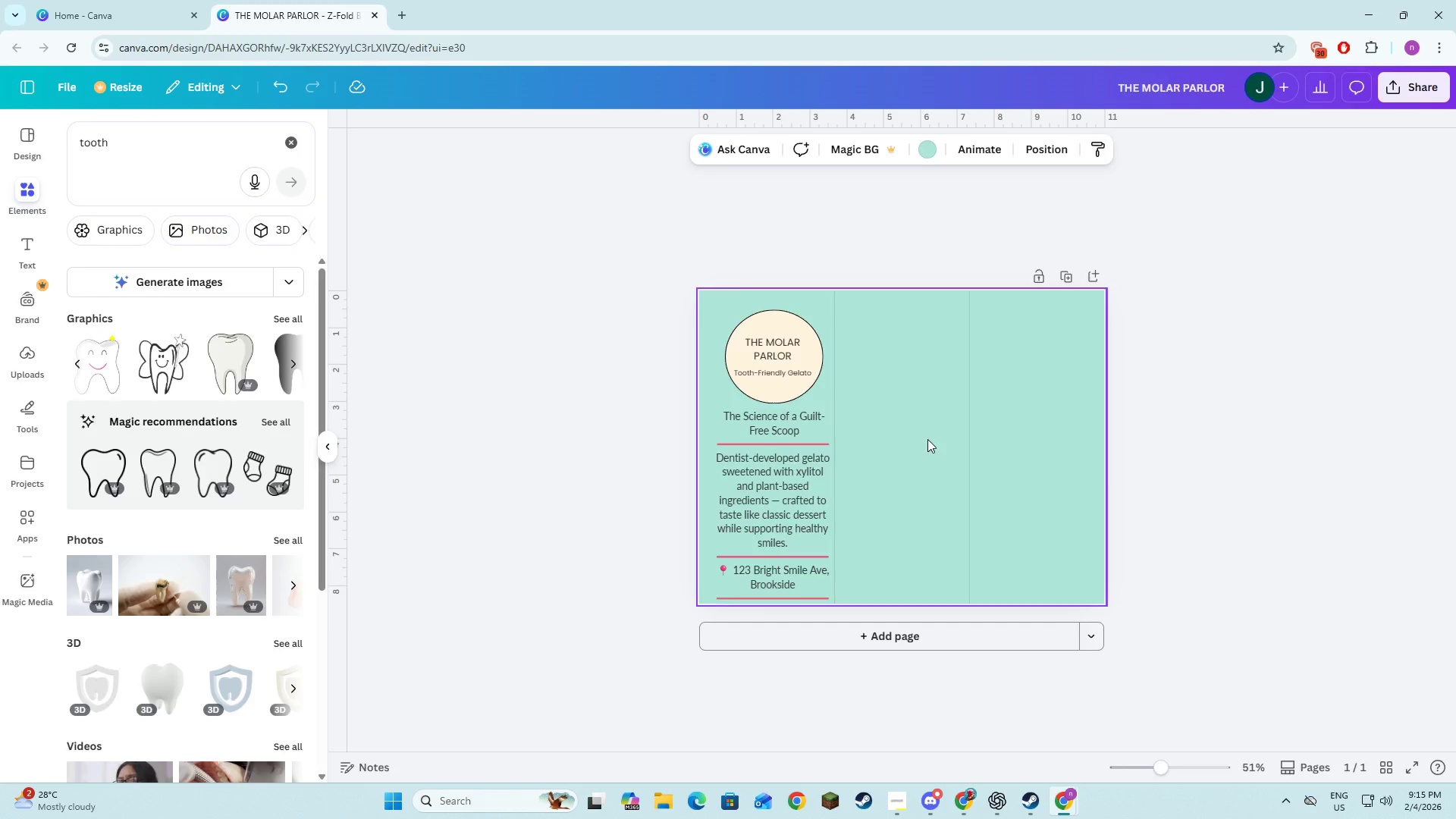 
key(Alt+Tab)
 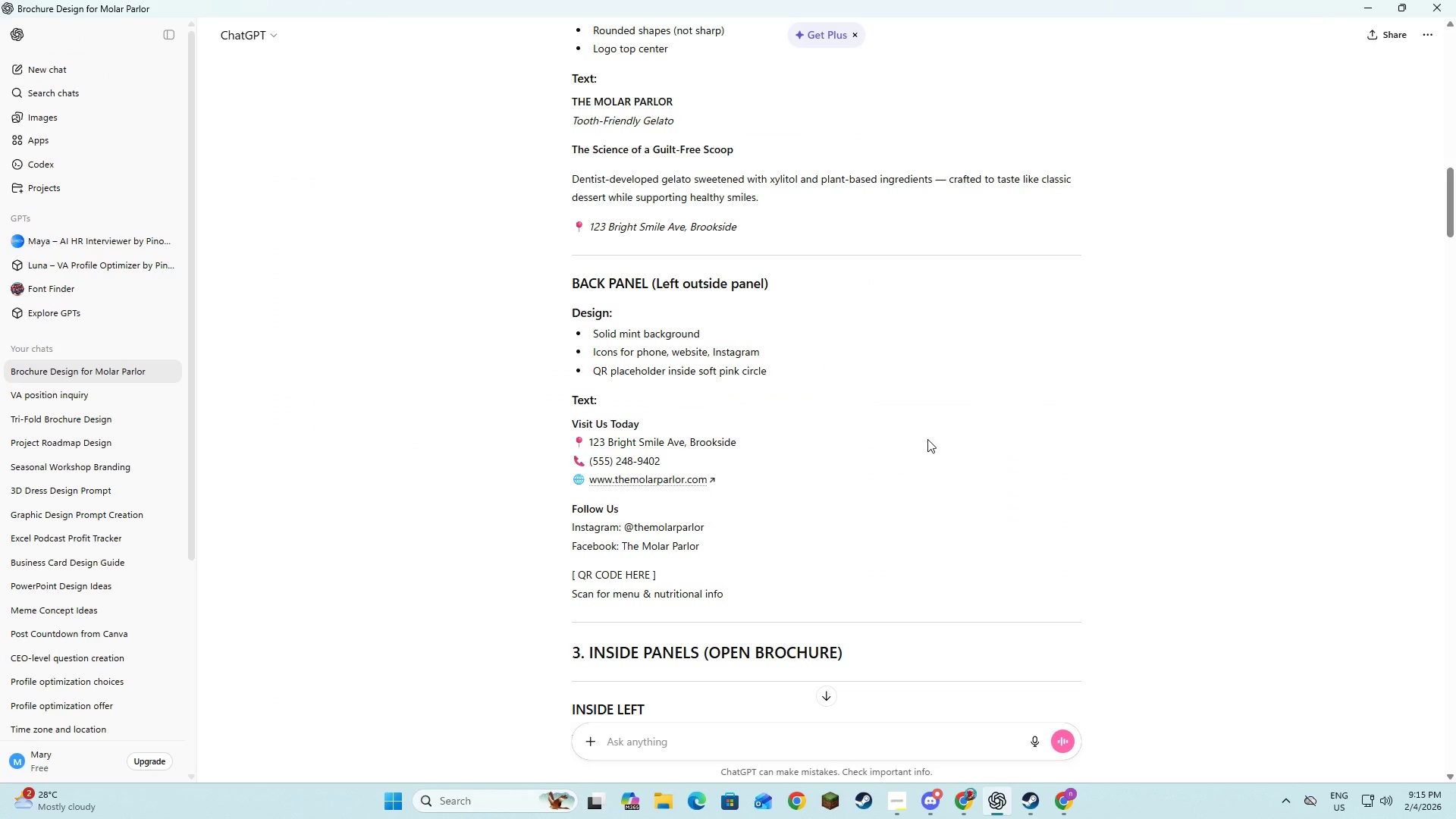 
key(Alt+AltLeft)
 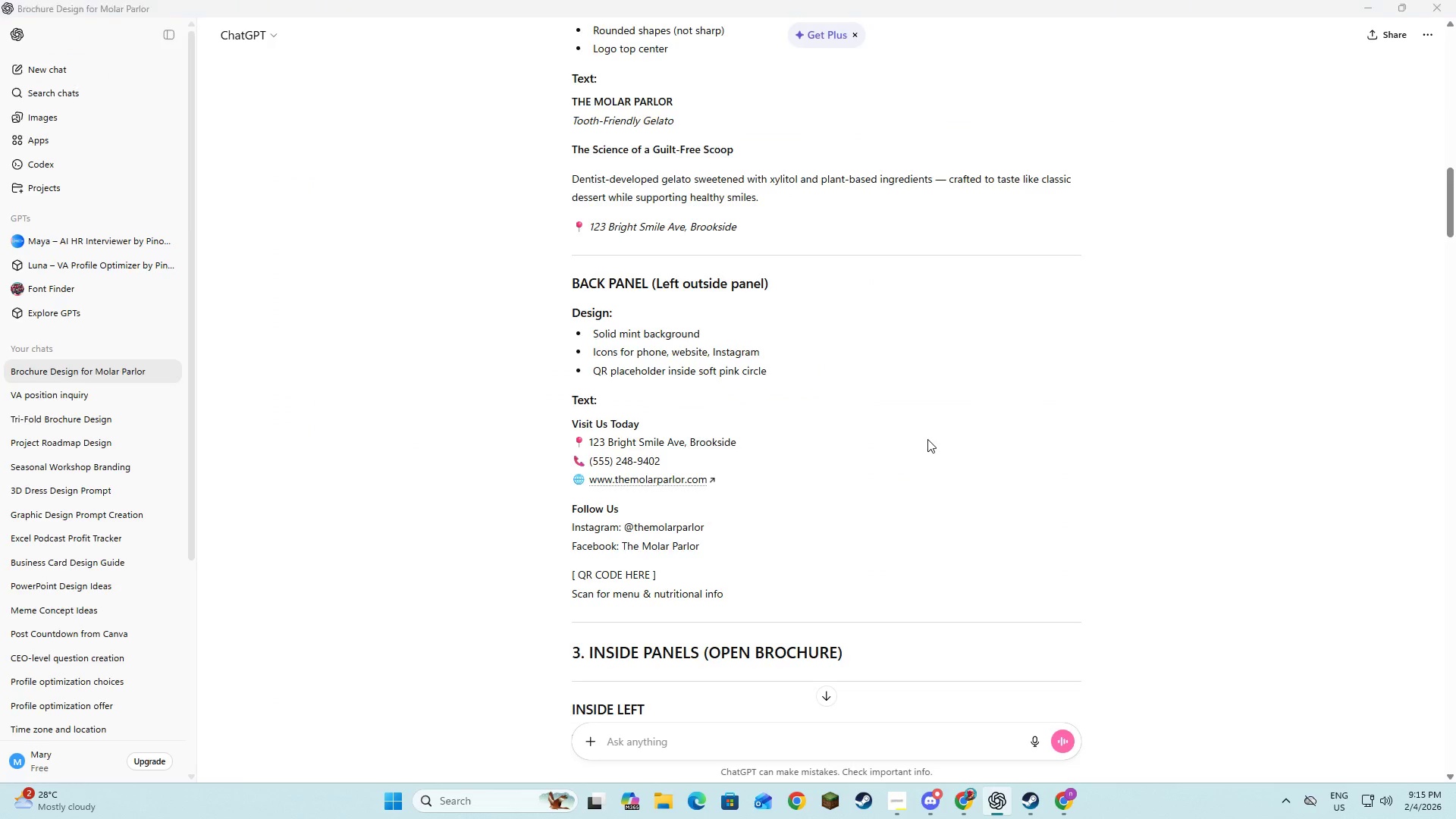 
key(Alt+Tab)
 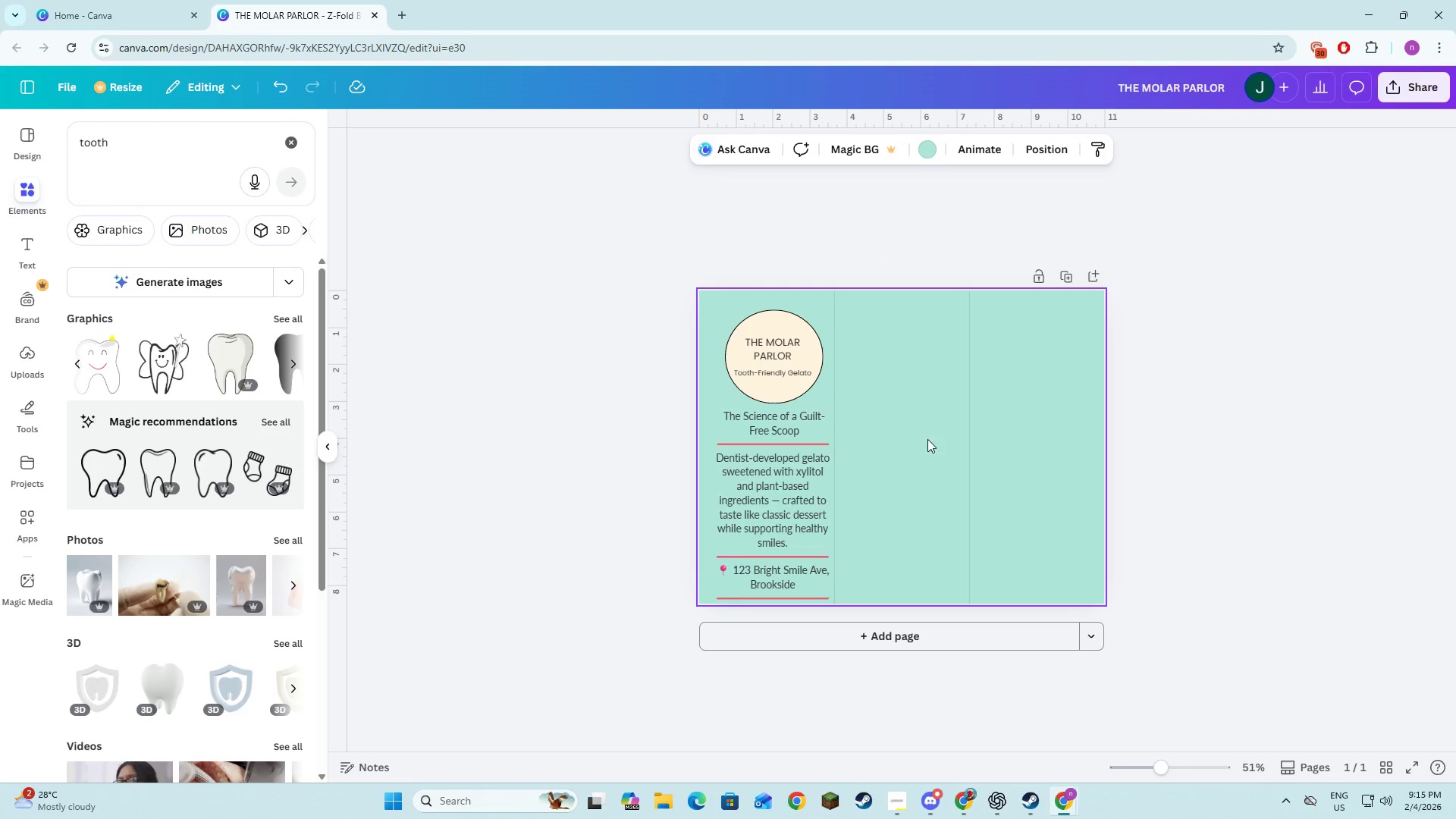 
key(Alt+AltLeft)
 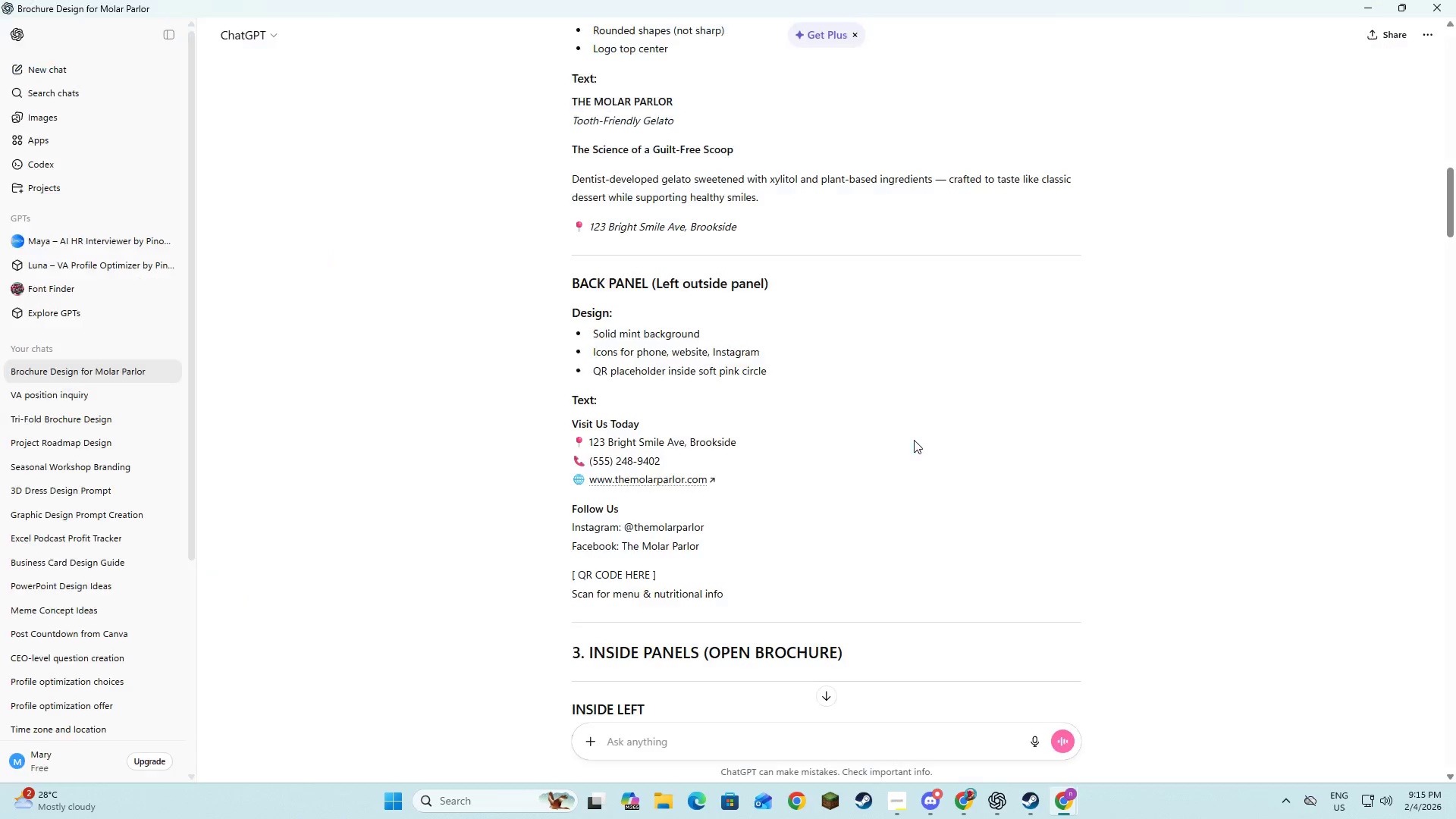 
key(Alt+Tab)
 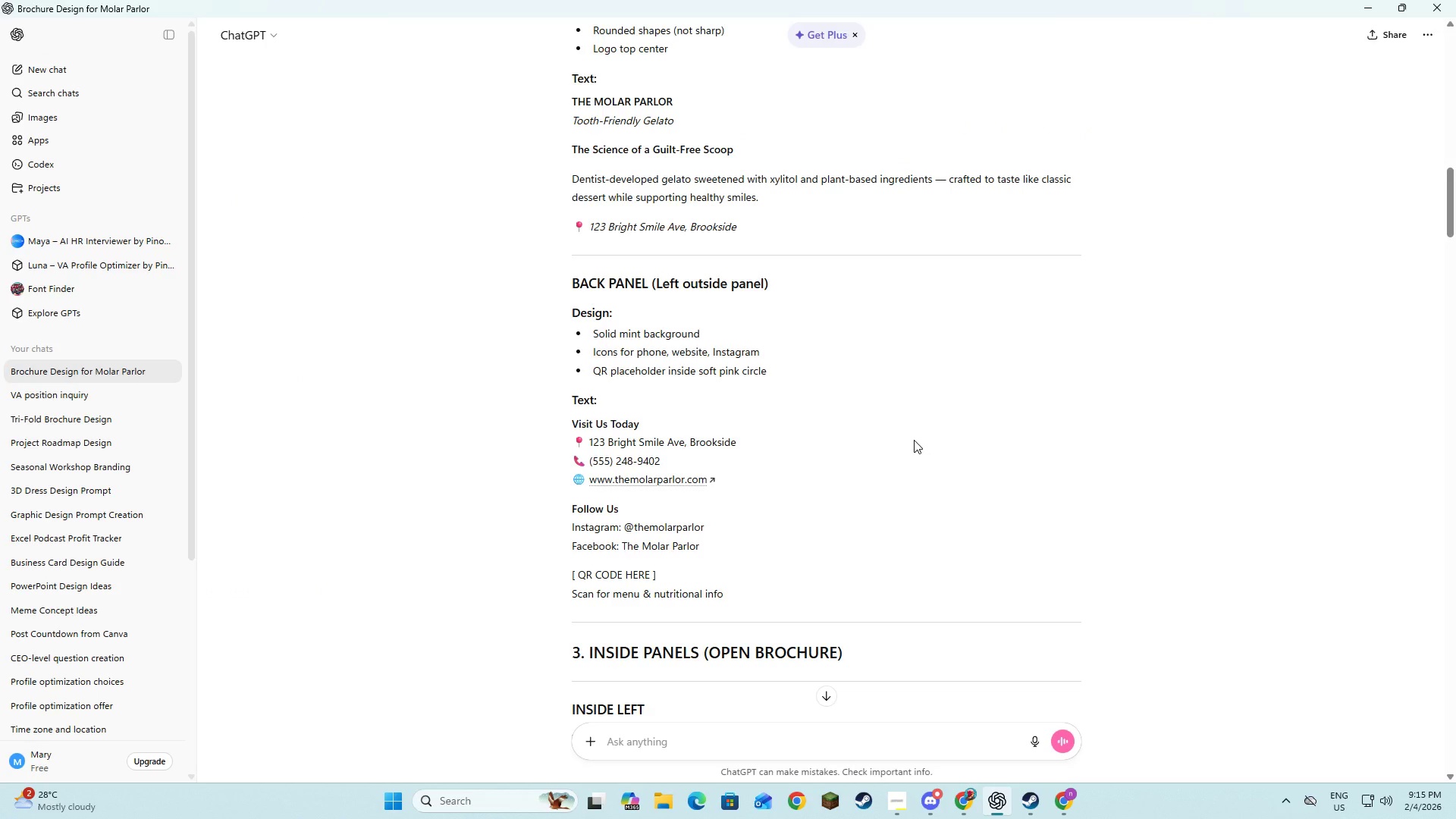 
wait(9.47)
 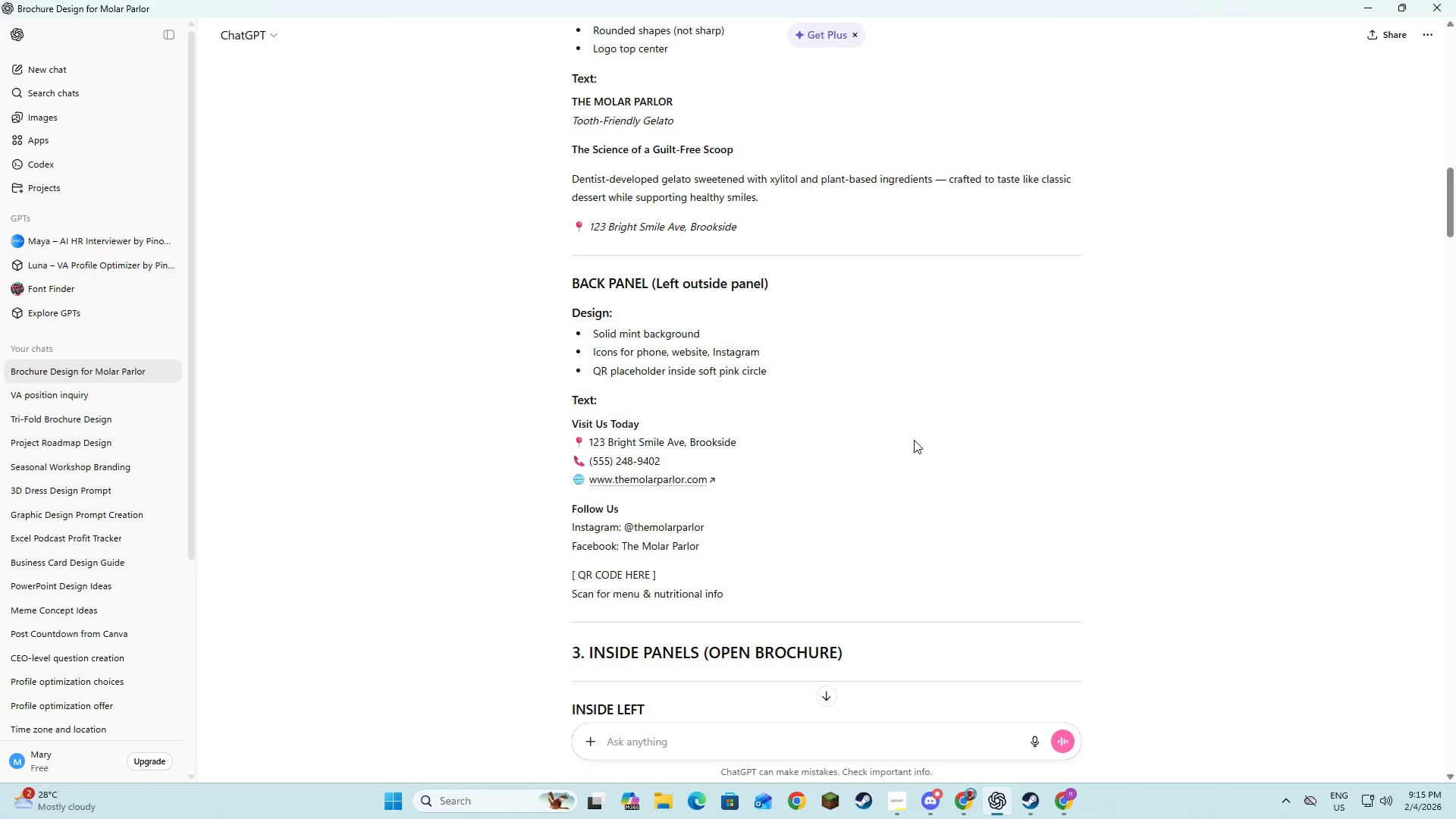 
key(Alt+AltLeft)
 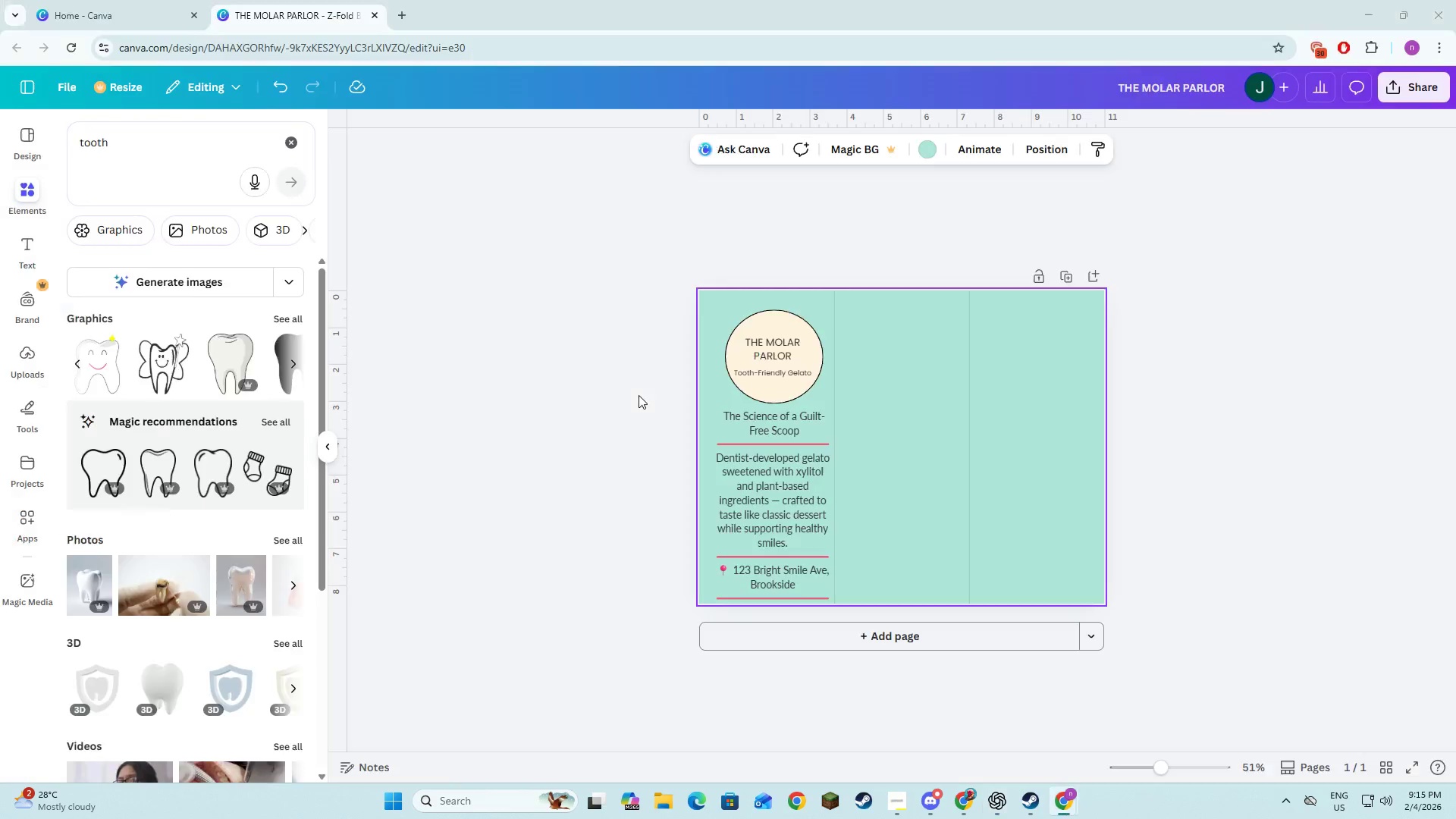 
key(Alt+Tab)
 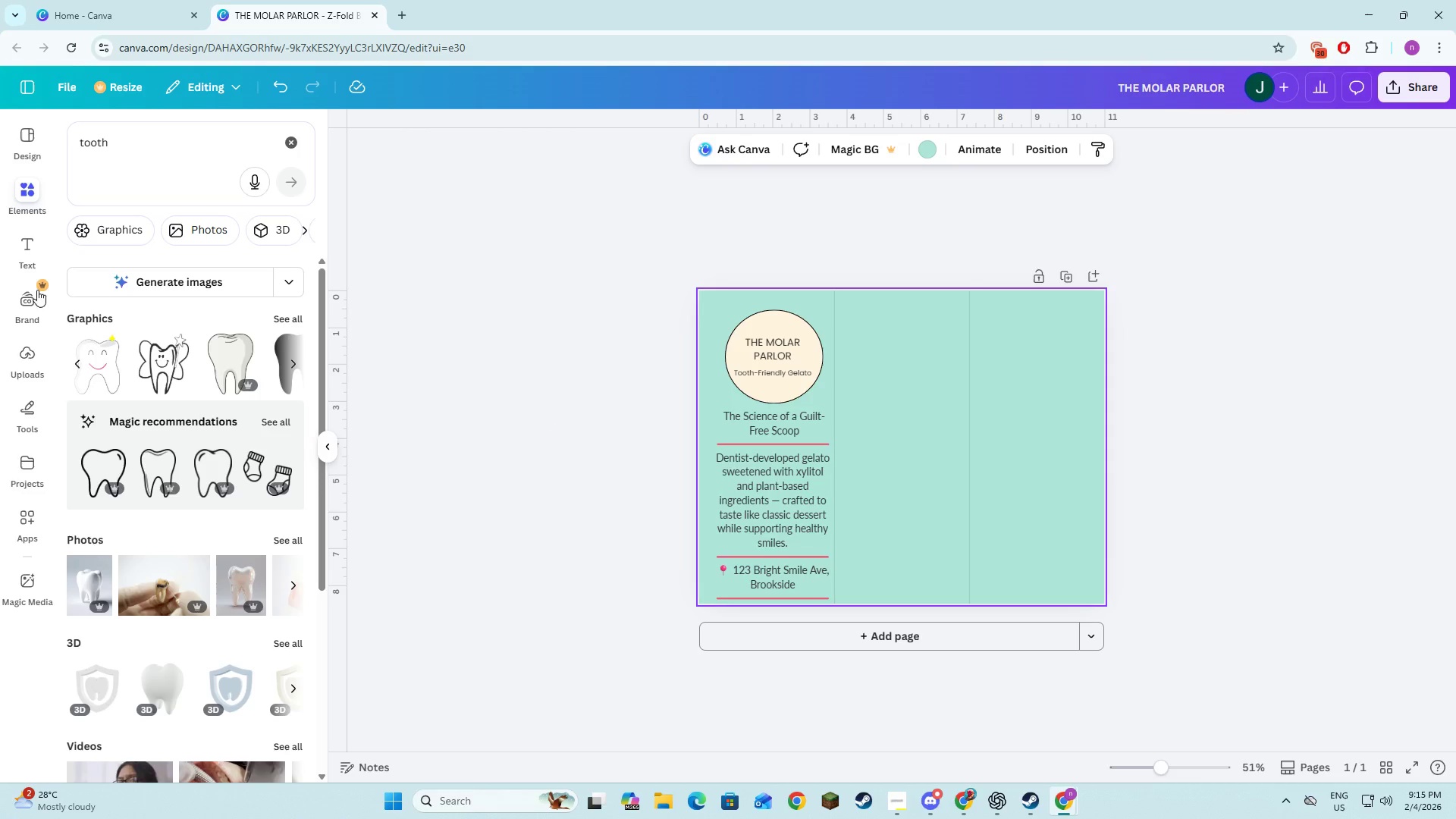 
left_click([17, 237])
 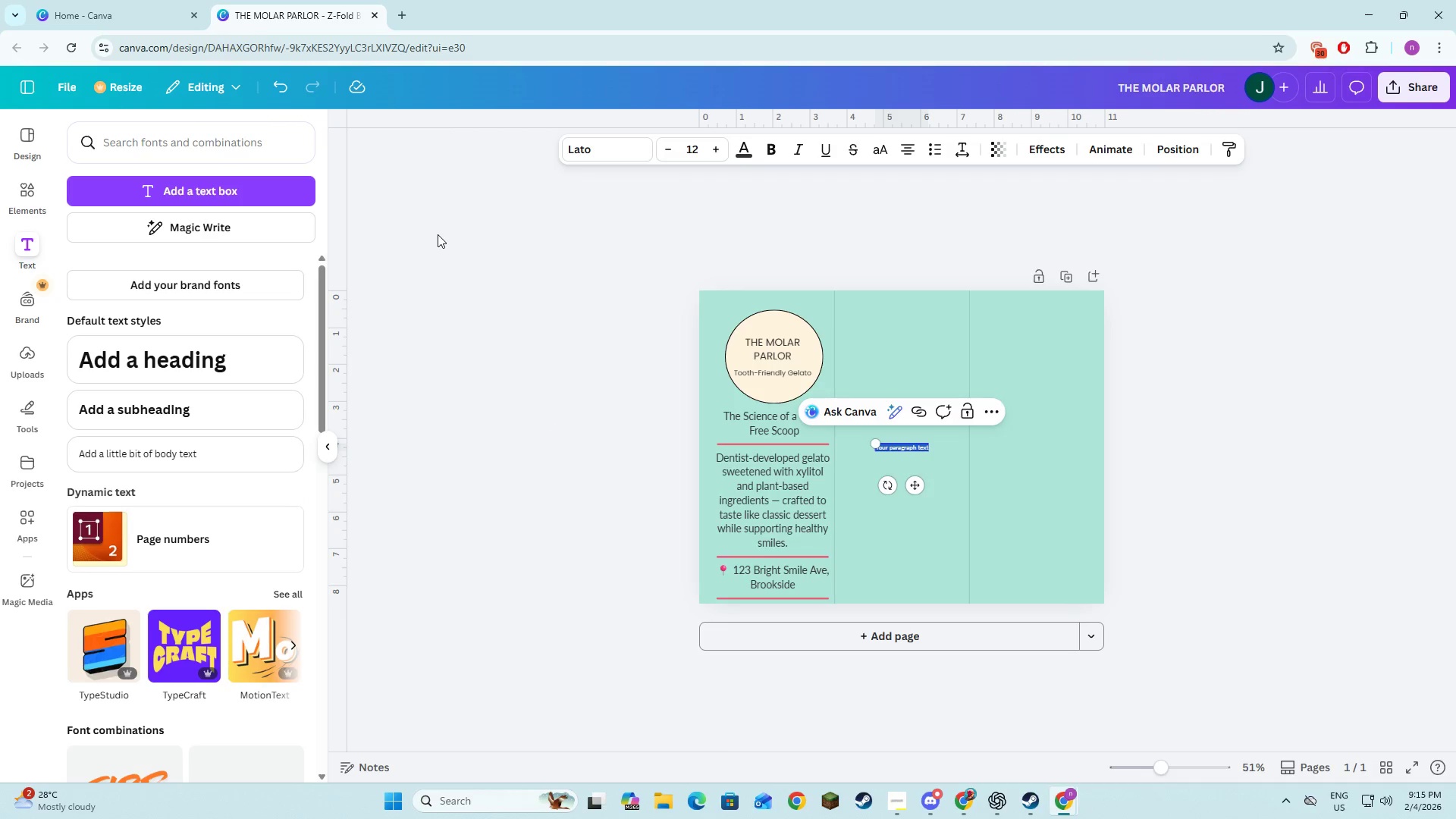 
type(Vi)
key(Backspace)
key(Backspace)
key(Backspace)
type(Vs)
key(Backspace)
type(isit Us )
 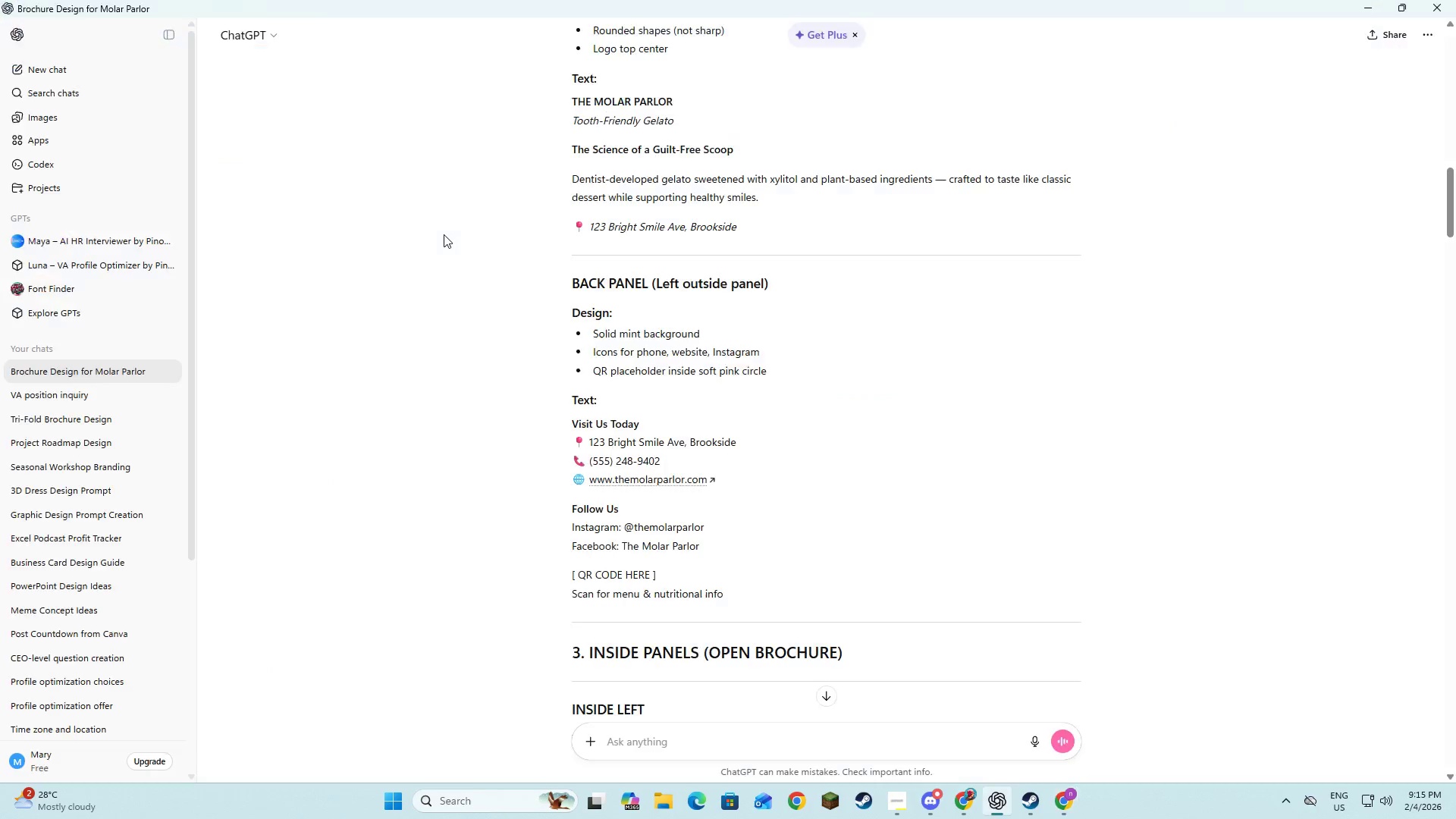 
 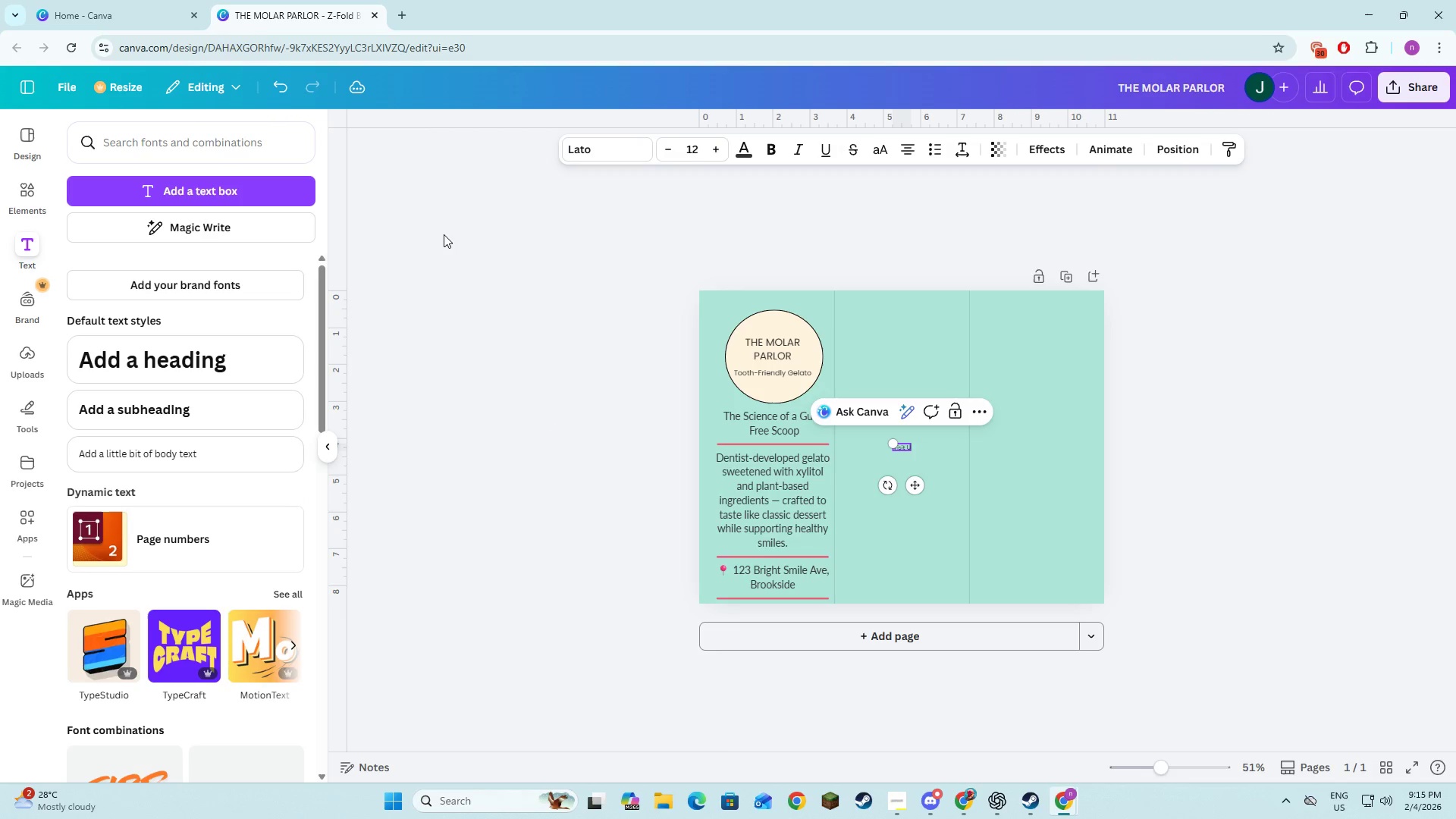 
key(Alt+AltLeft)
 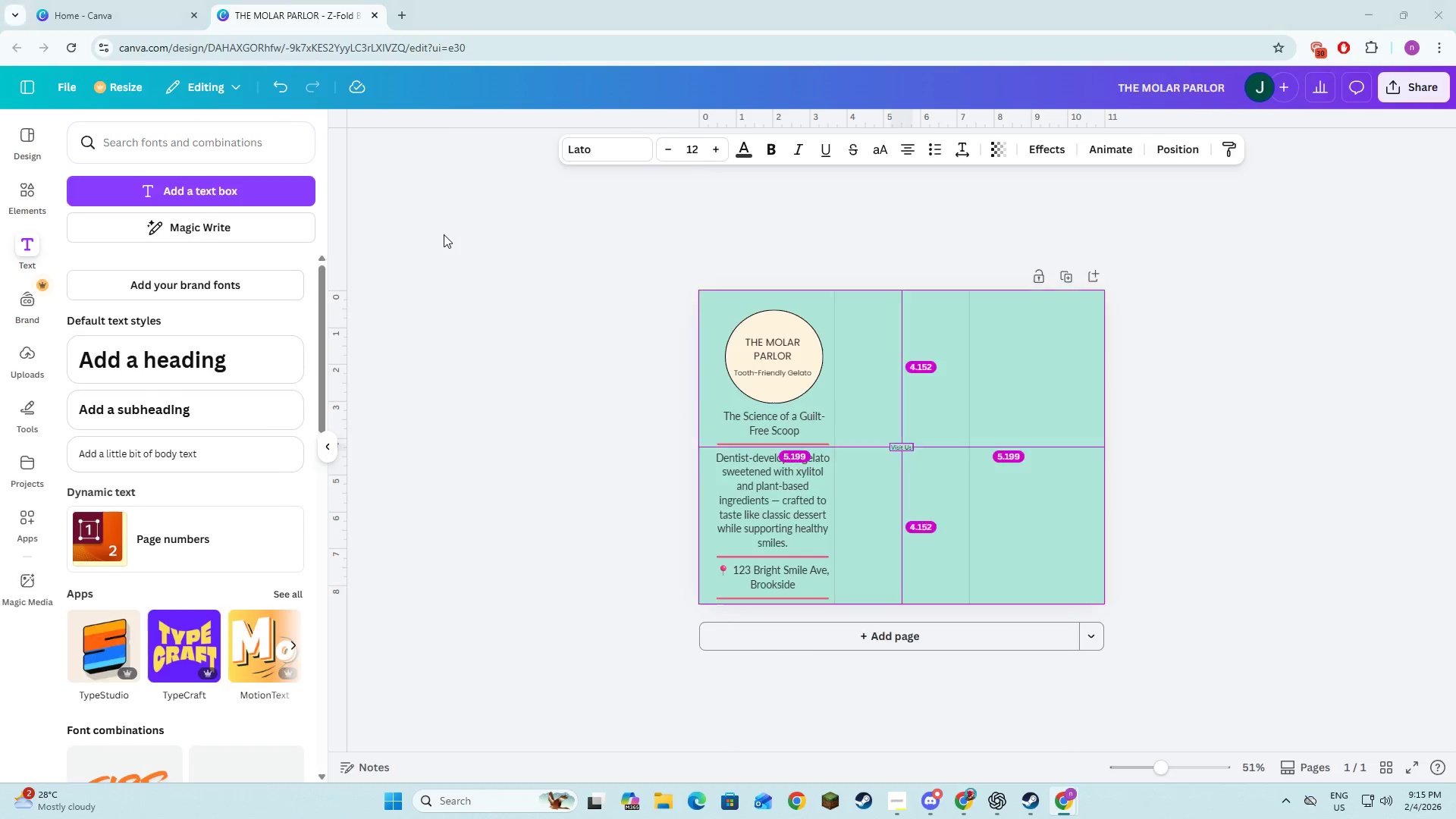 
key(Alt+Tab)
 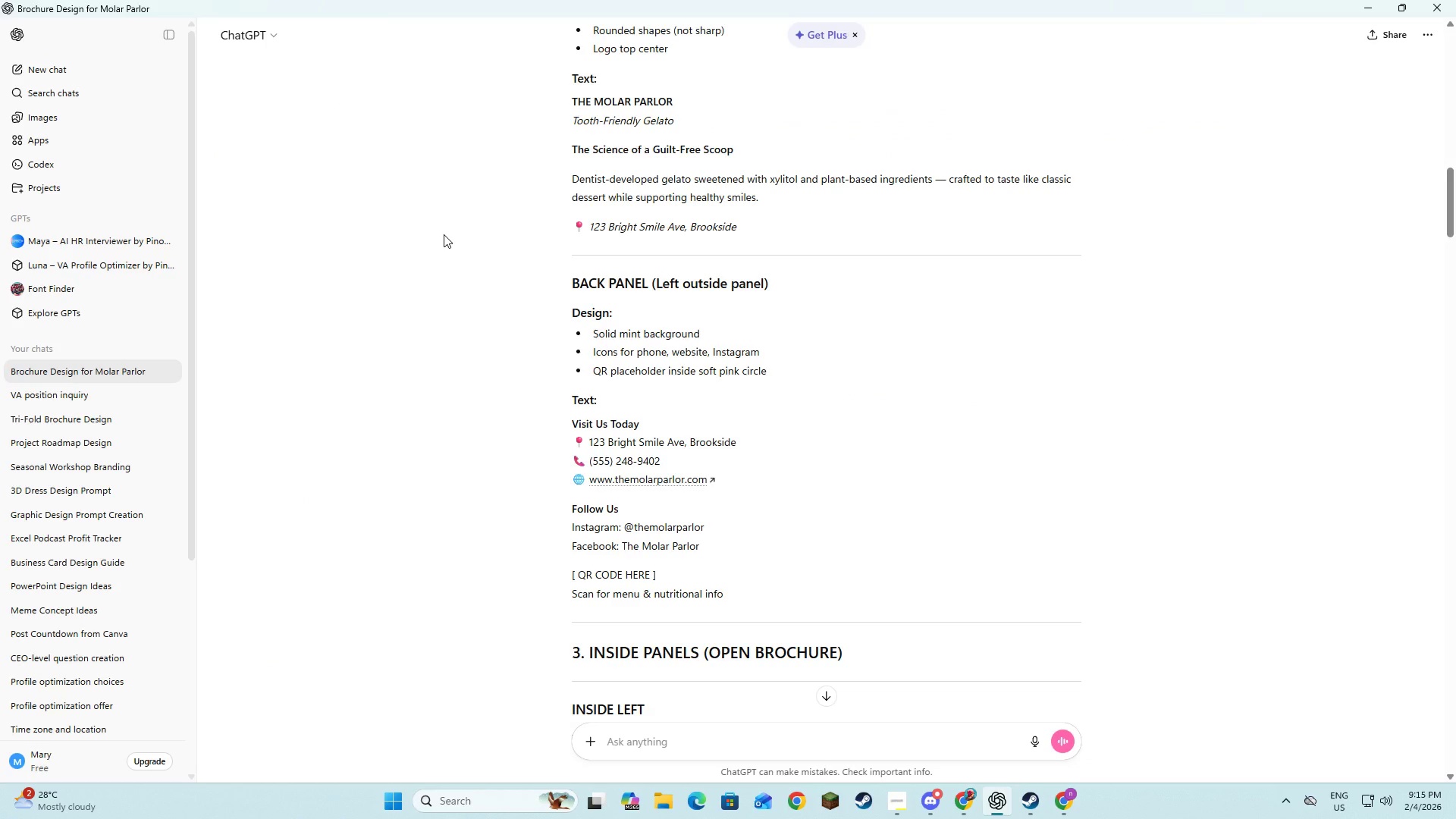 
key(Alt+AltLeft)
 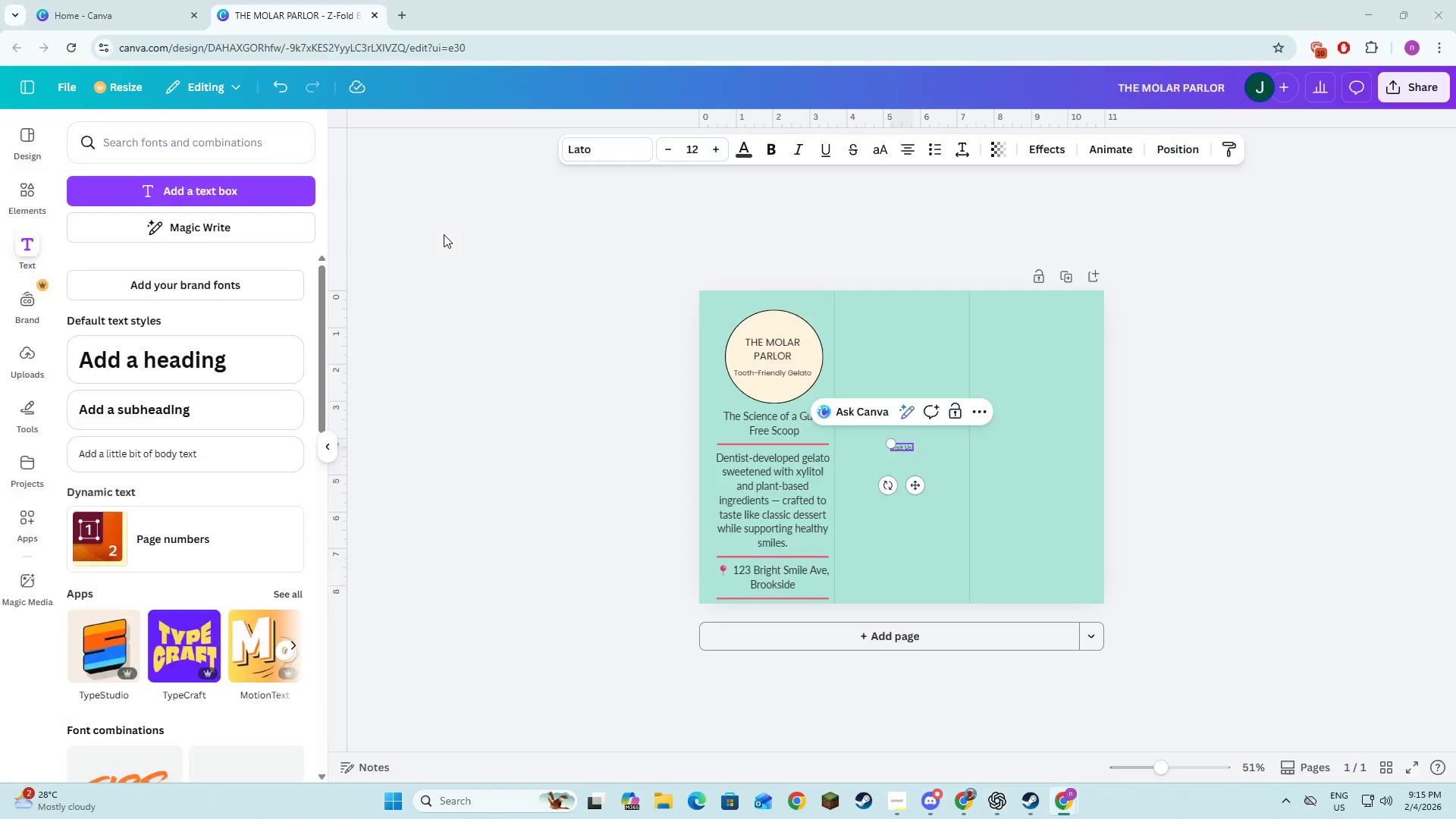 
key(Tab)
type(Today)
 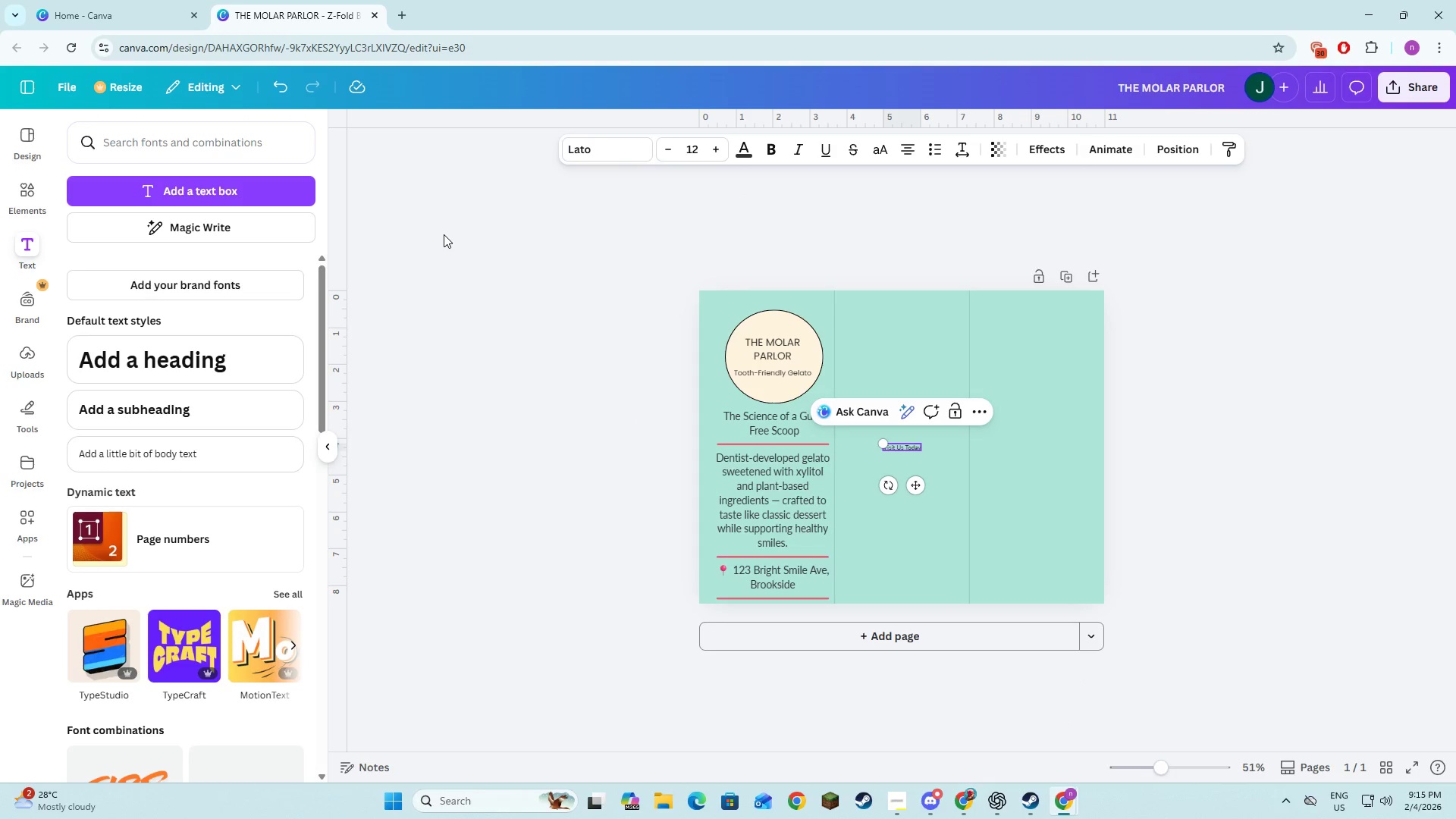 
left_click_drag(start_coordinate=[919, 488], to_coordinate=[1056, 397])
 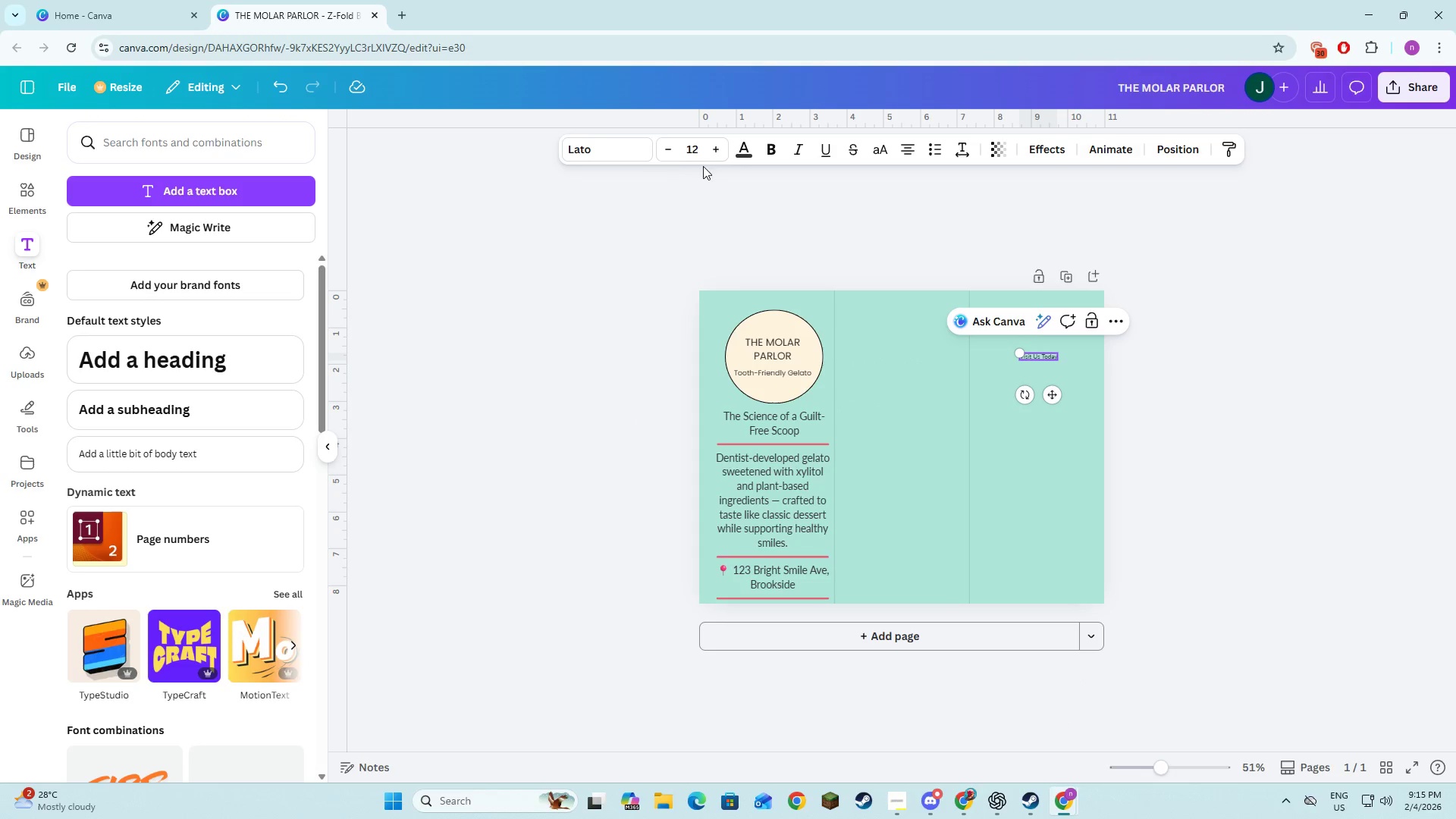 
left_click([617, 152])
 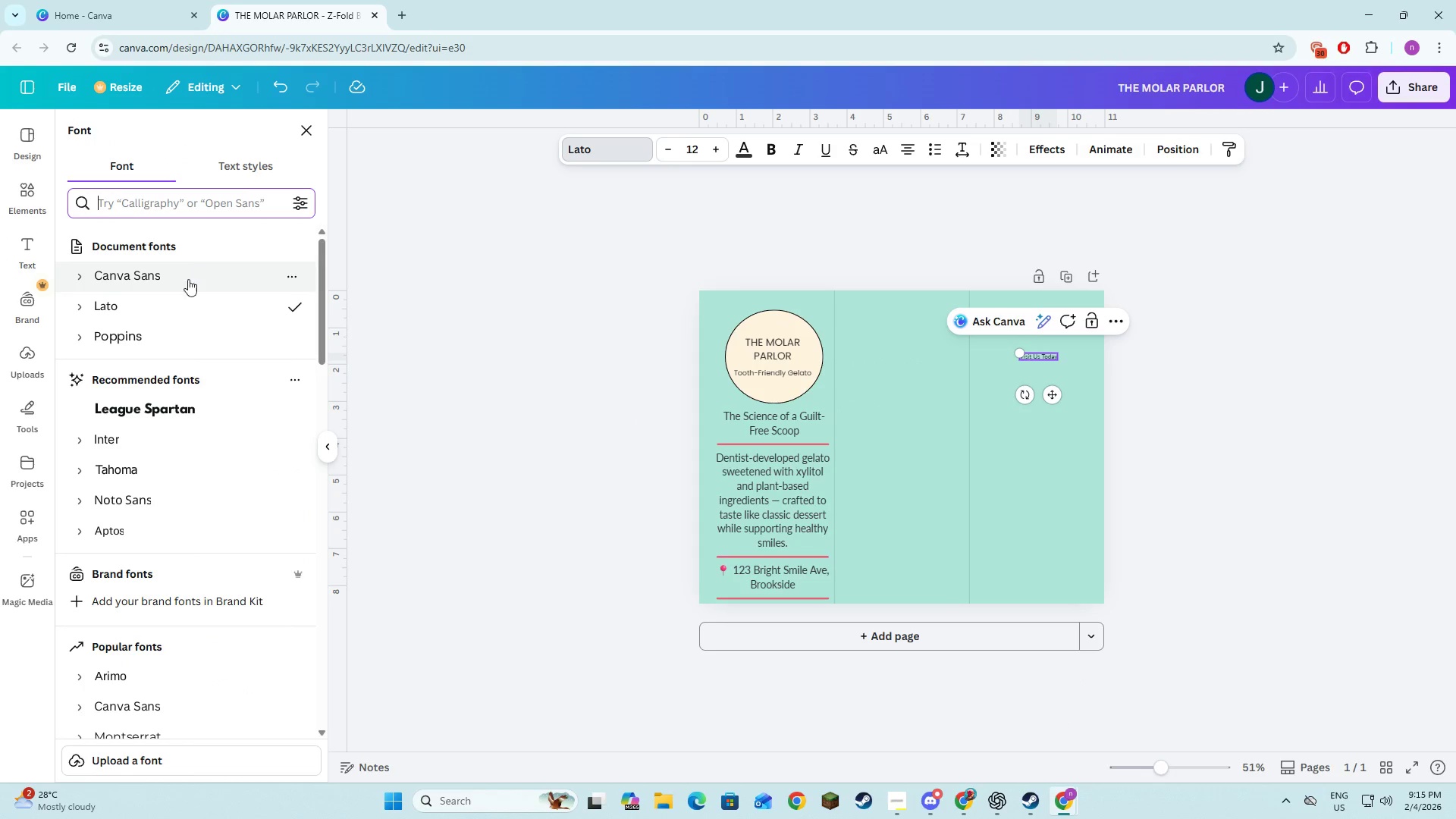 
left_click([187, 350])
 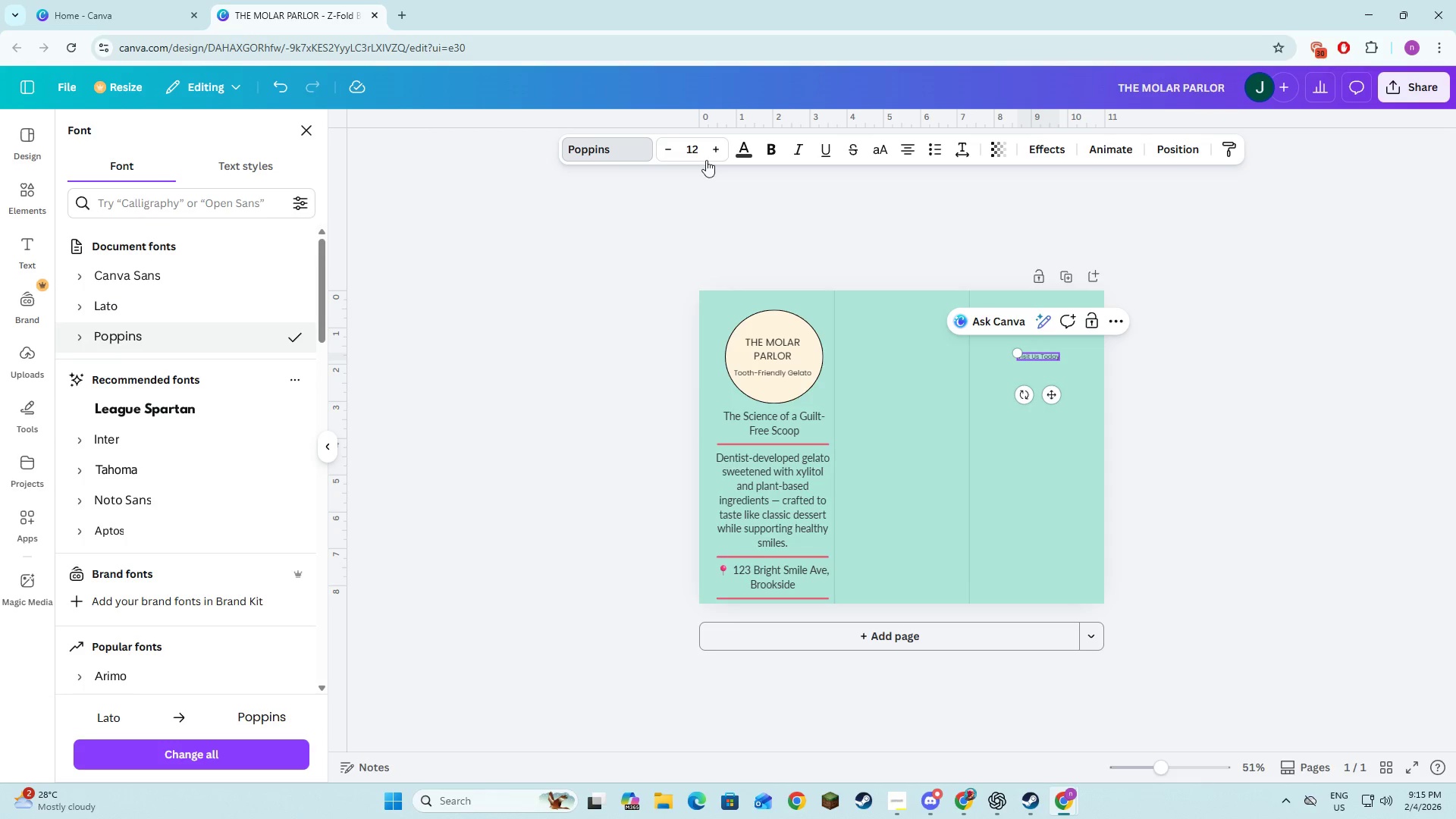 
double_click([713, 154])
 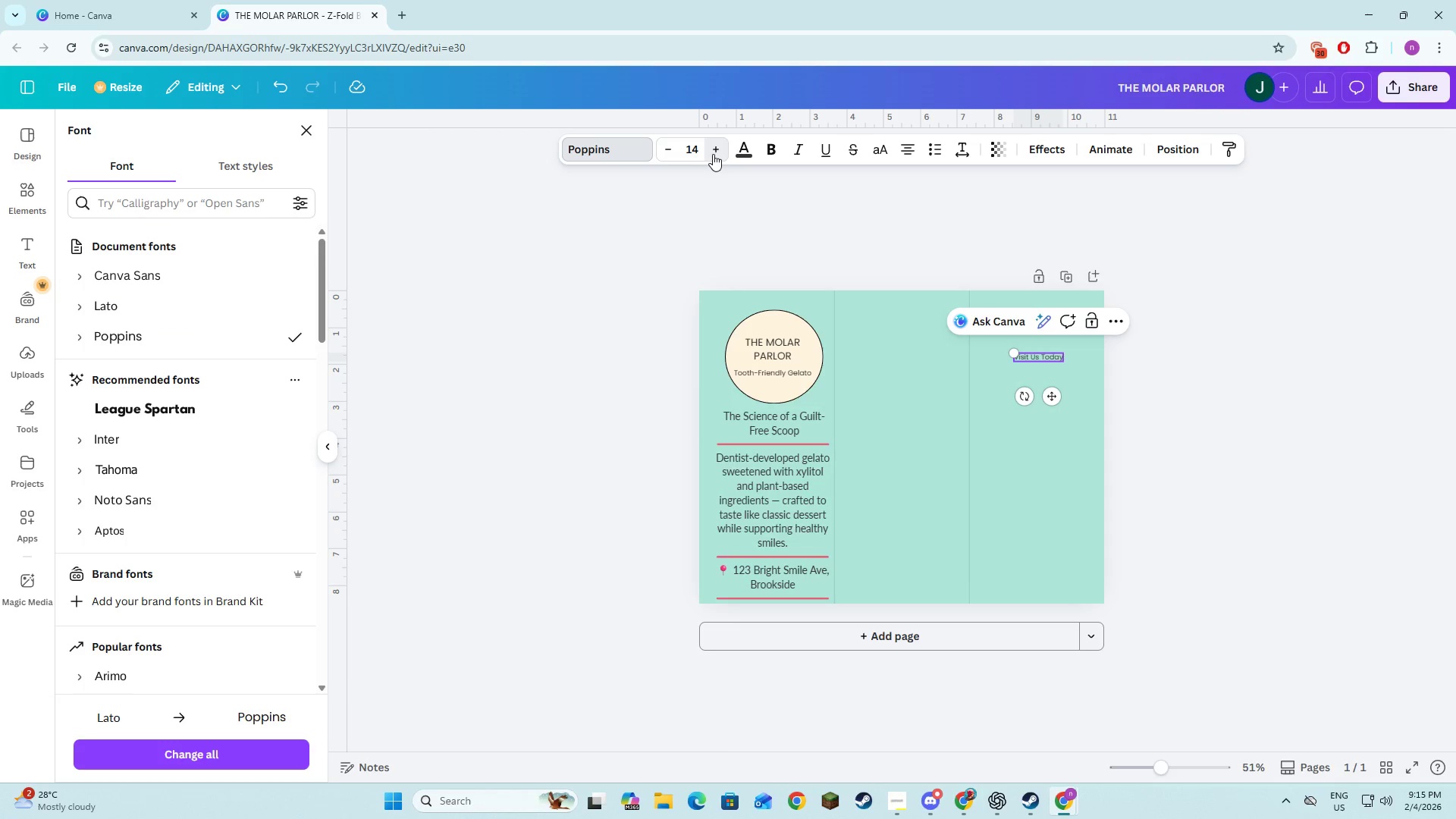 
triple_click([713, 154])
 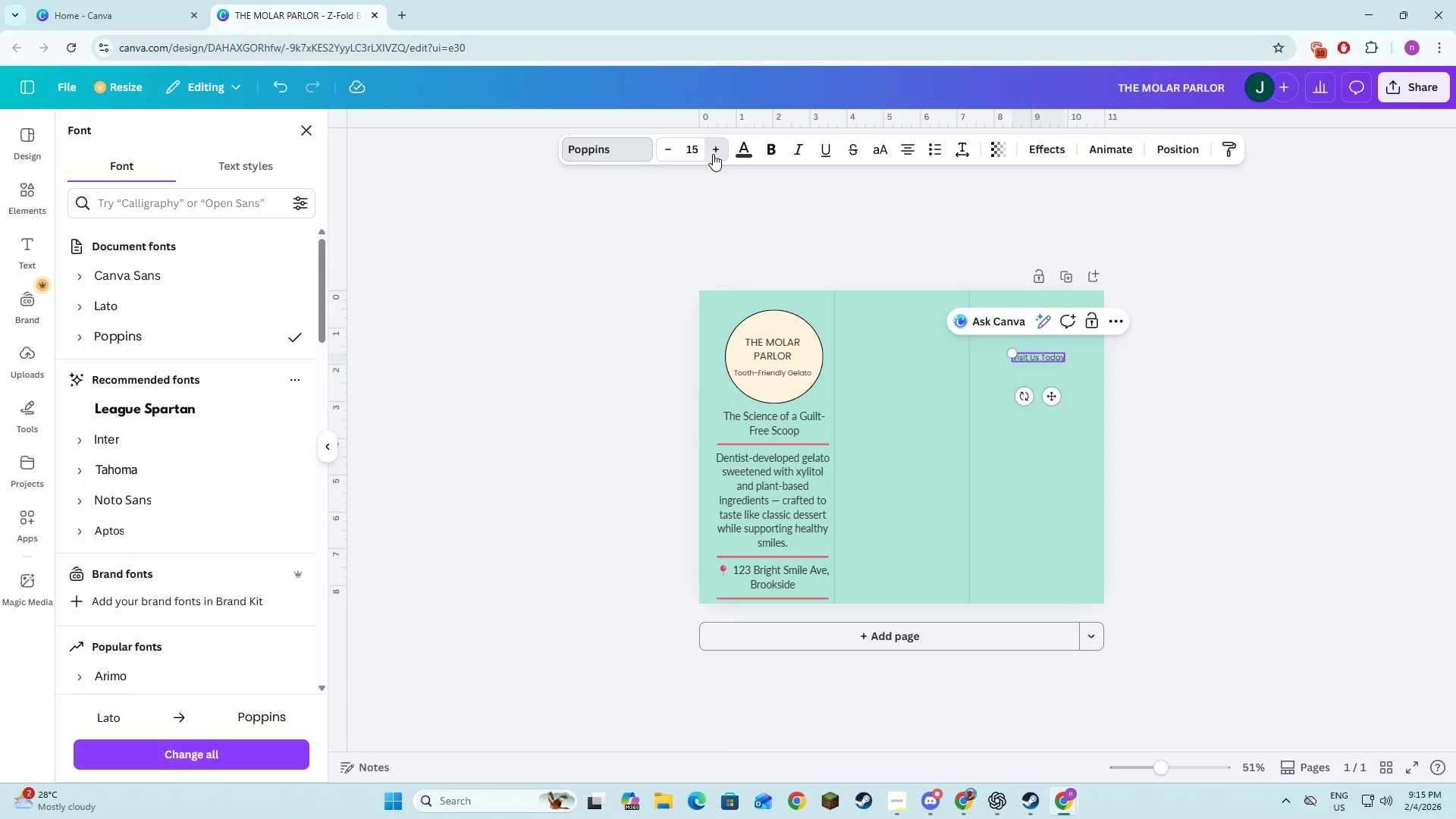 
triple_click([713, 154])
 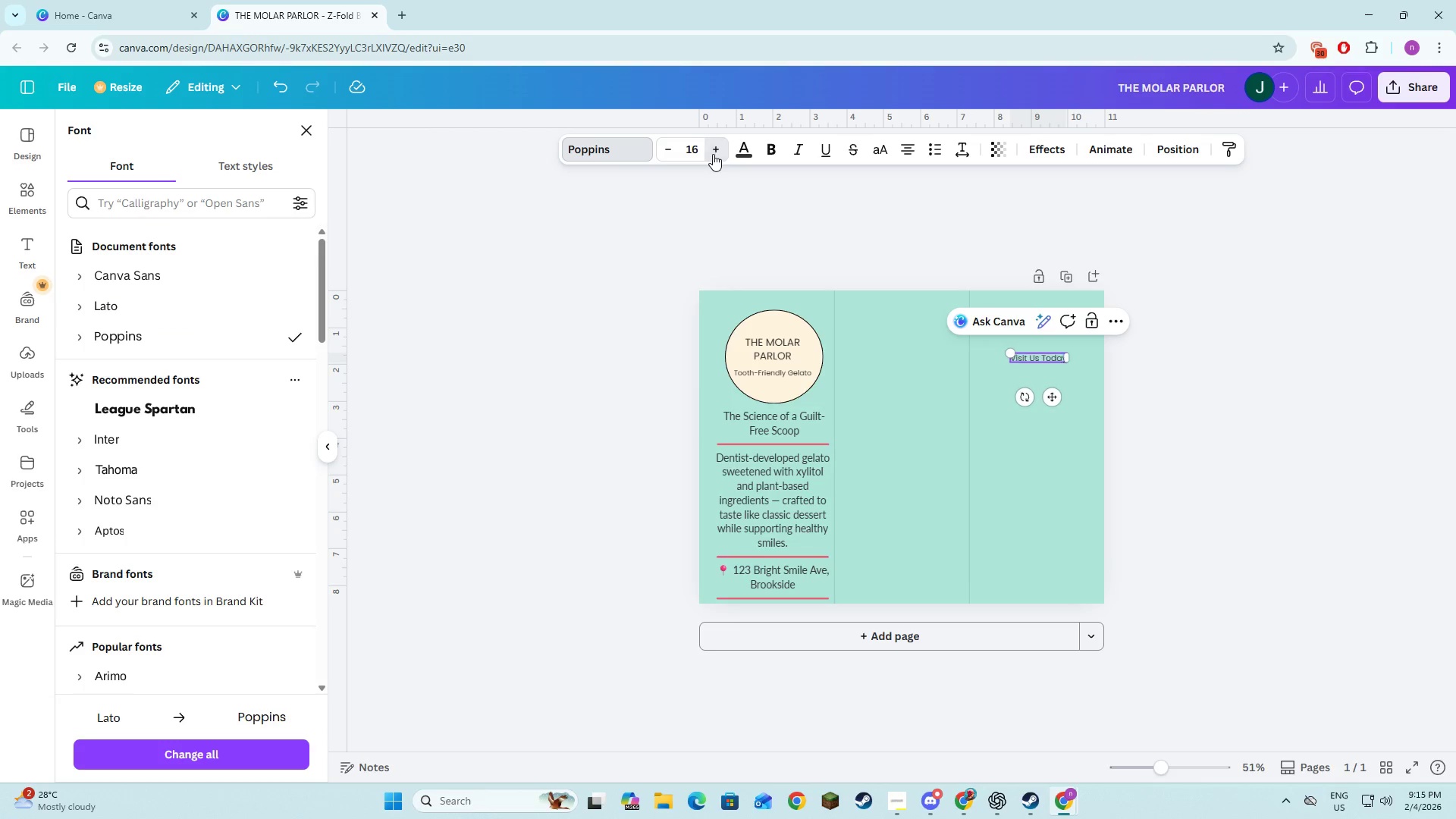 
triple_click([713, 154])
 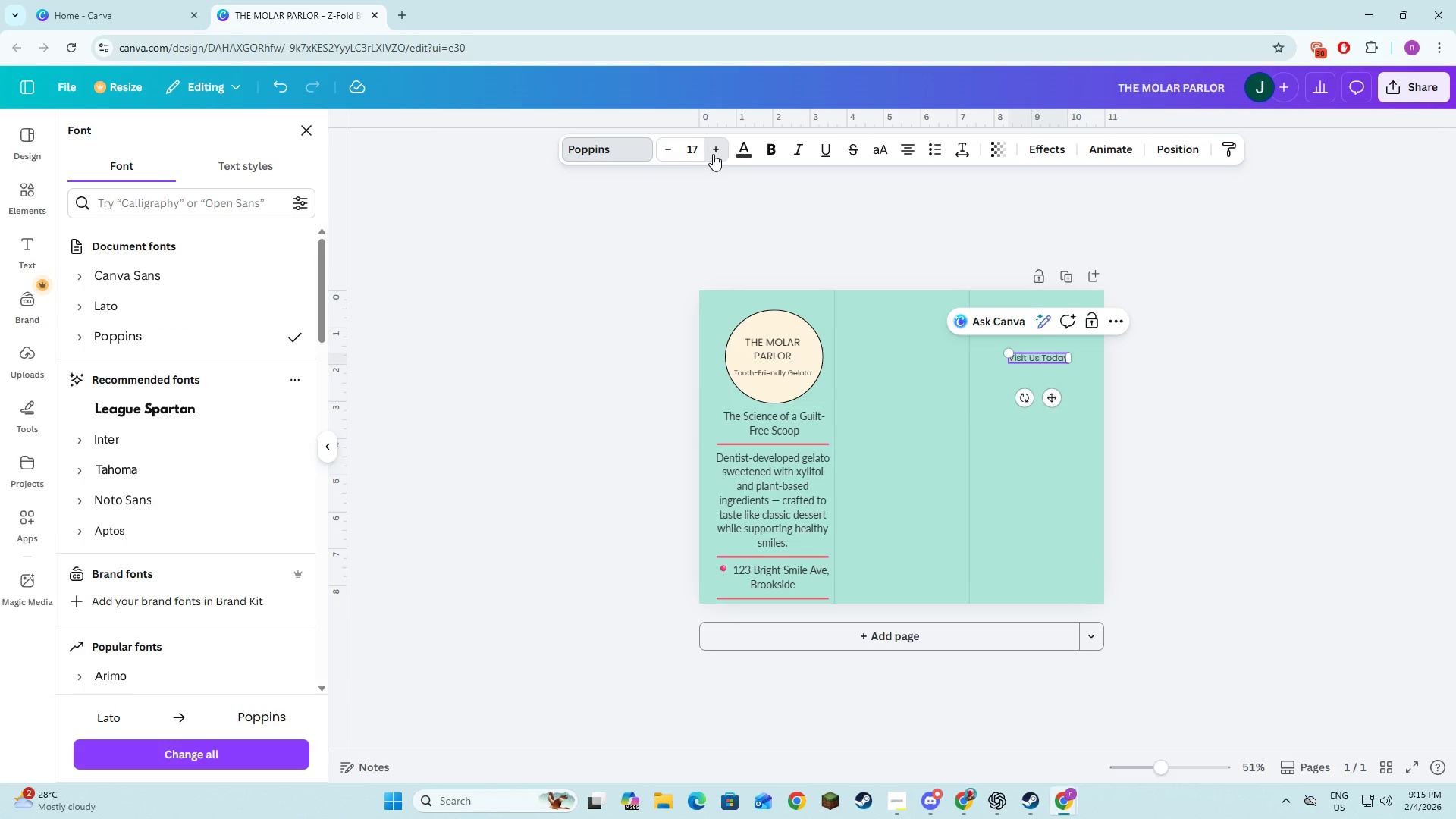 
triple_click([713, 154])
 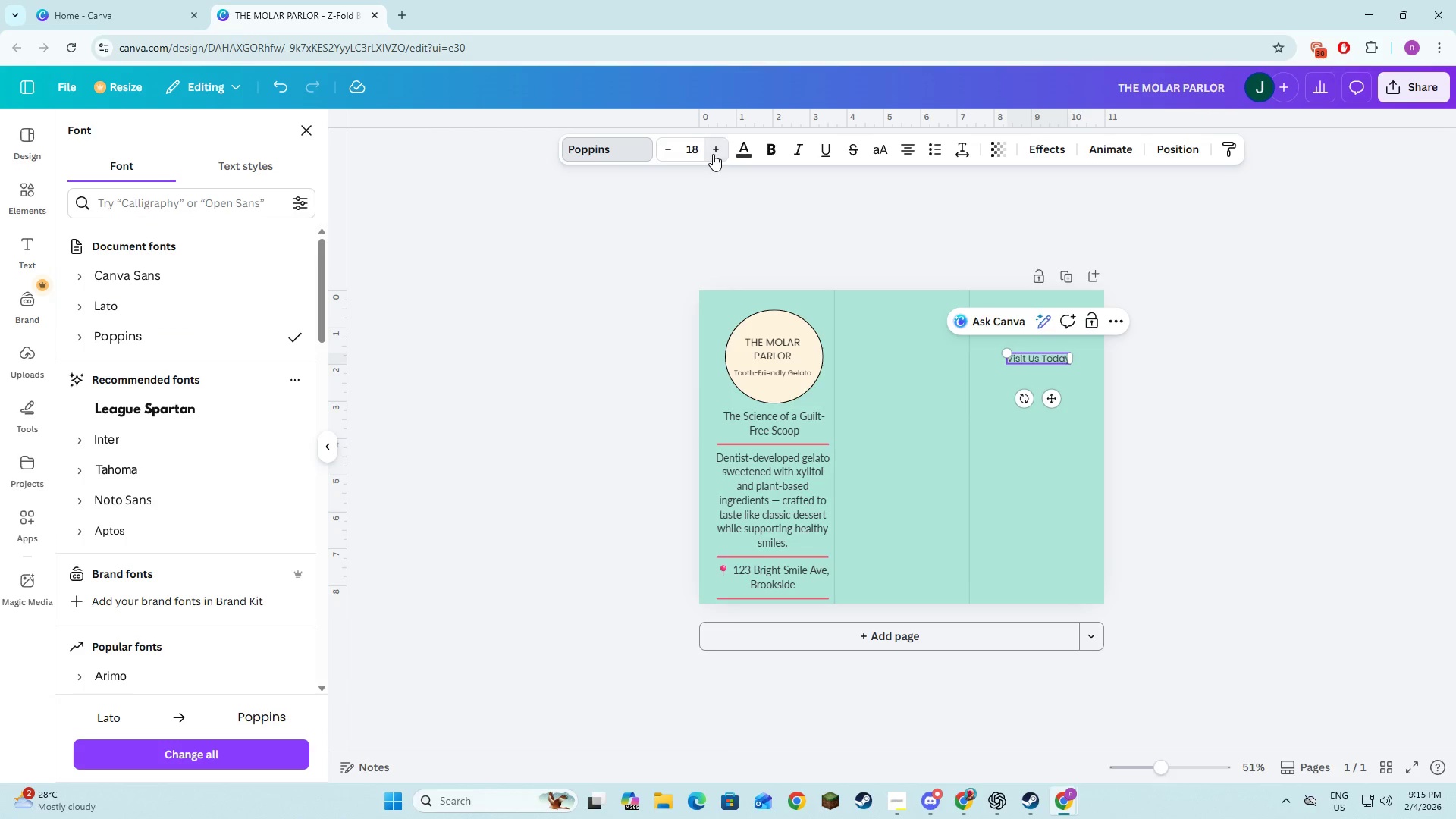 
triple_click([713, 154])
 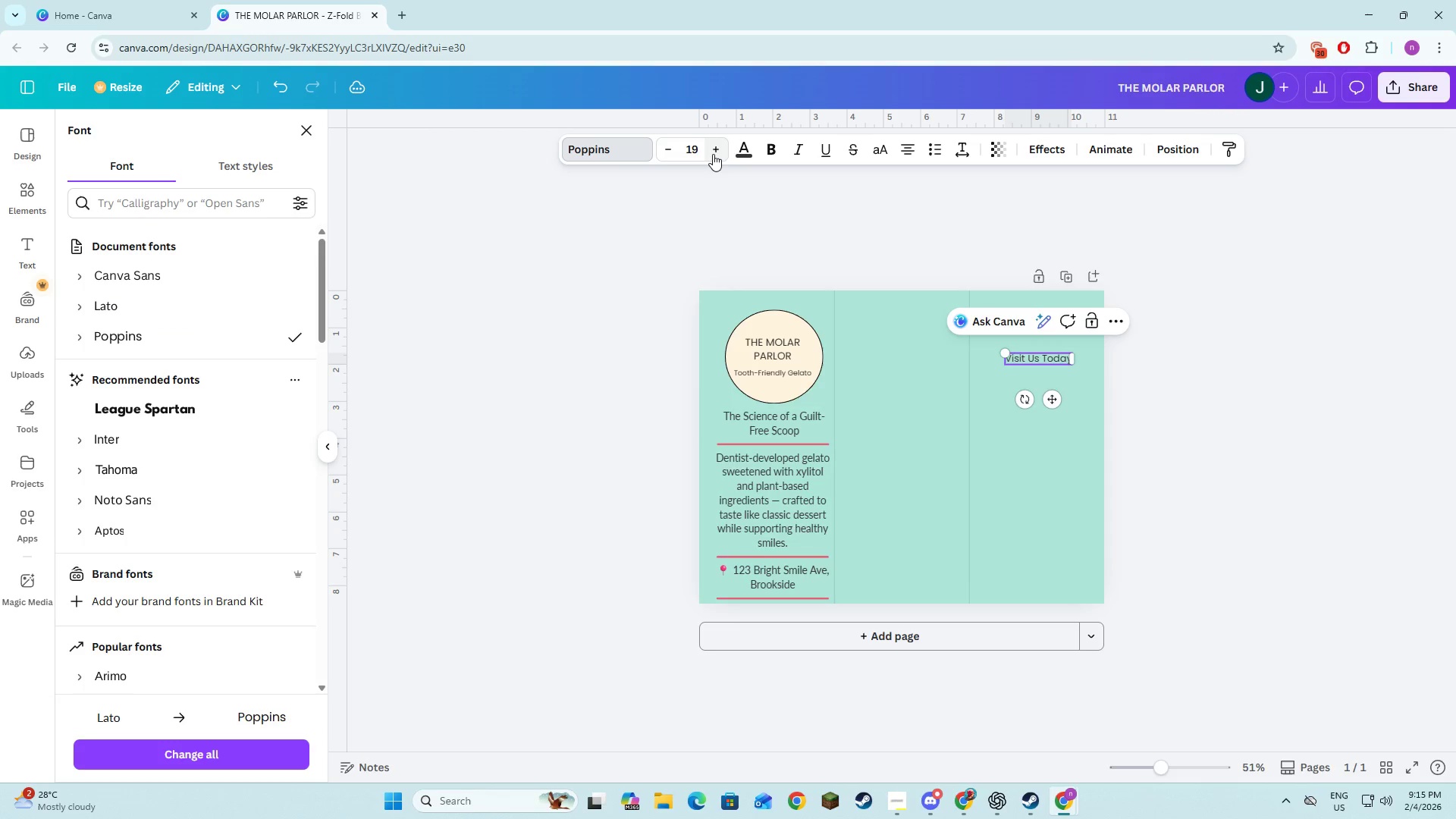 
triple_click([713, 154])
 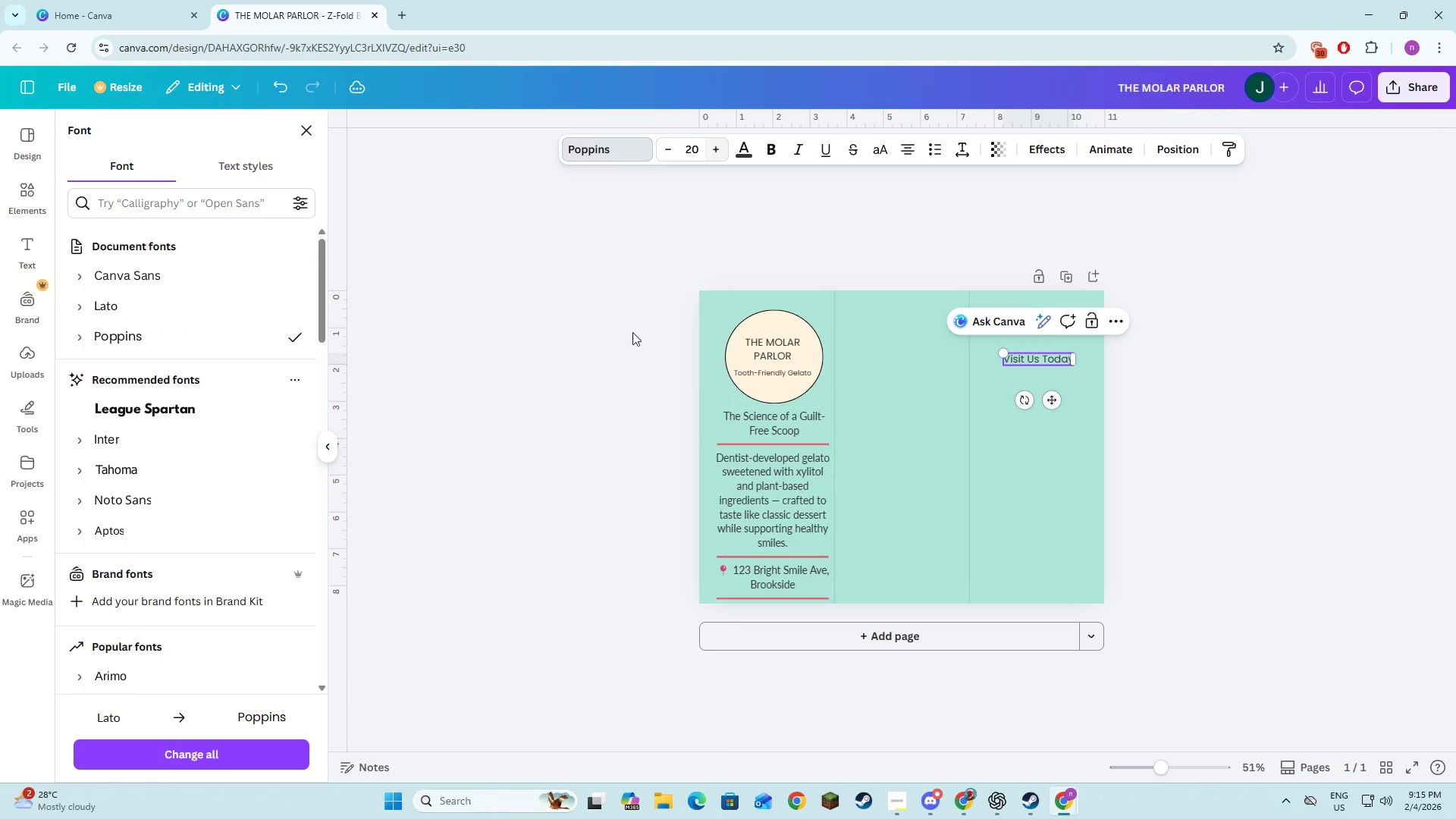 
left_click([526, 453])
 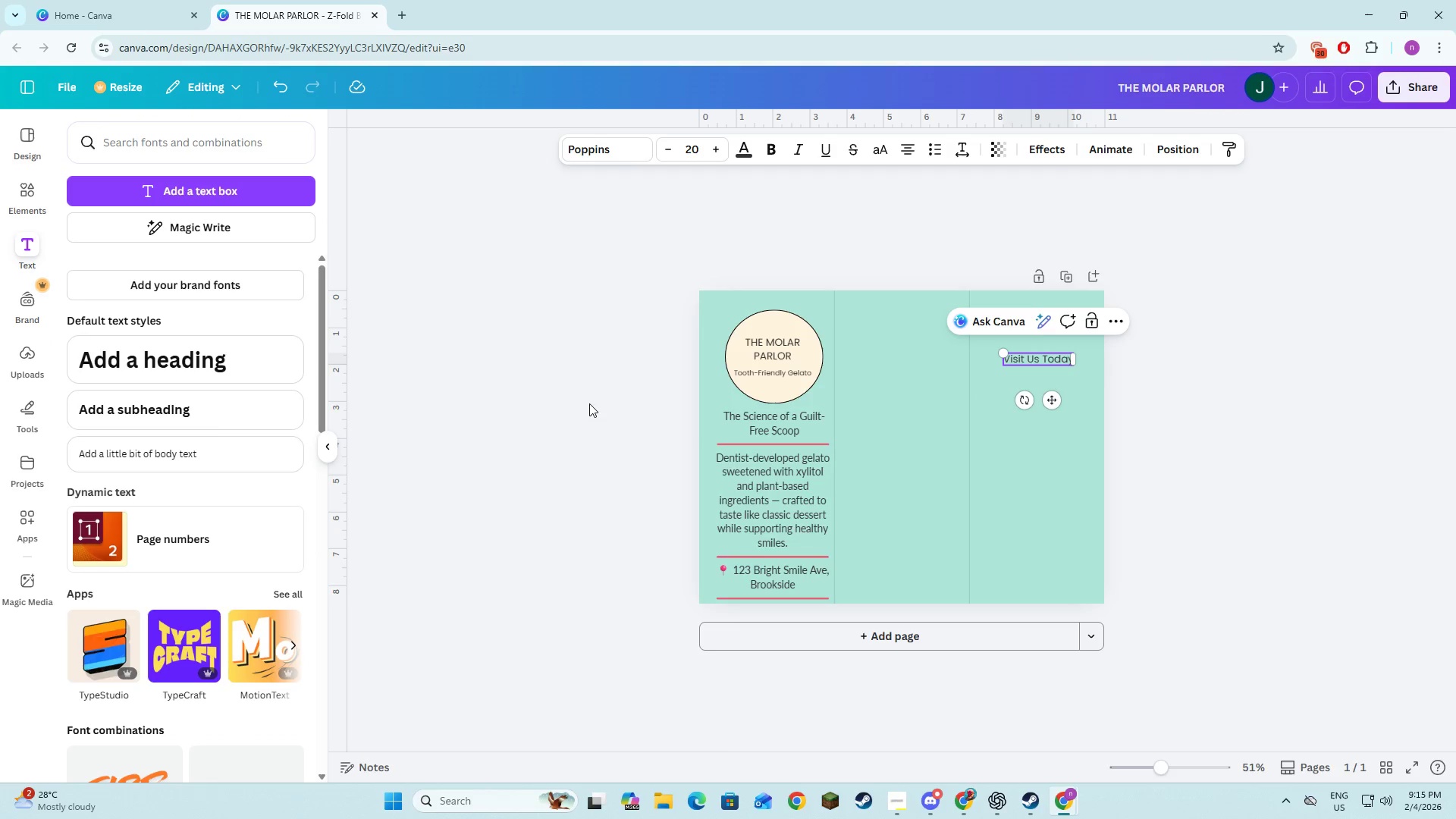 
left_click([590, 409])
 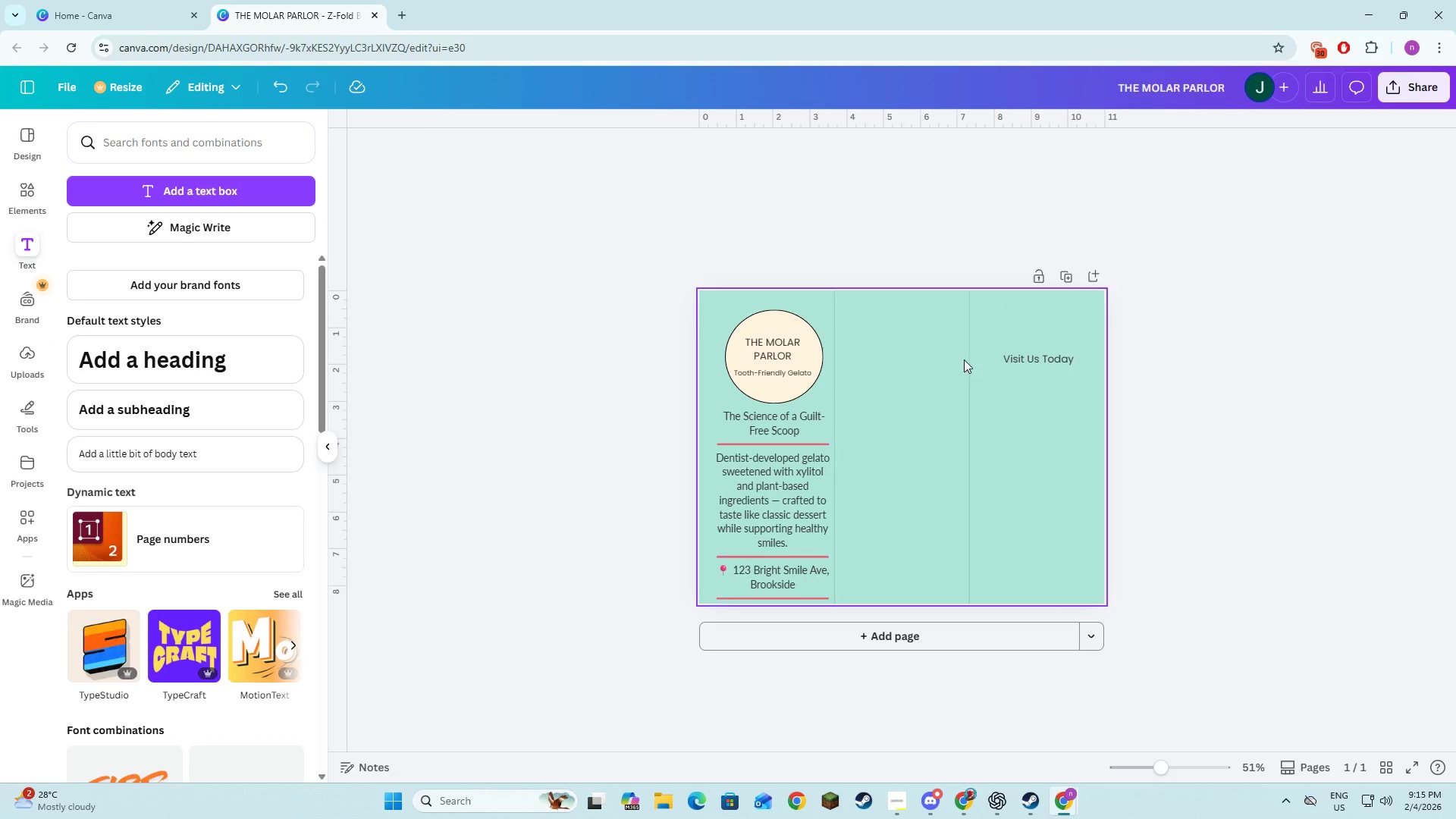 
left_click([1037, 354])
 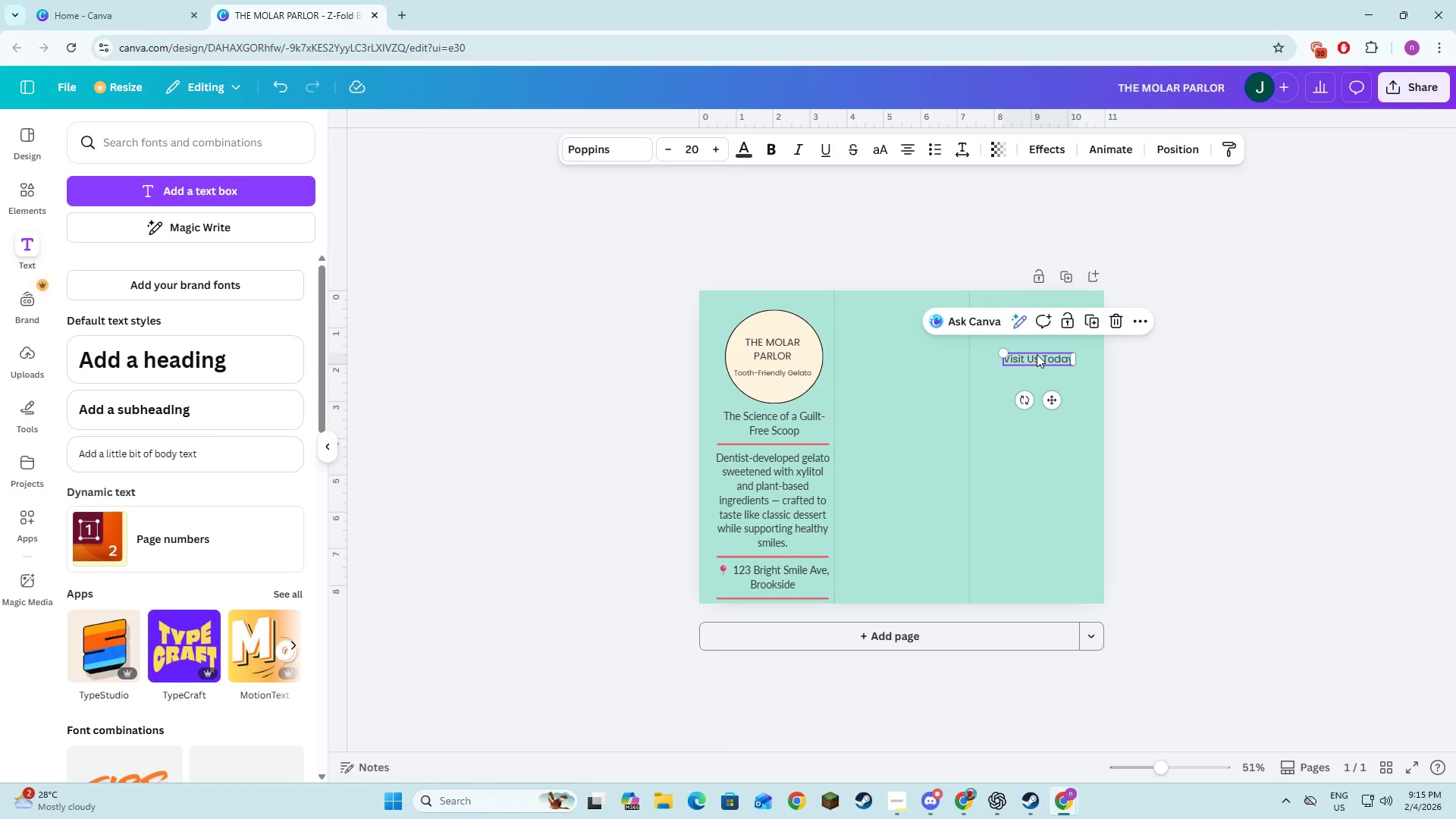 
key(Alt+AltLeft)
 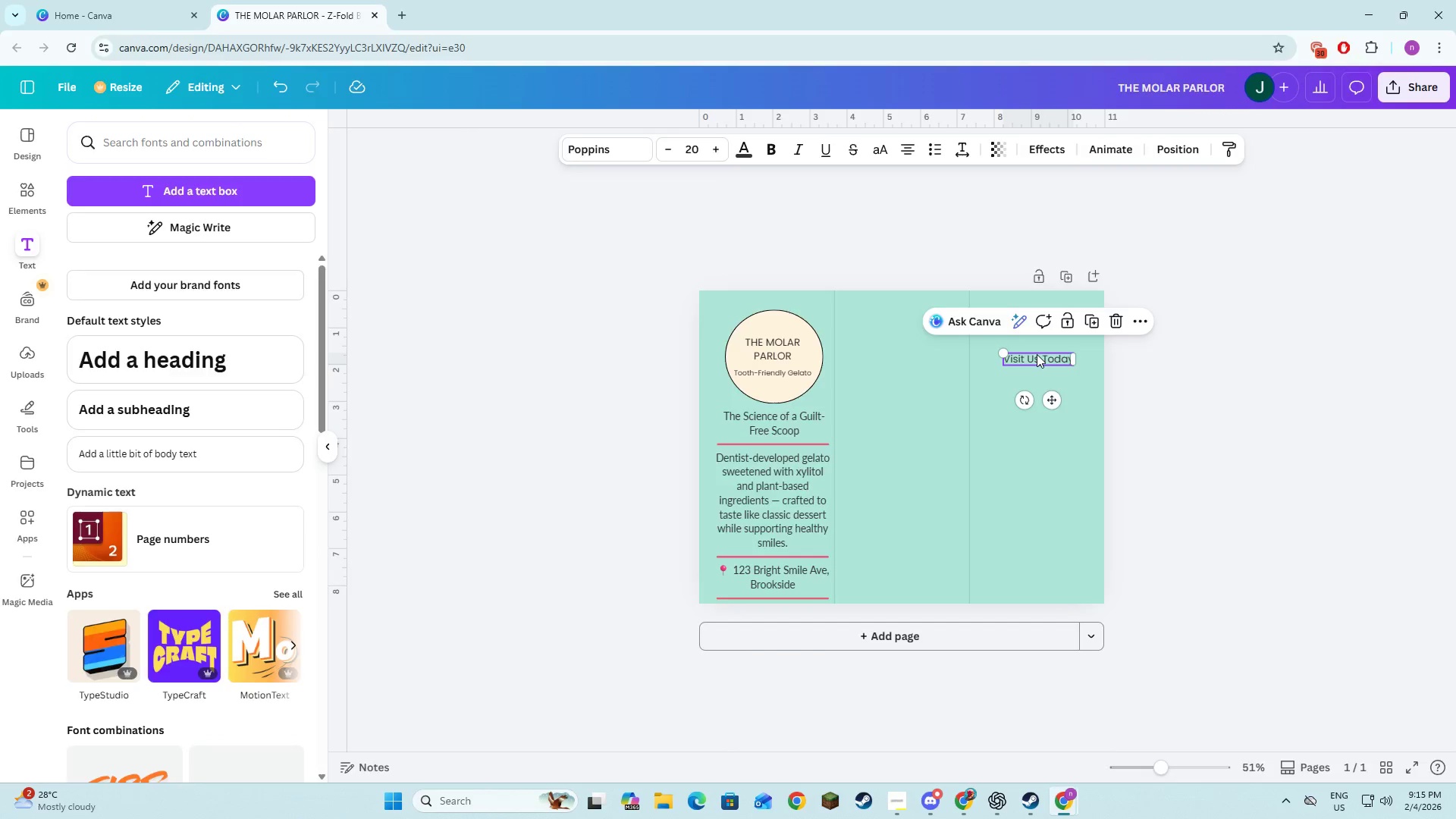 
key(Alt+Tab)
 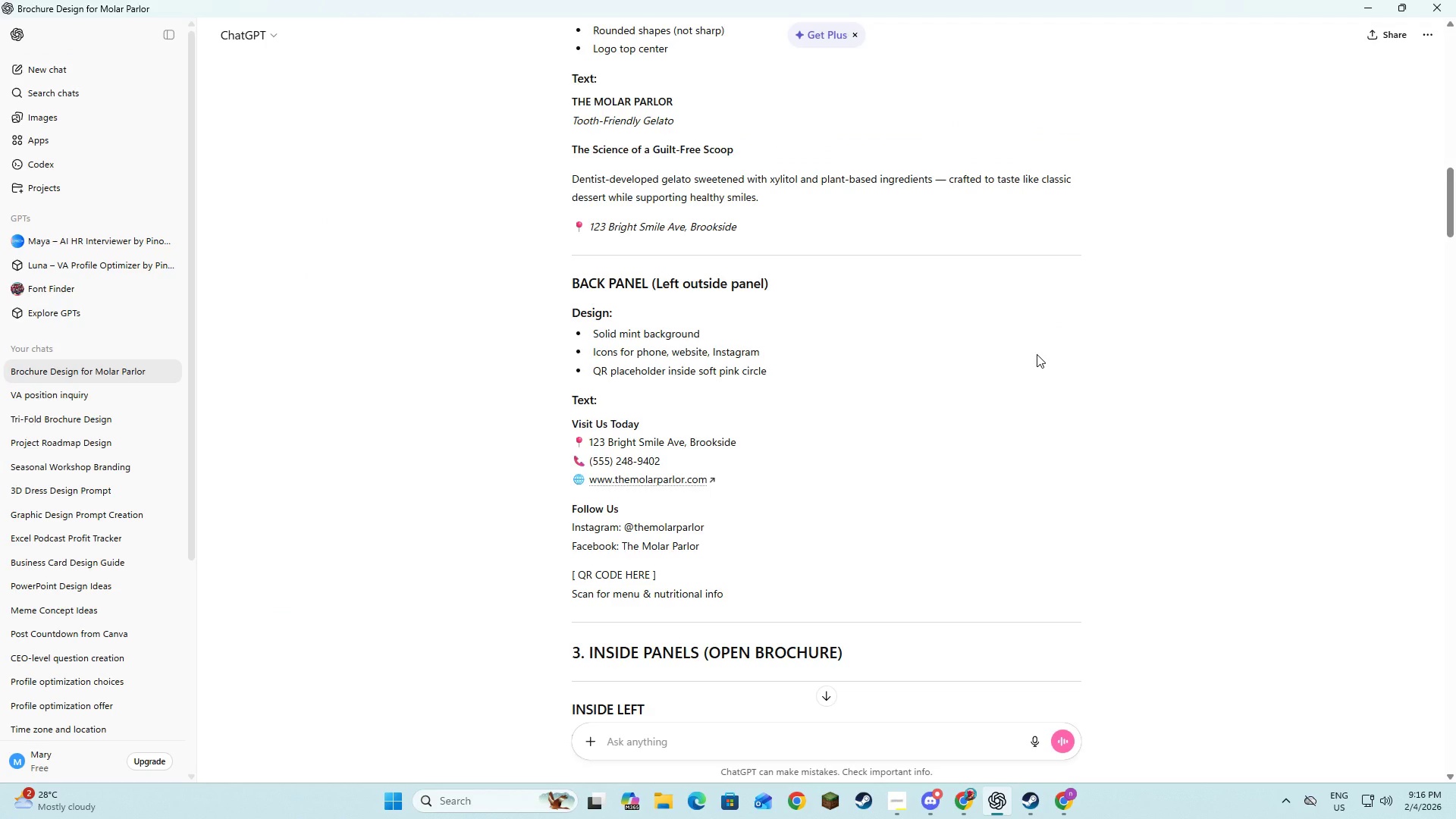 
key(Alt+AltLeft)
 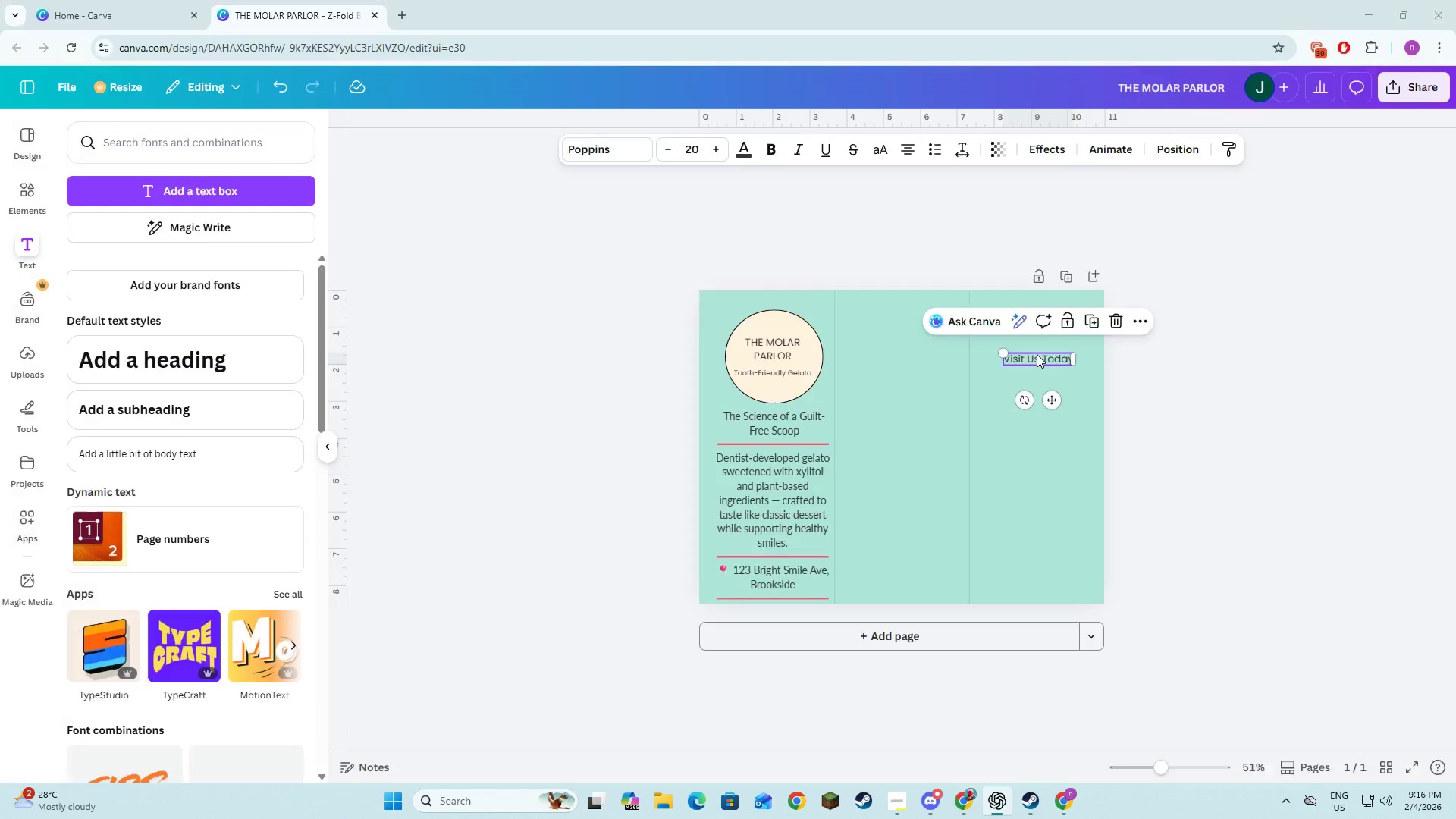 
key(Alt+Tab)
 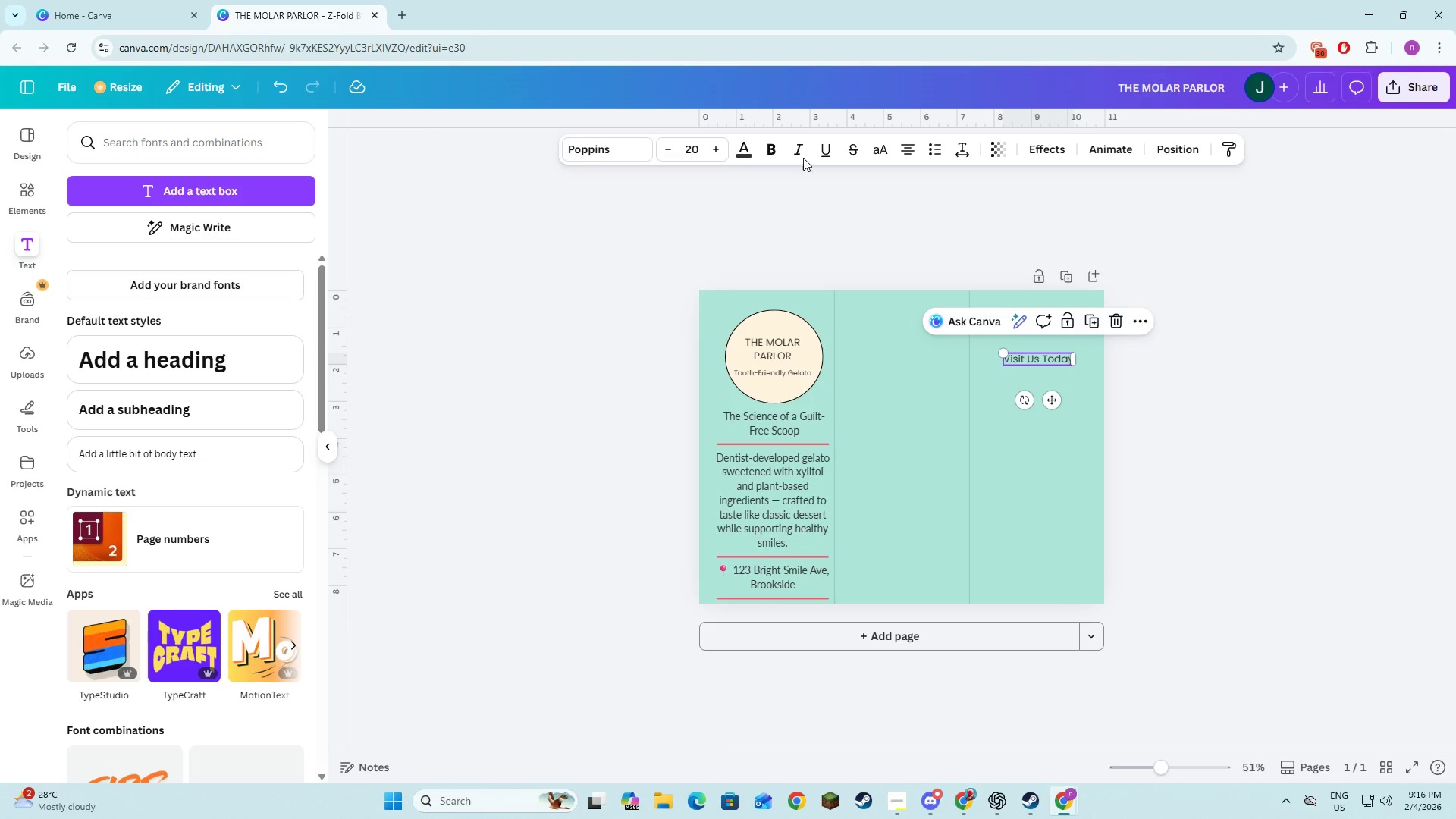 
left_click([779, 140])
 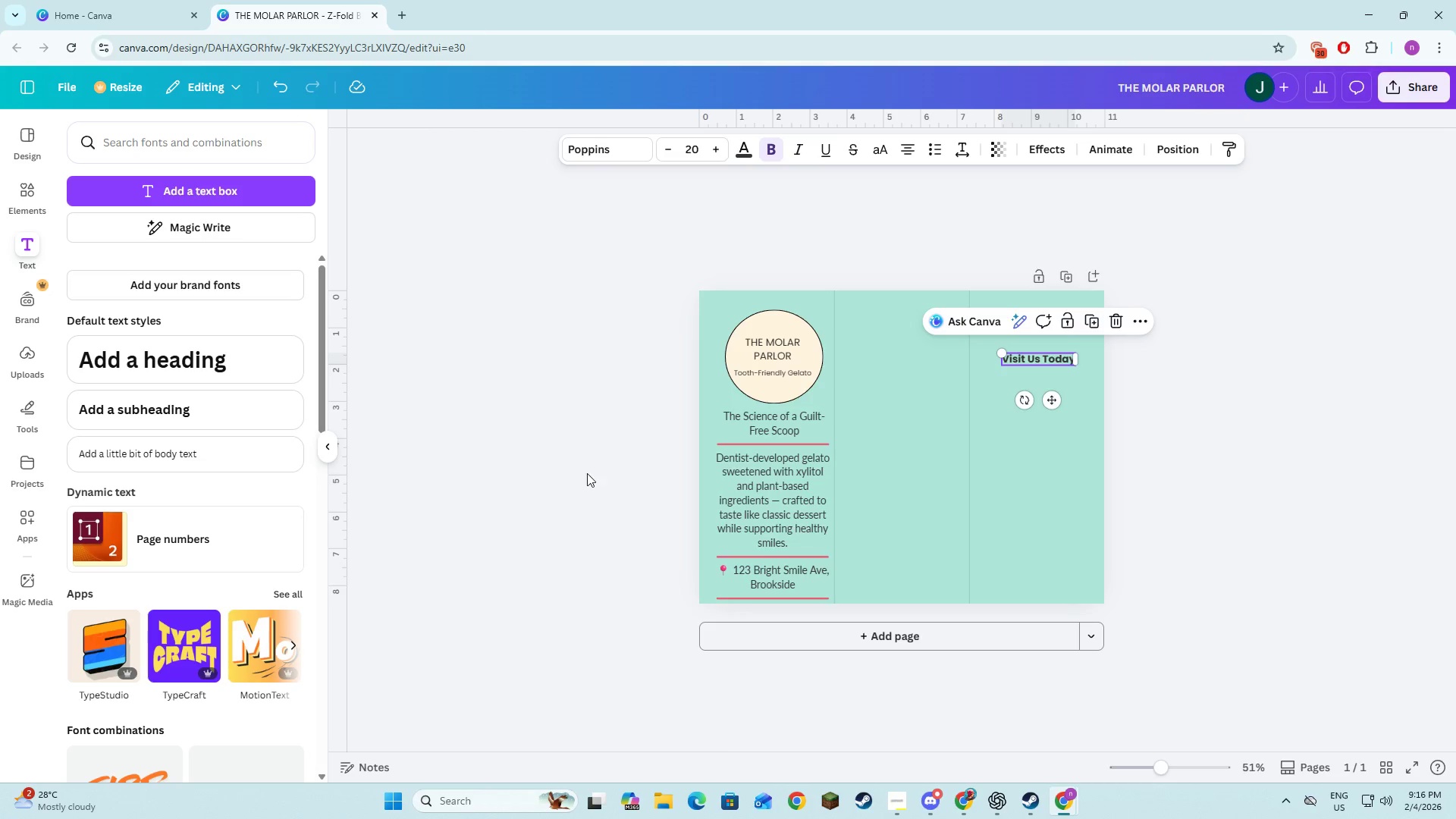 
left_click([585, 474])
 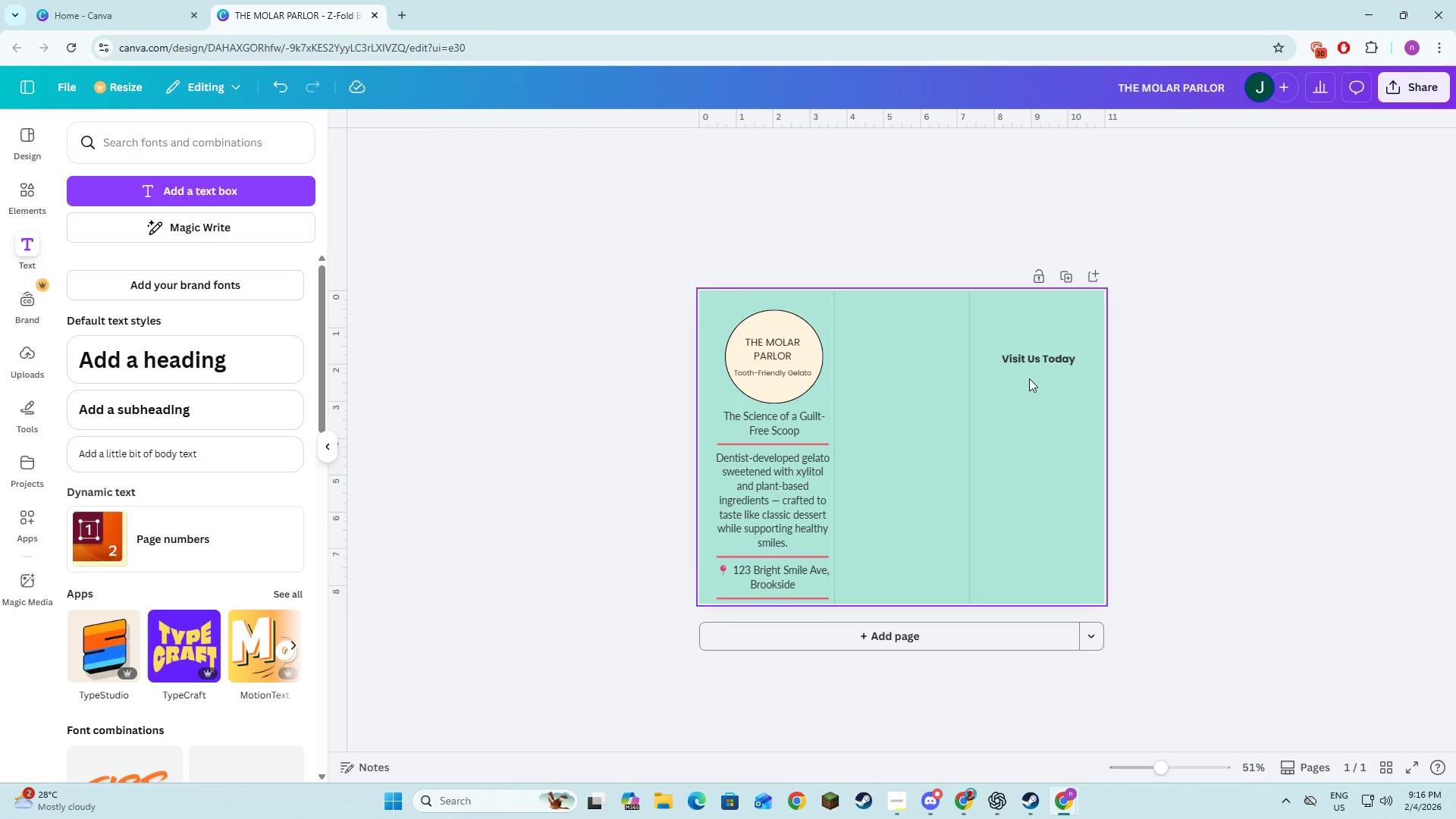 
key(Alt+AltLeft)
 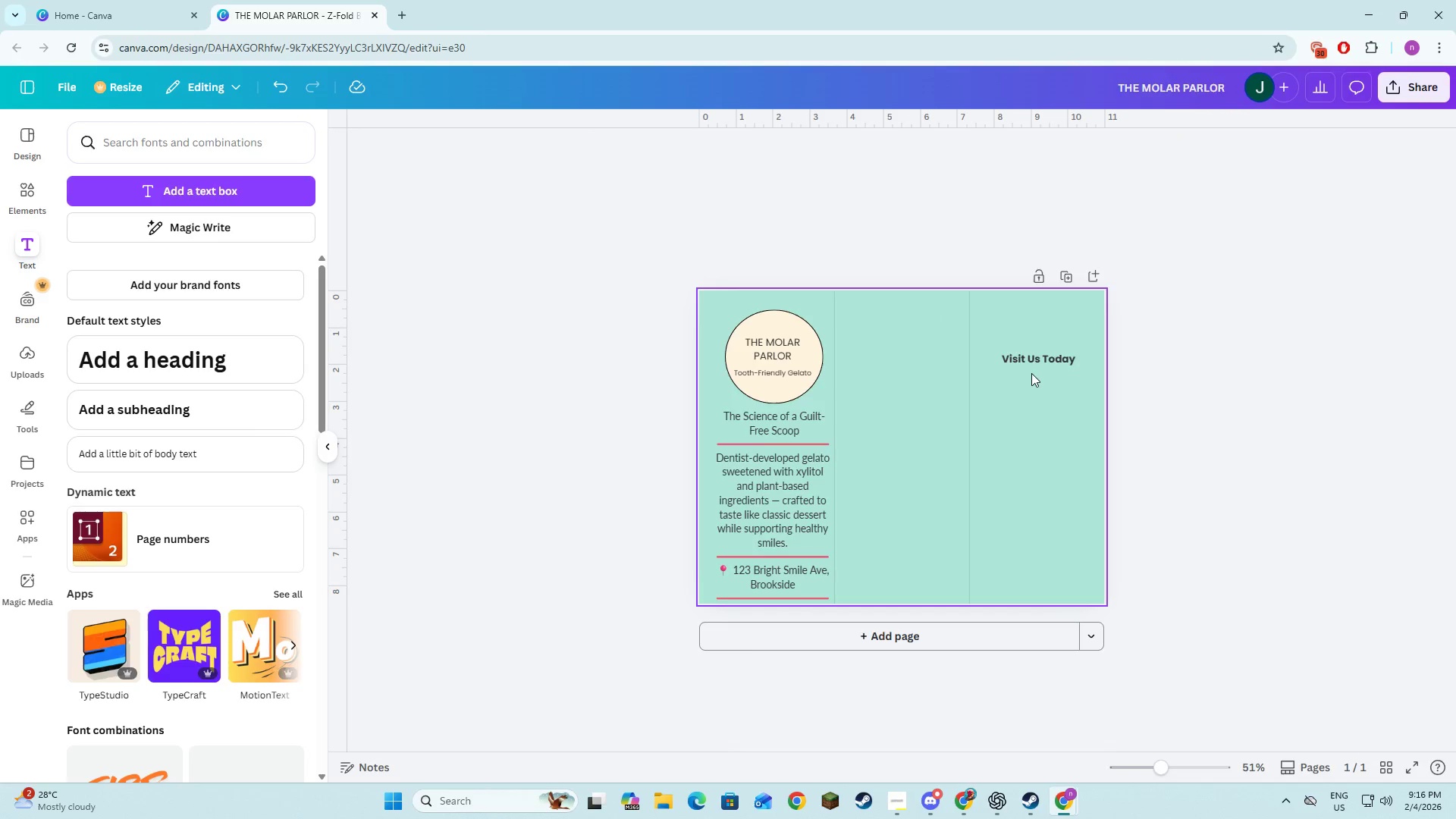 
key(Alt+Tab)
 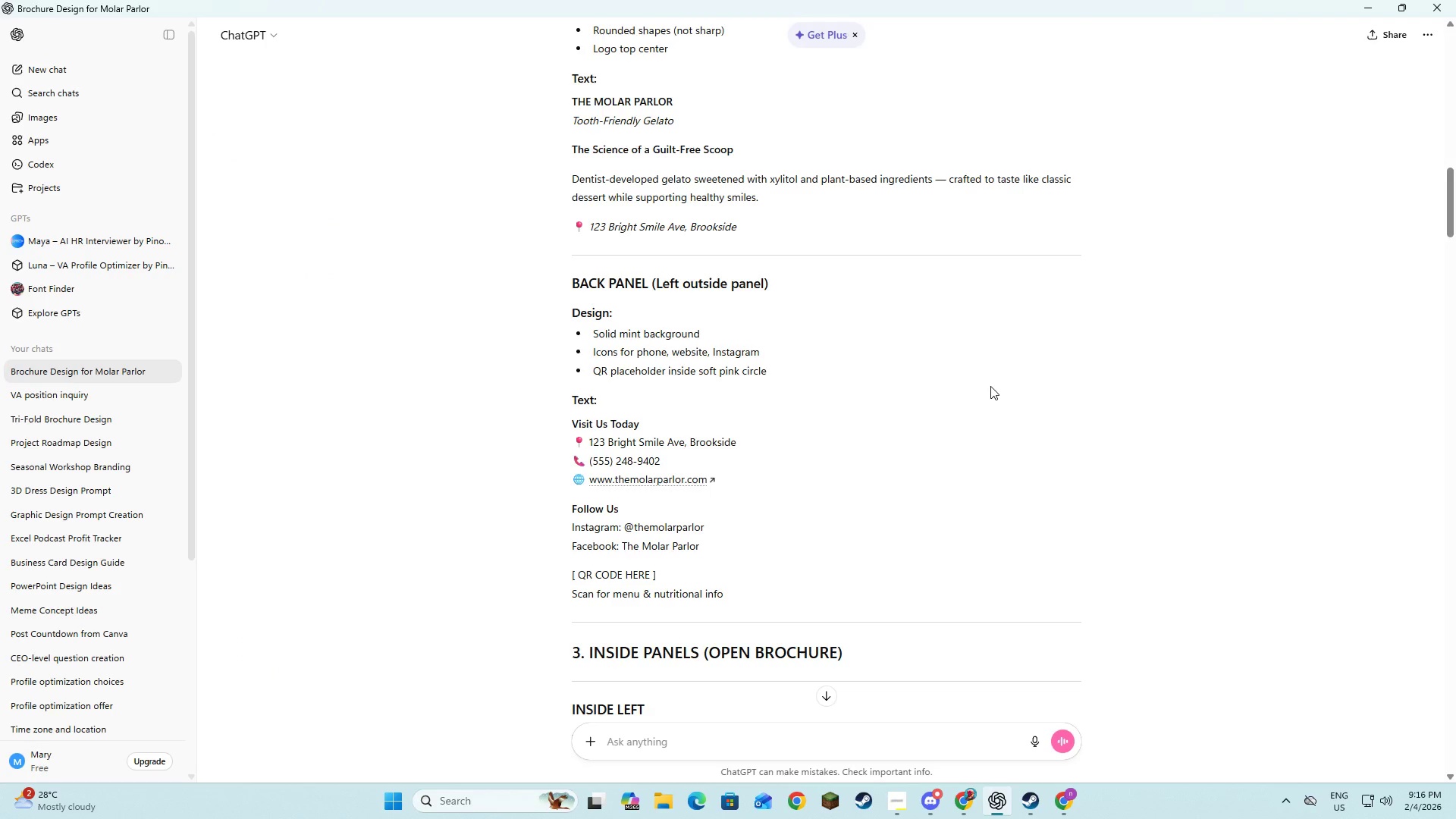 
key(Alt+AltLeft)
 